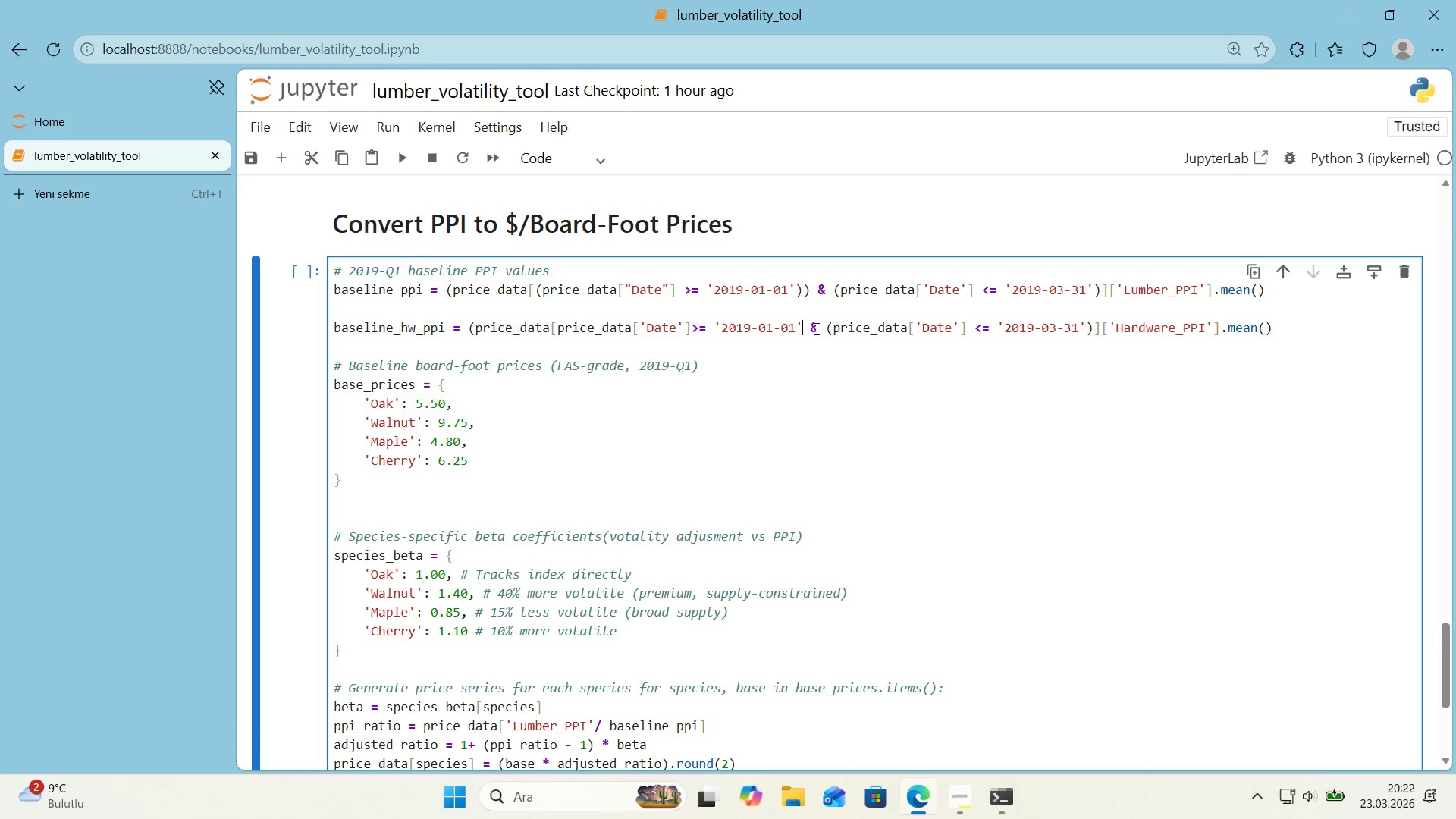 
key(Shift+9)
 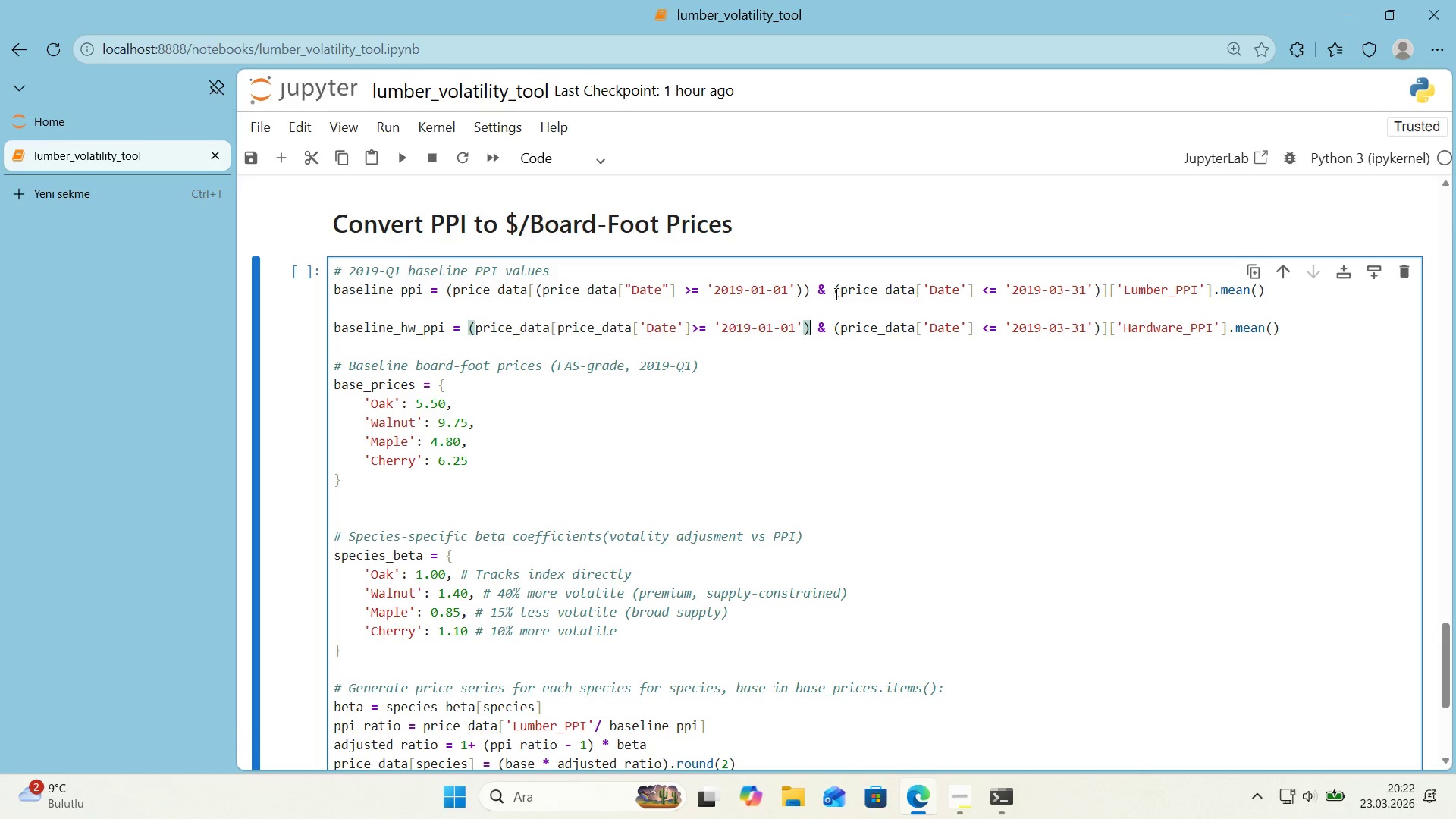 
left_click([833, 291])
 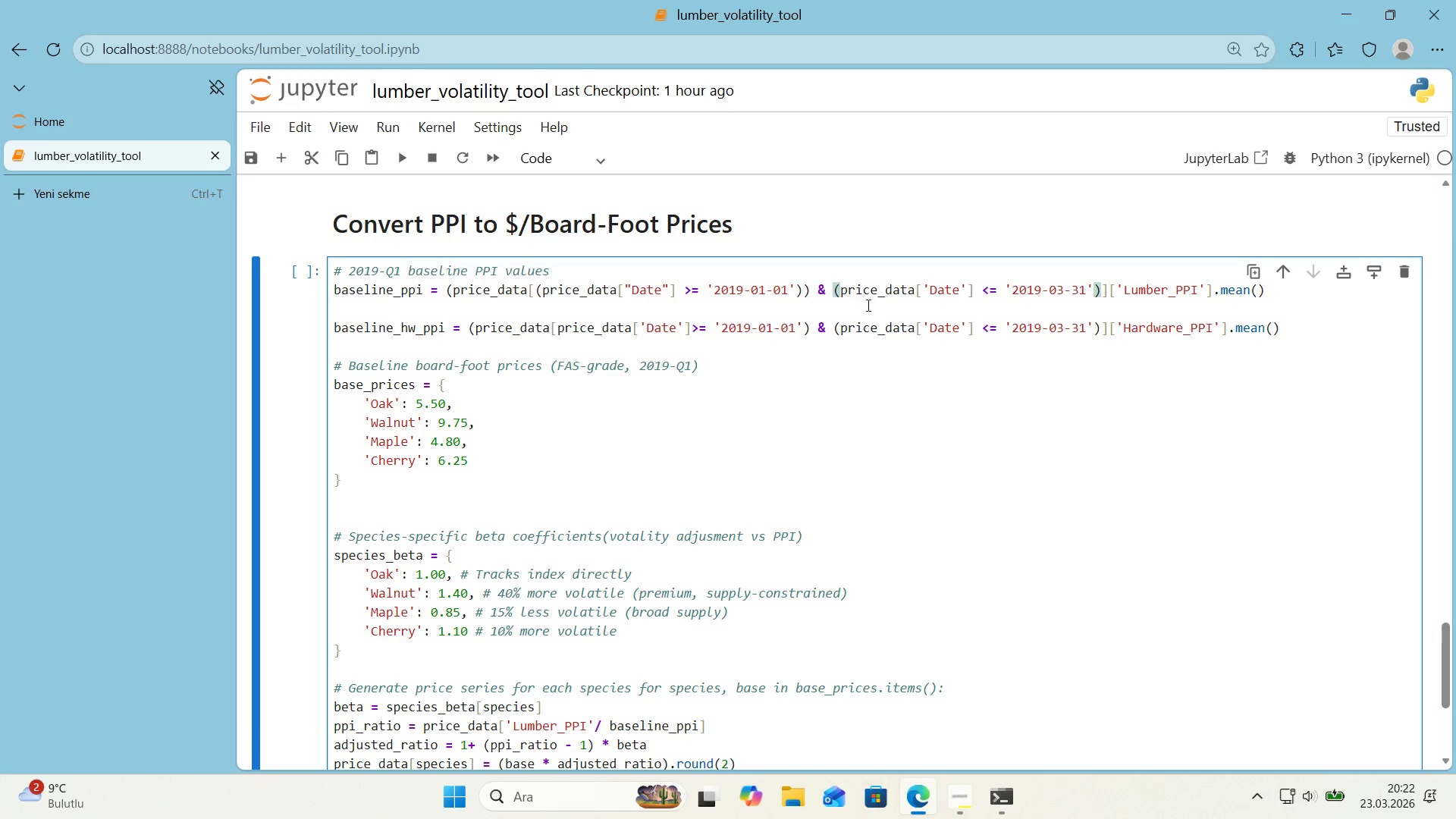 
key(Shift+8)
 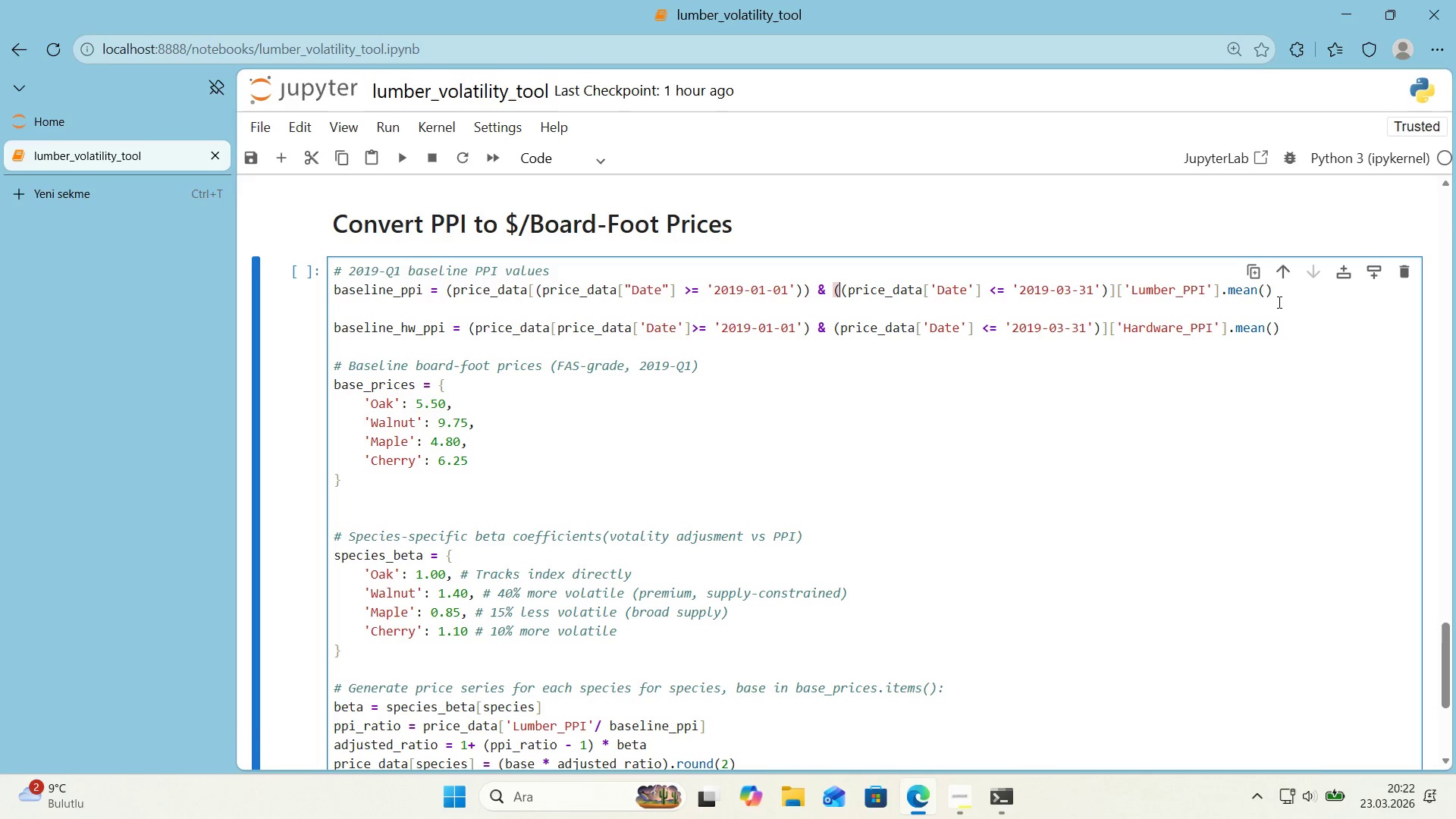 
left_click([1287, 292])
 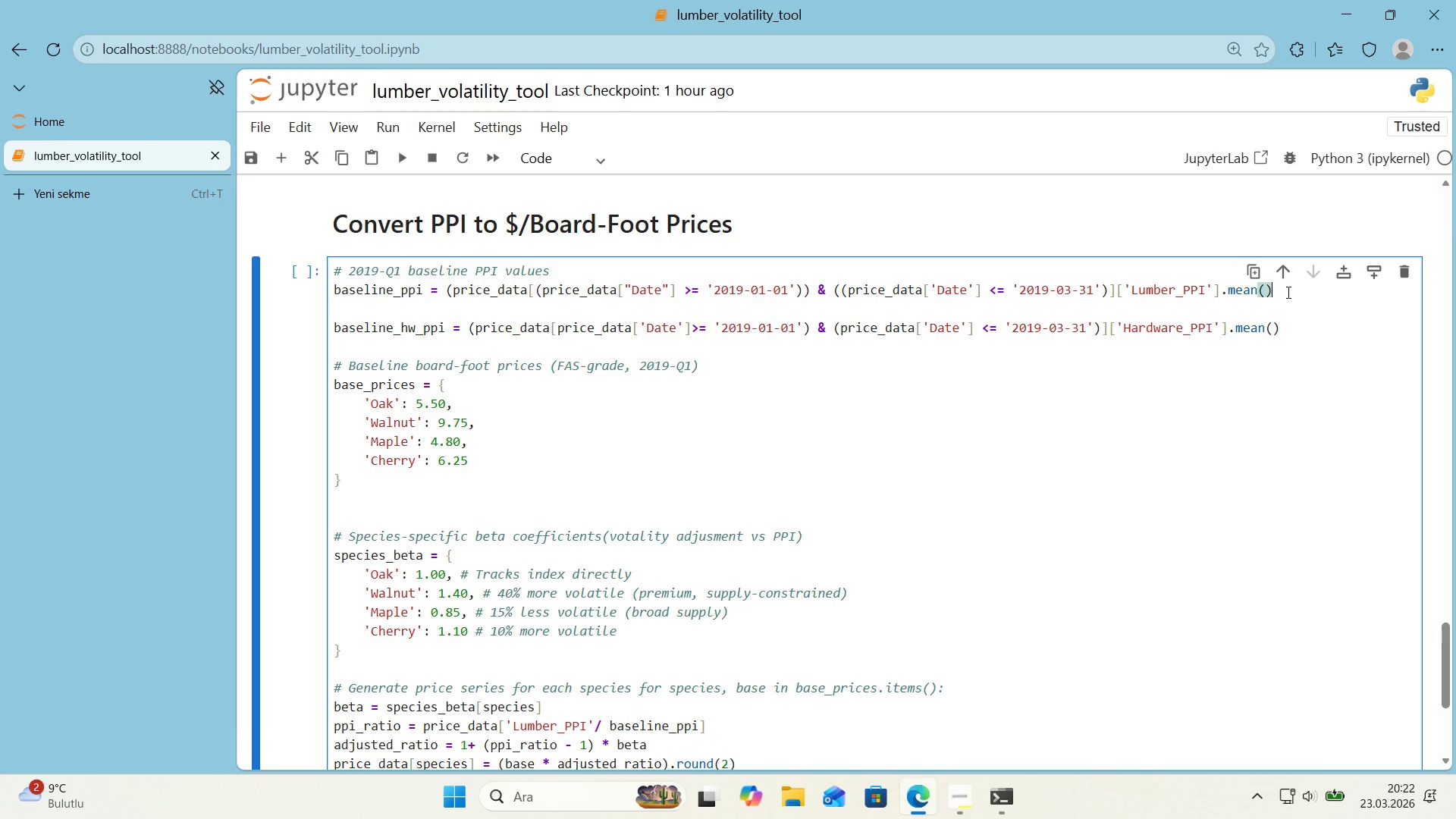 
key(Shift+9)
 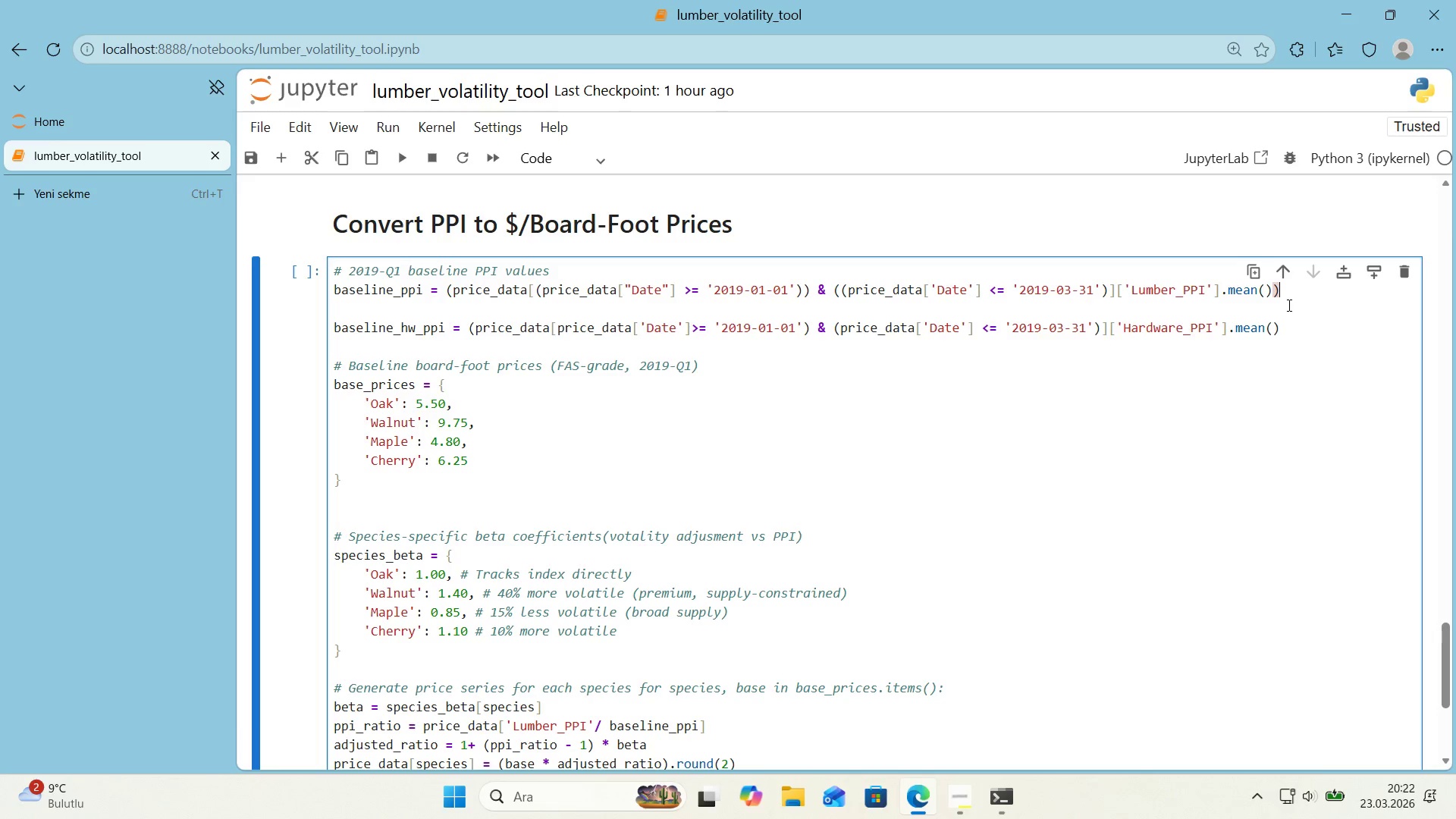 
key(Backspace)
 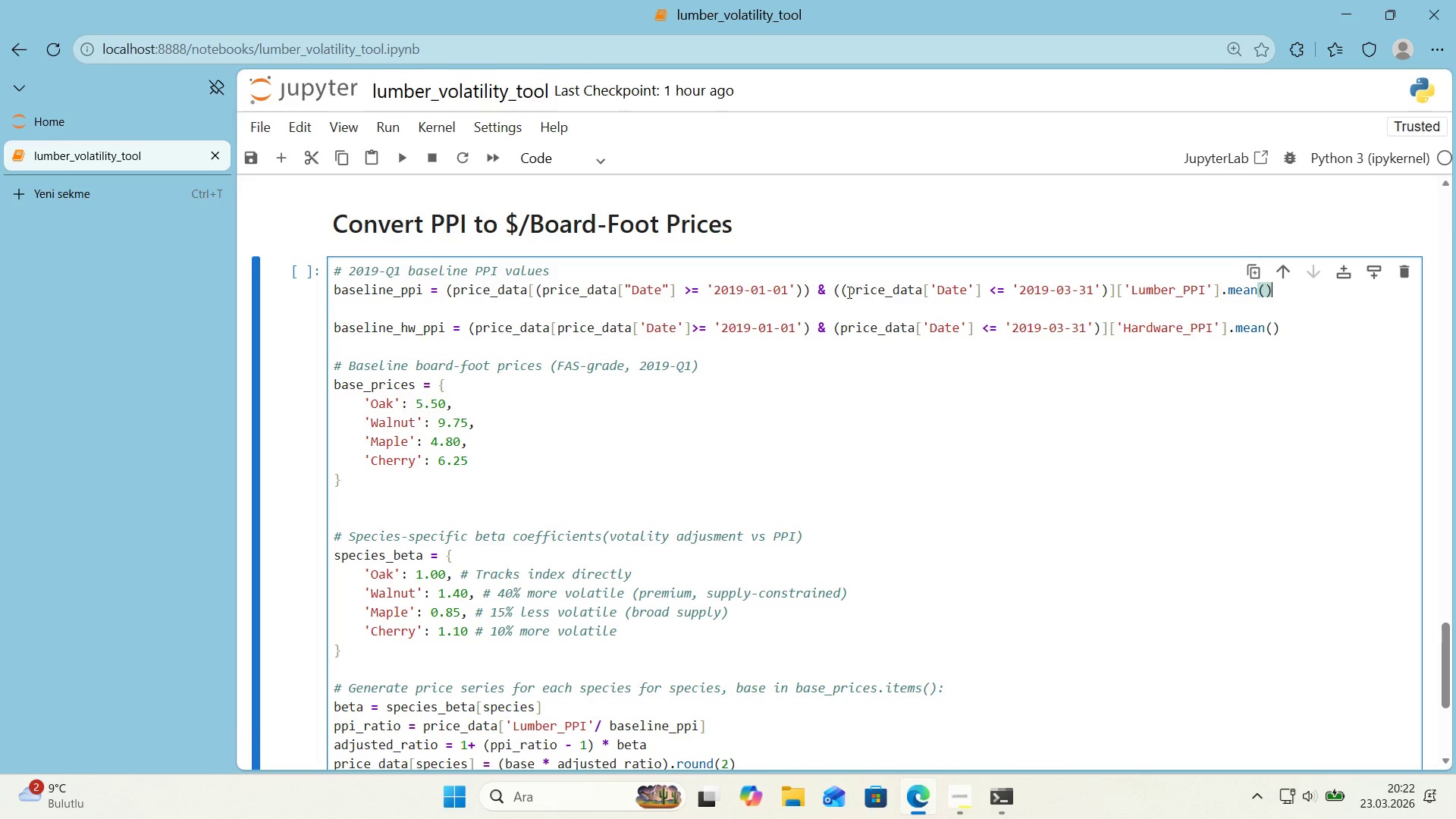 
left_click([839, 290])
 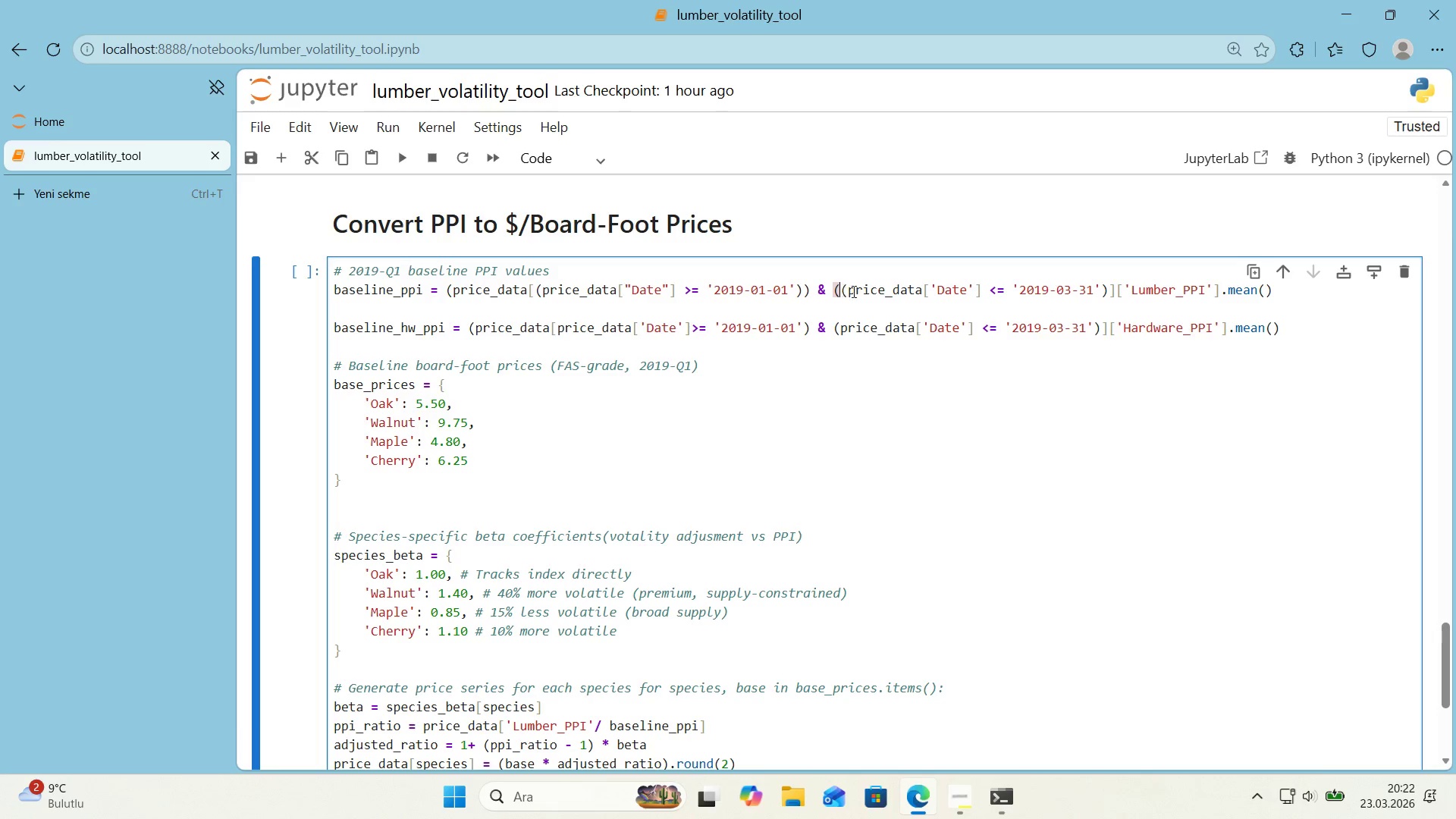 
key(Backspace)
 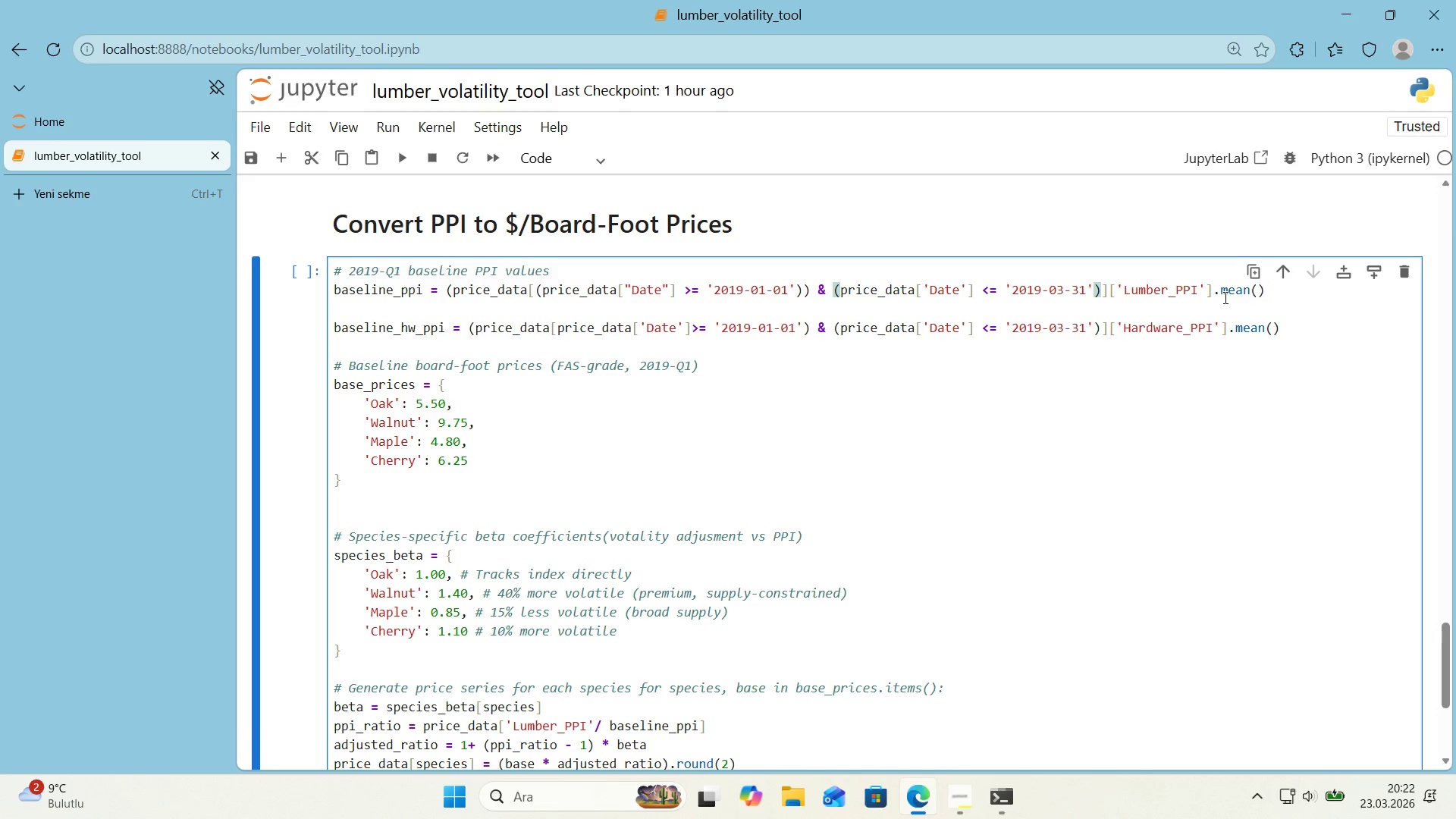 
left_click([1283, 293])
 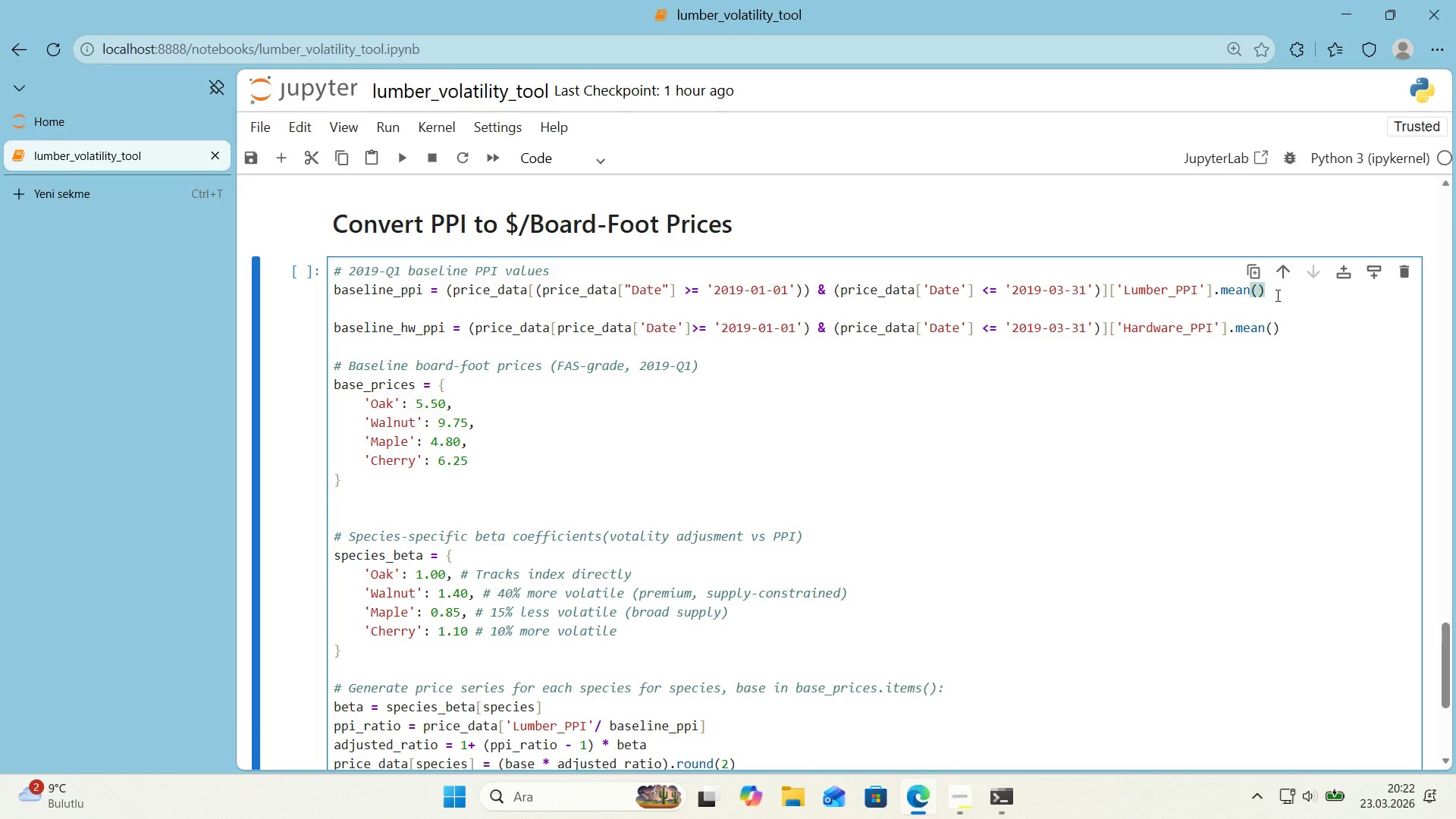 
key(Shift+9)
 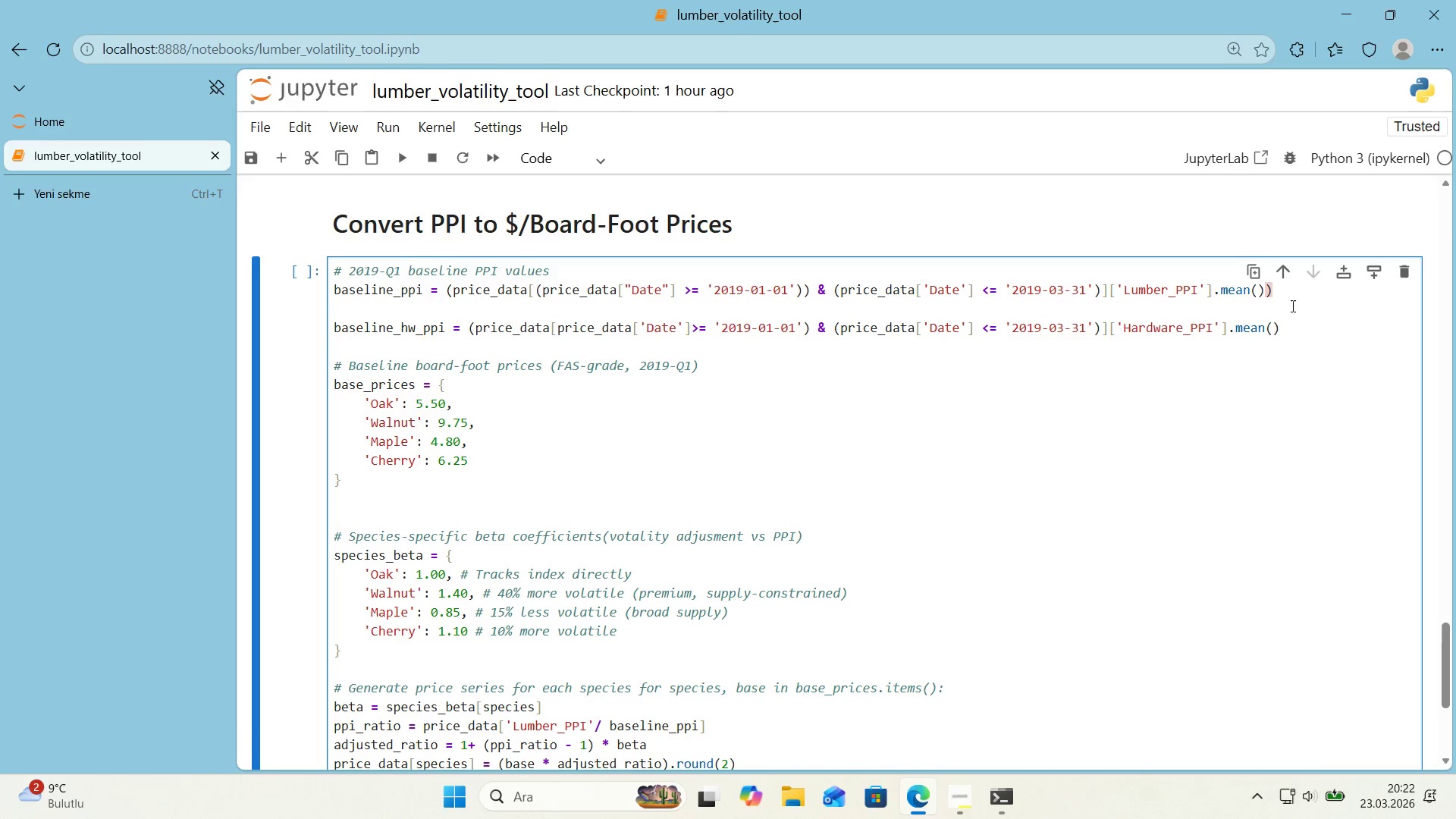 
key(Backspace)
 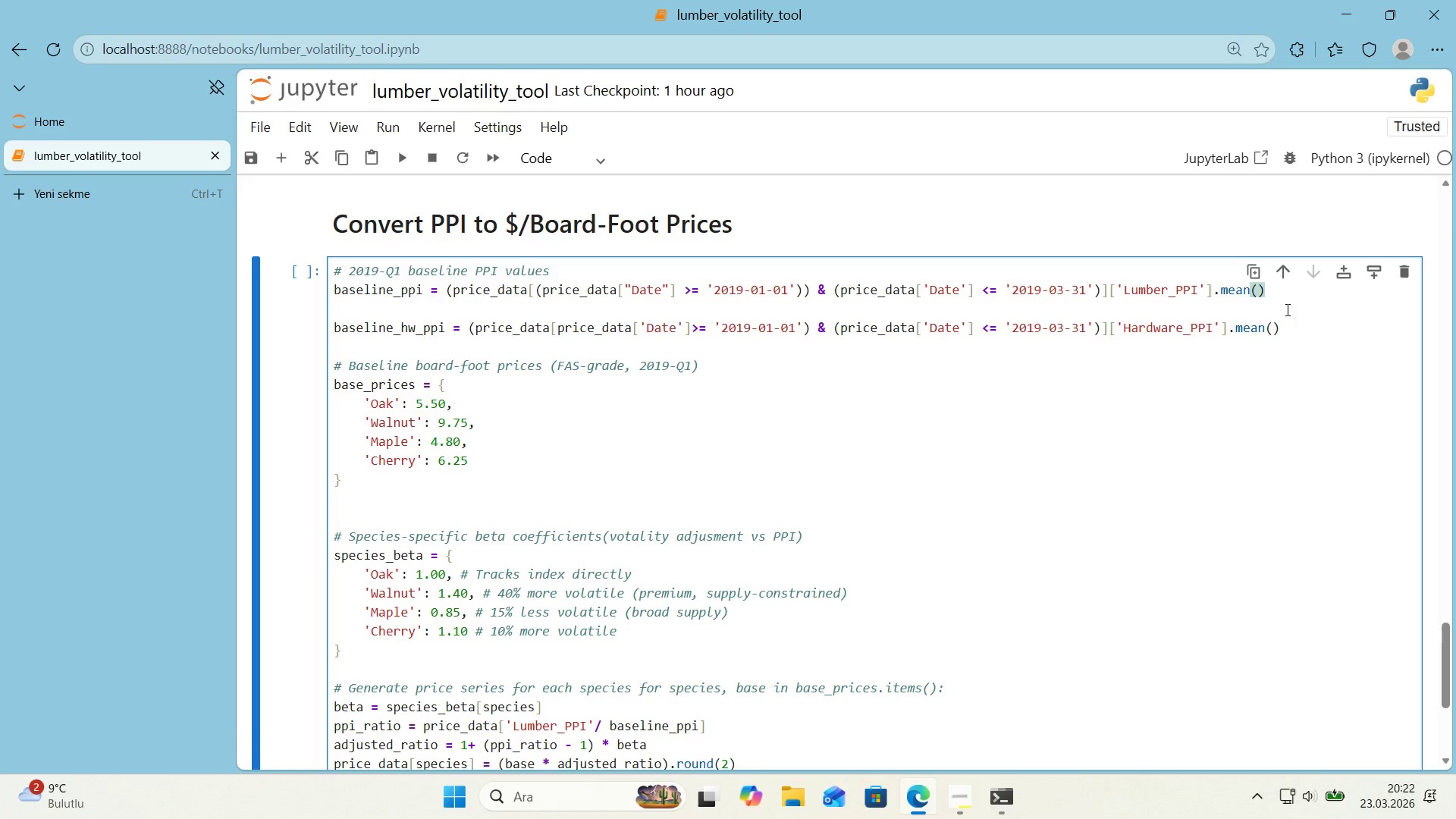 
wait(7.81)
 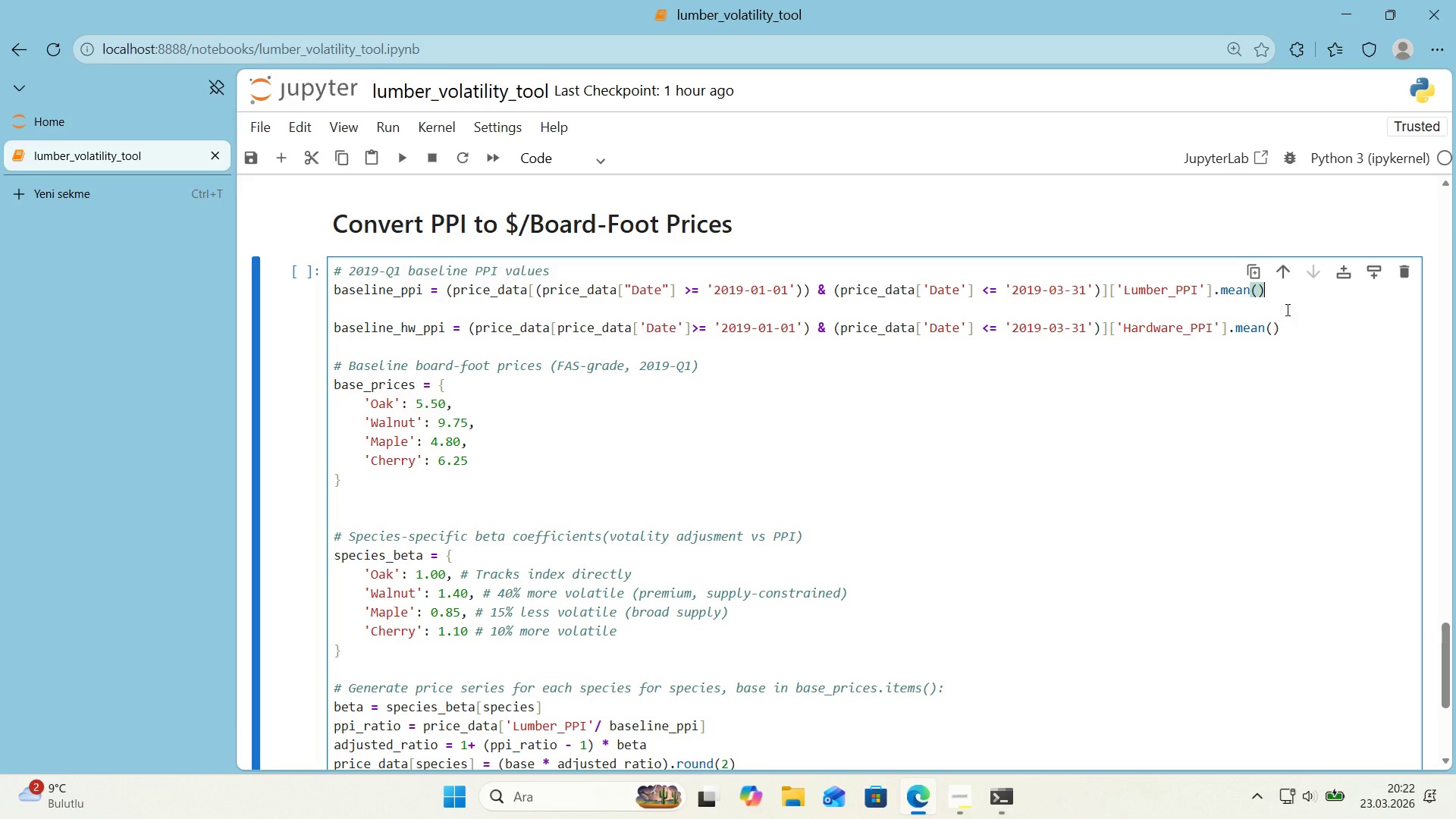 
scroll: coordinate [664, 425], scroll_direction: down, amount: 2.0
 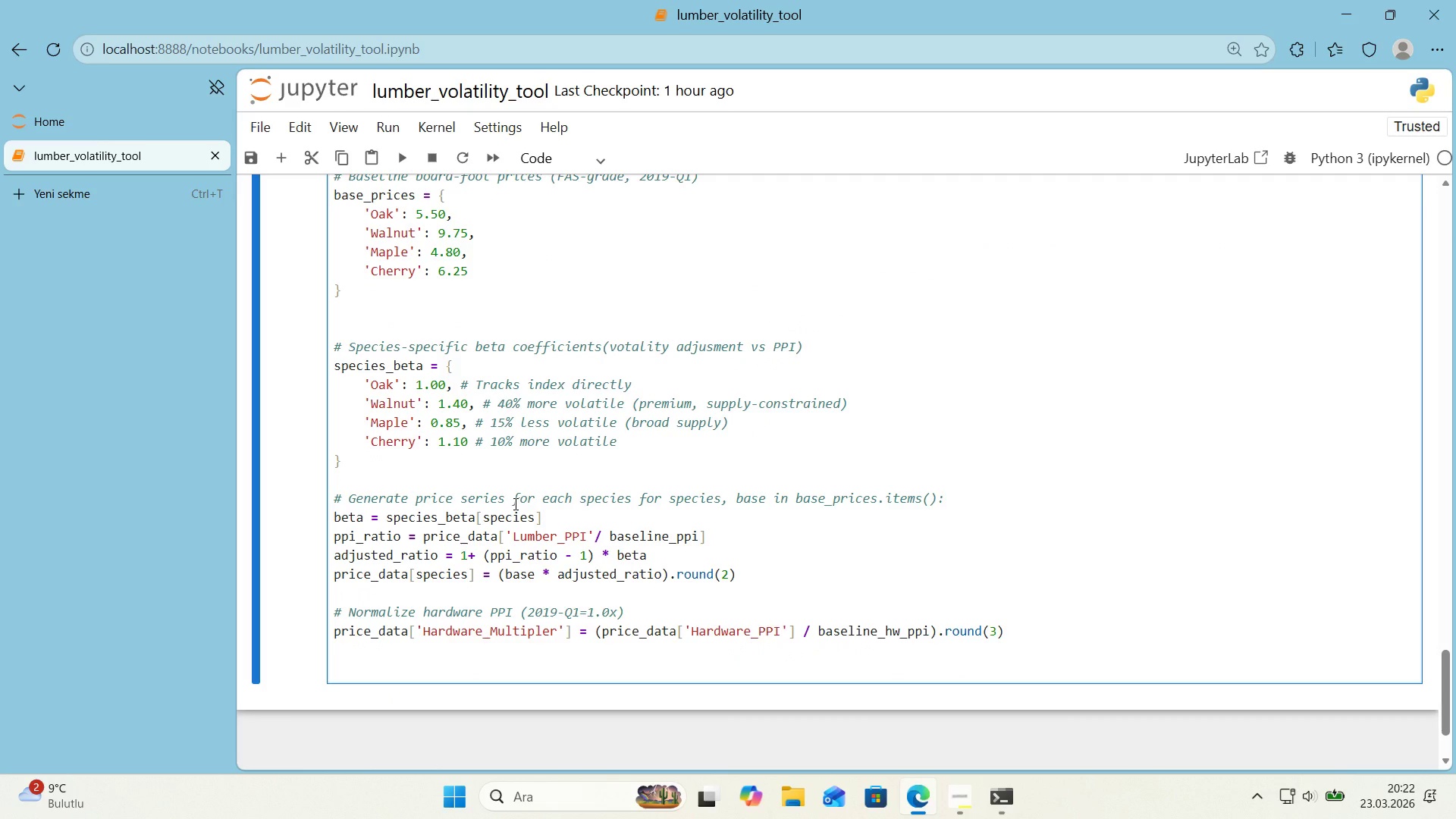 
left_click([642, 499])
 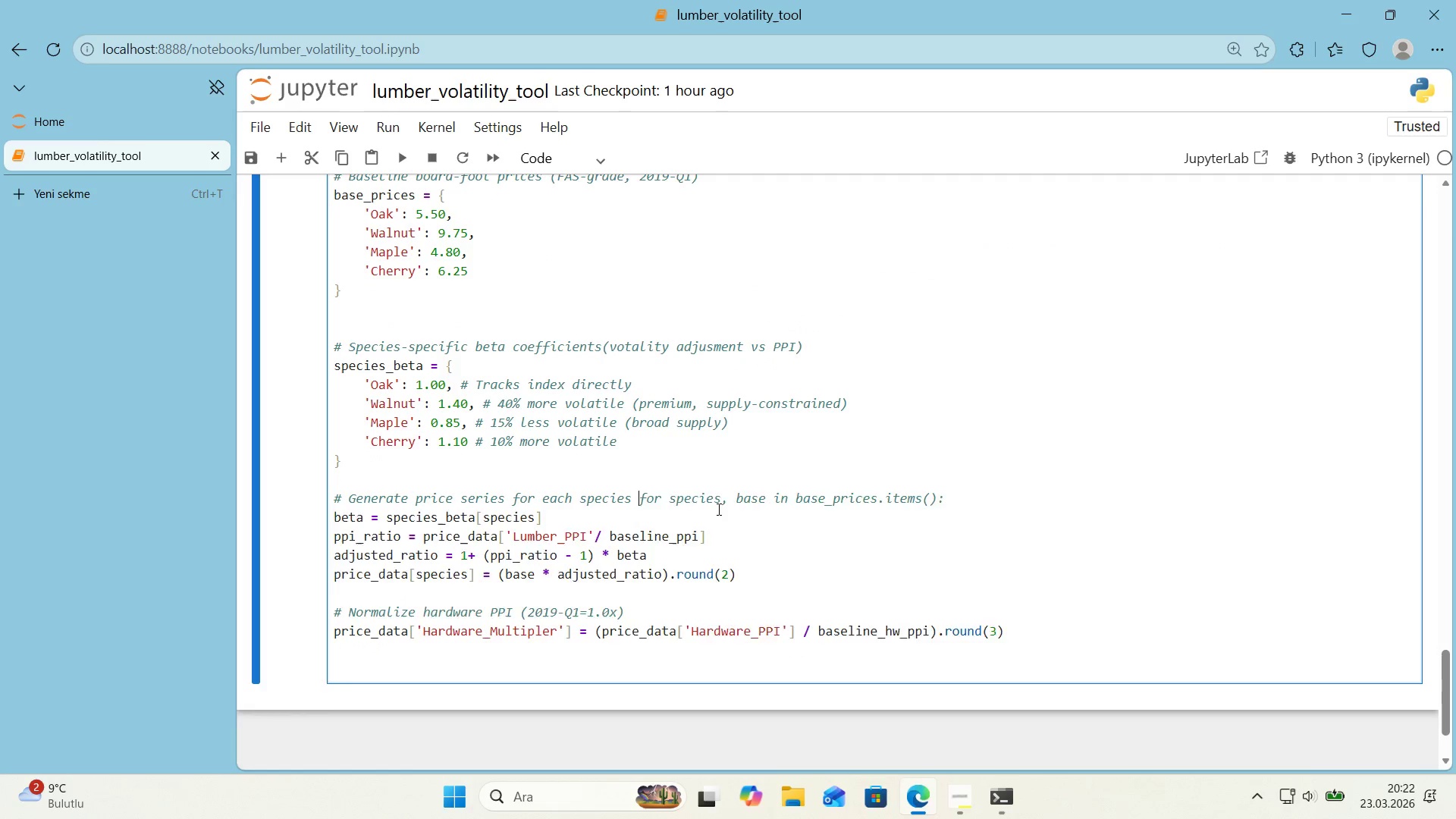 
key(Enter)
 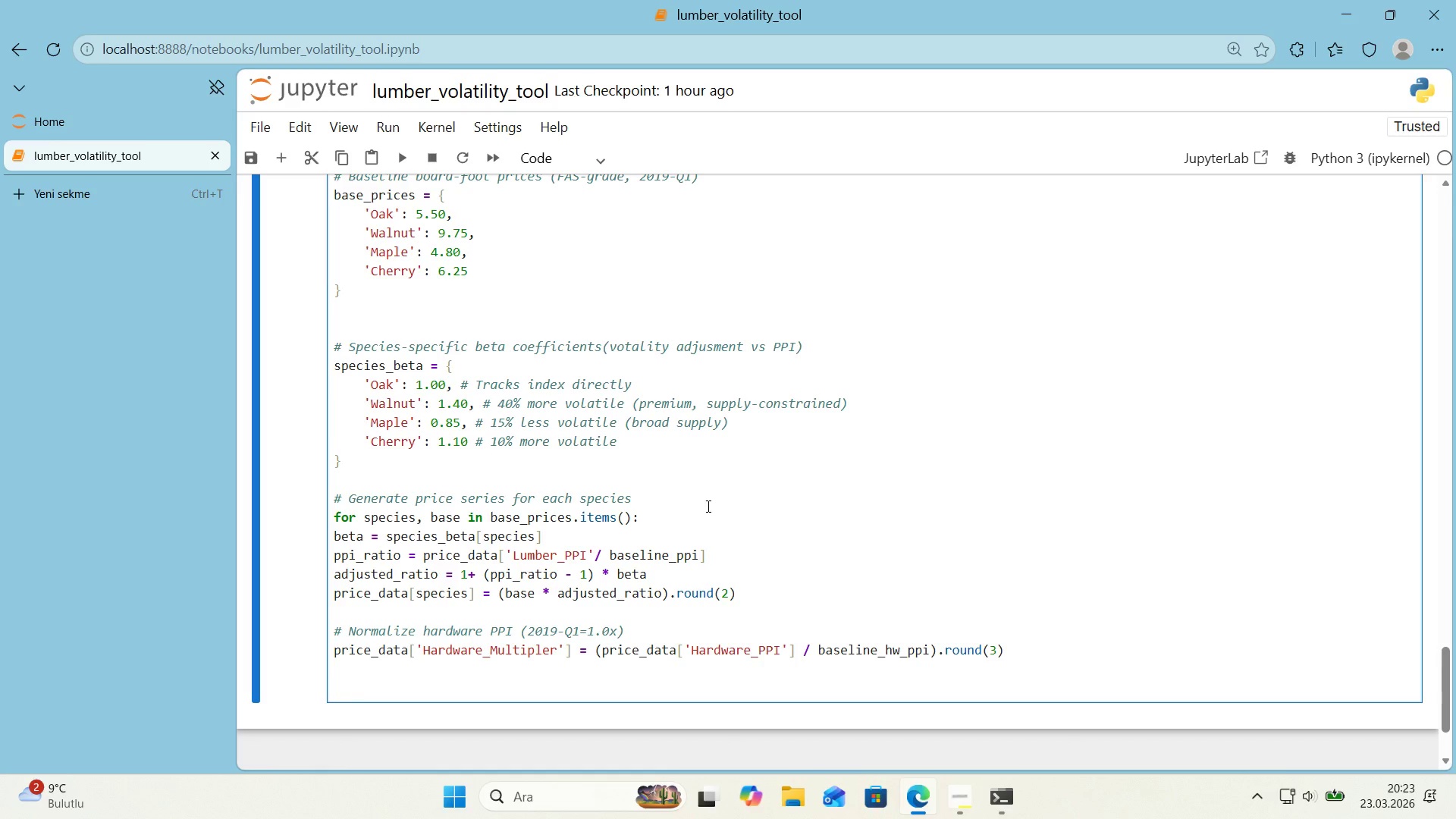 
wait(16.78)
 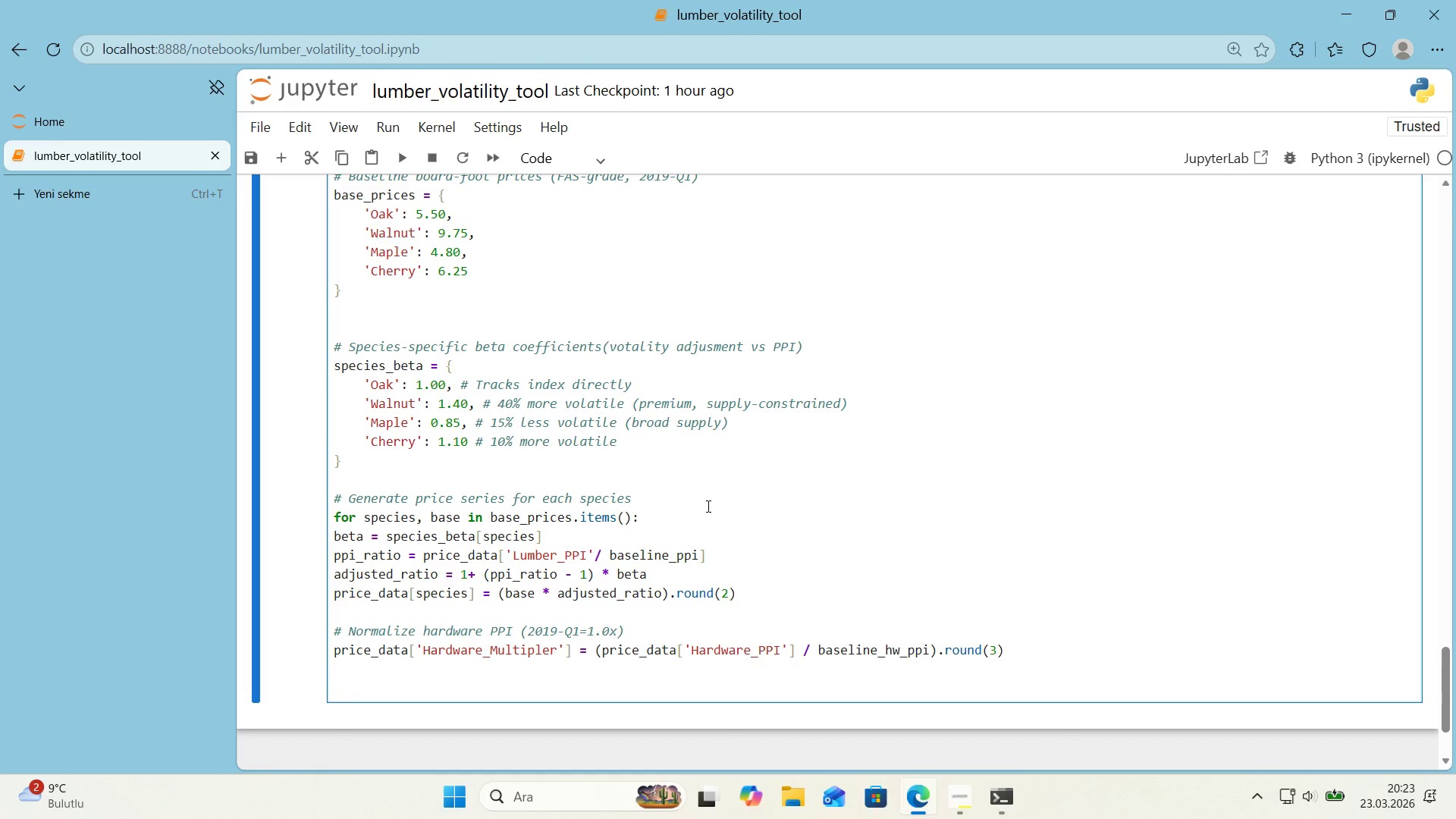 
left_click_drag(start_coordinate=[334, 532], to_coordinate=[592, 585])
 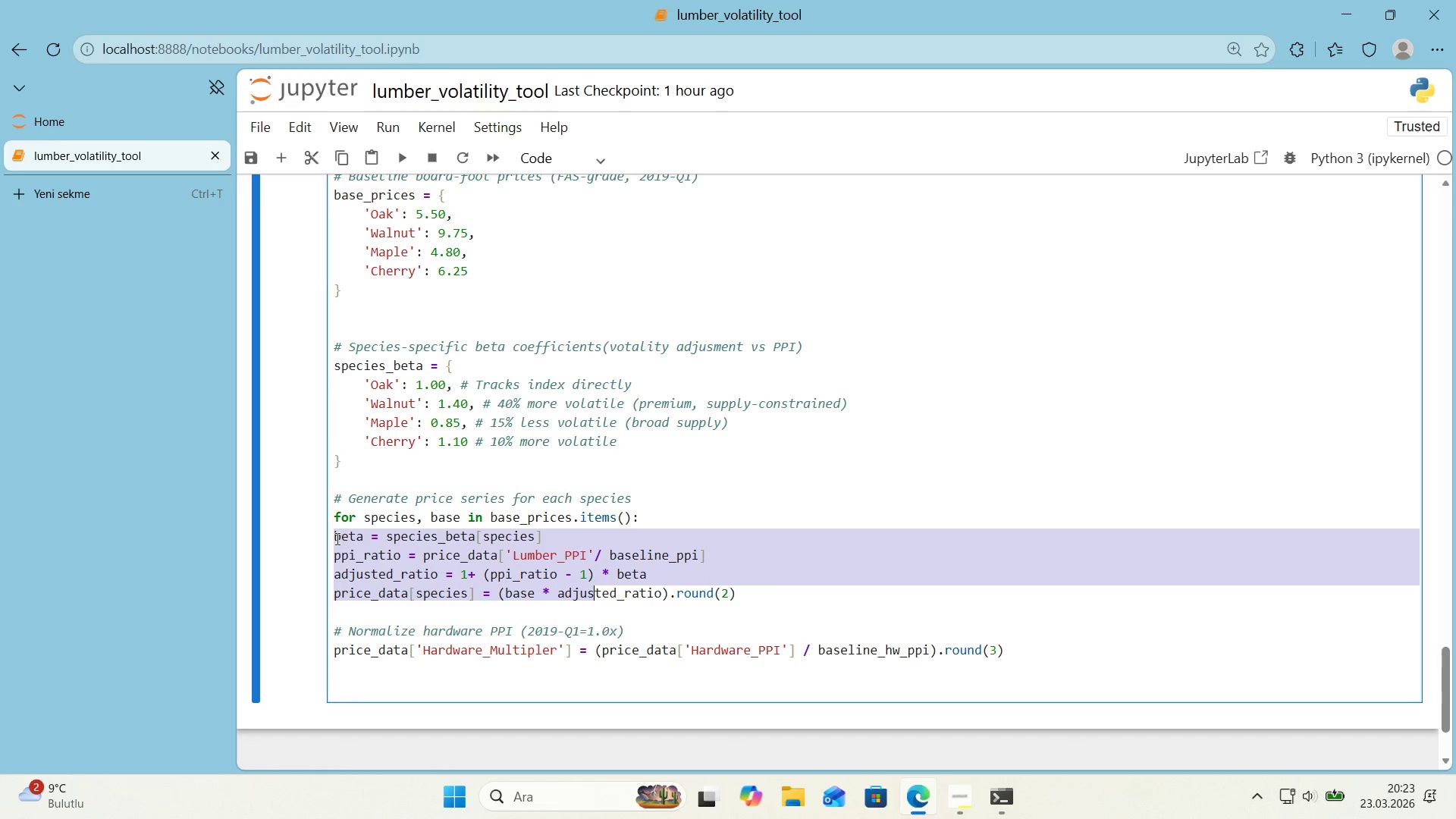 
left_click([334, 538])
 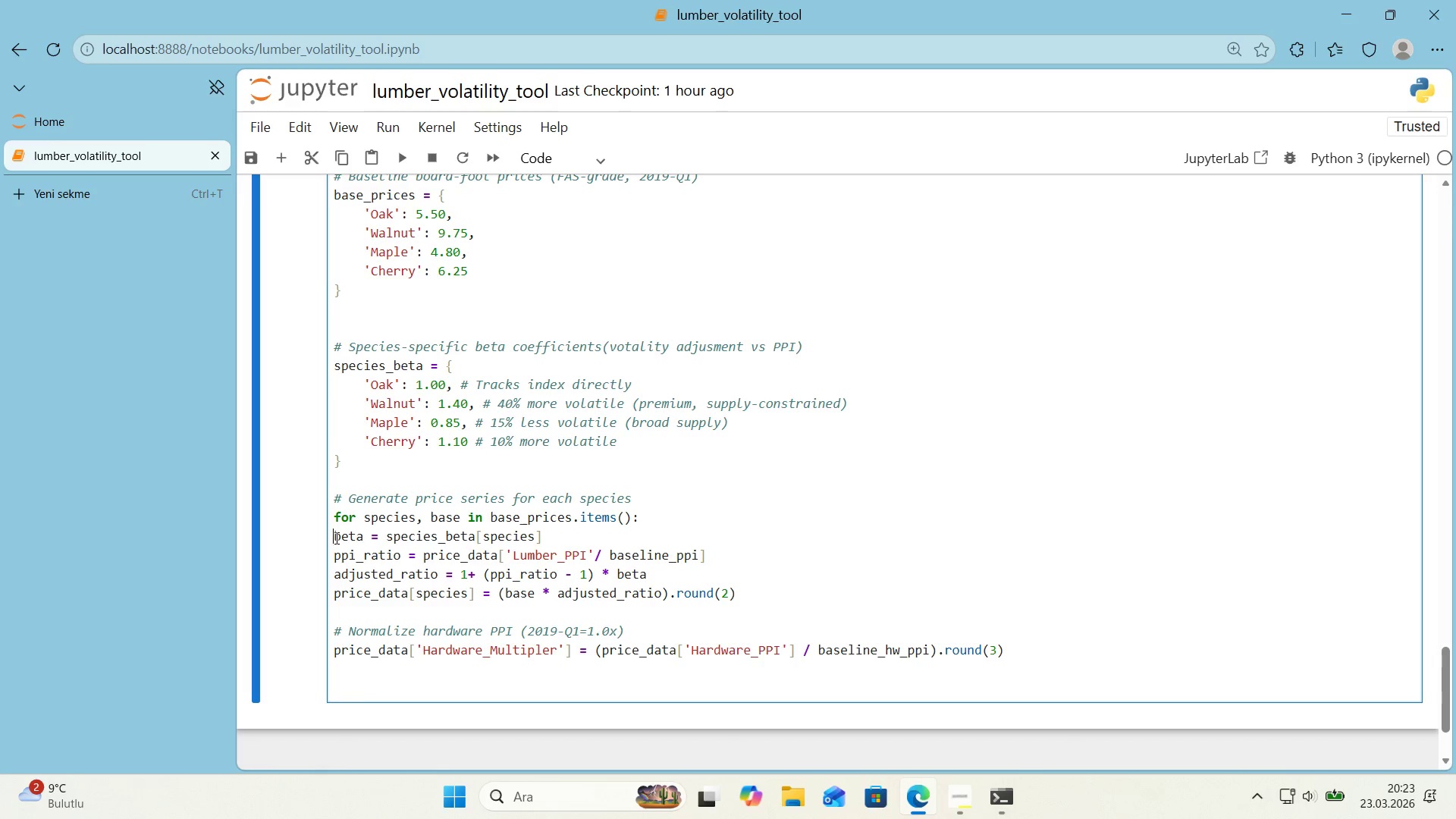 
key(Tab)
 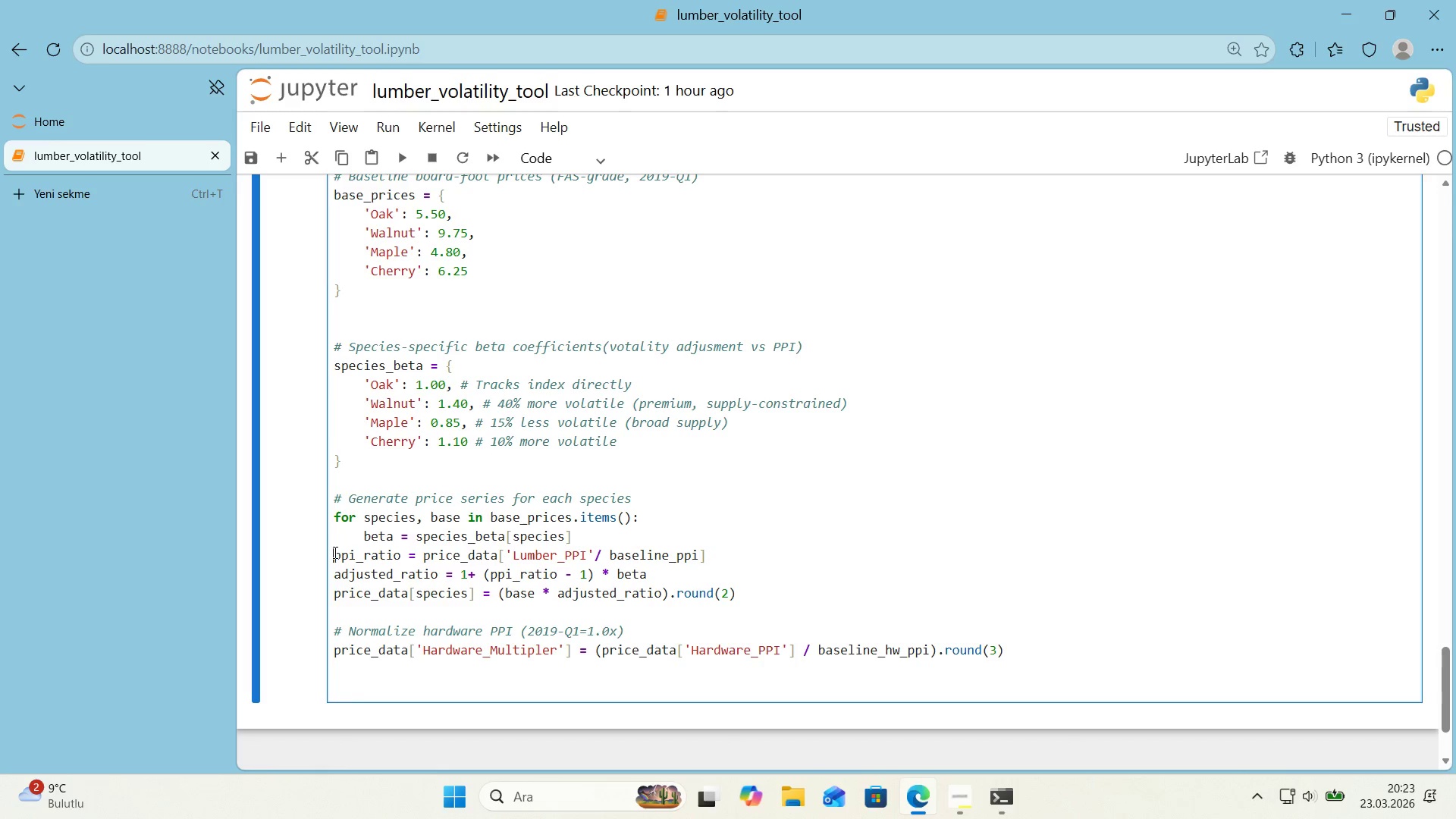 
key(Tab)
 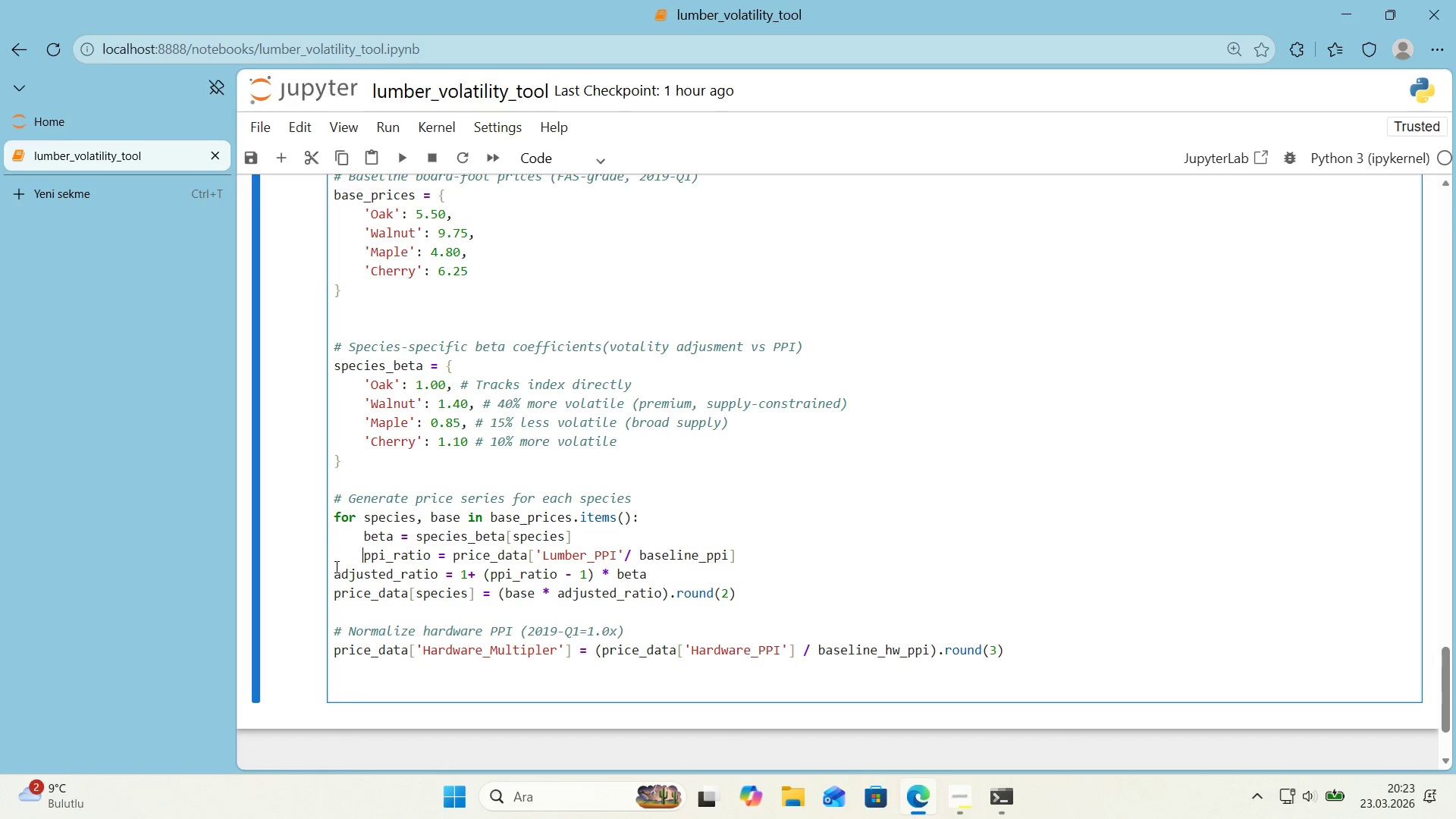 
left_click([335, 571])
 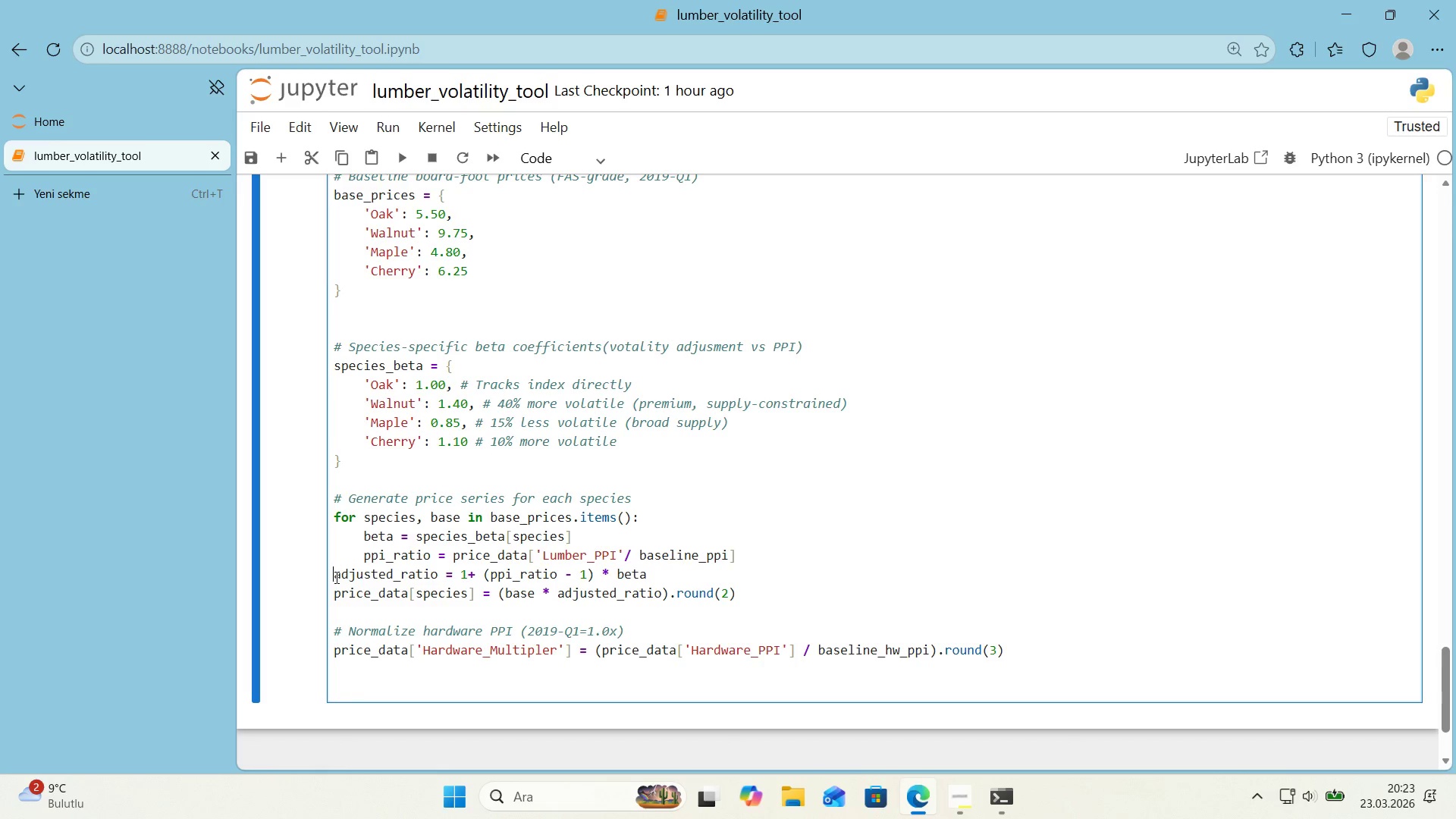 
key(Tab)
 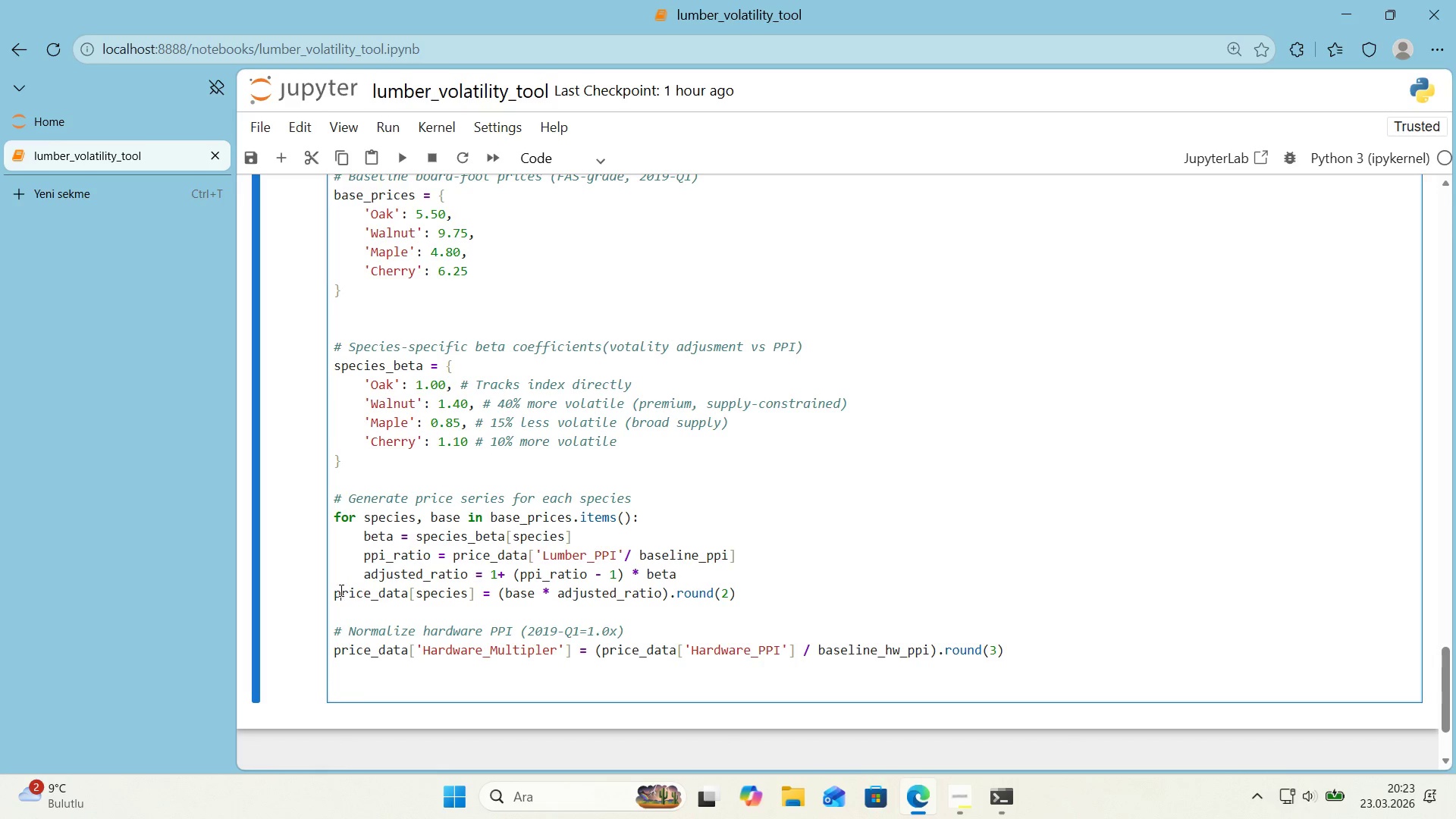 
triple_click([334, 593])
 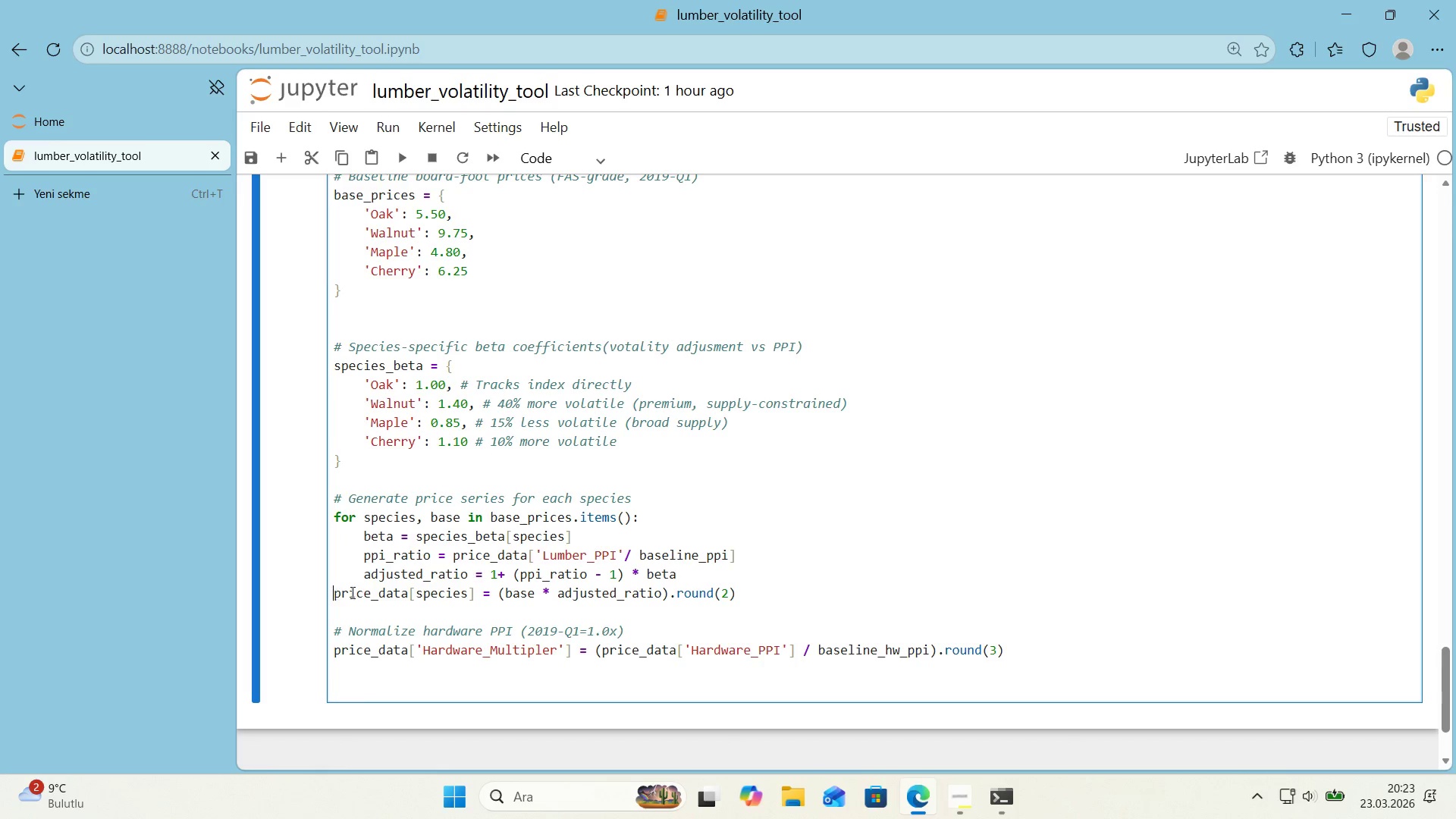 
key(Tab)
 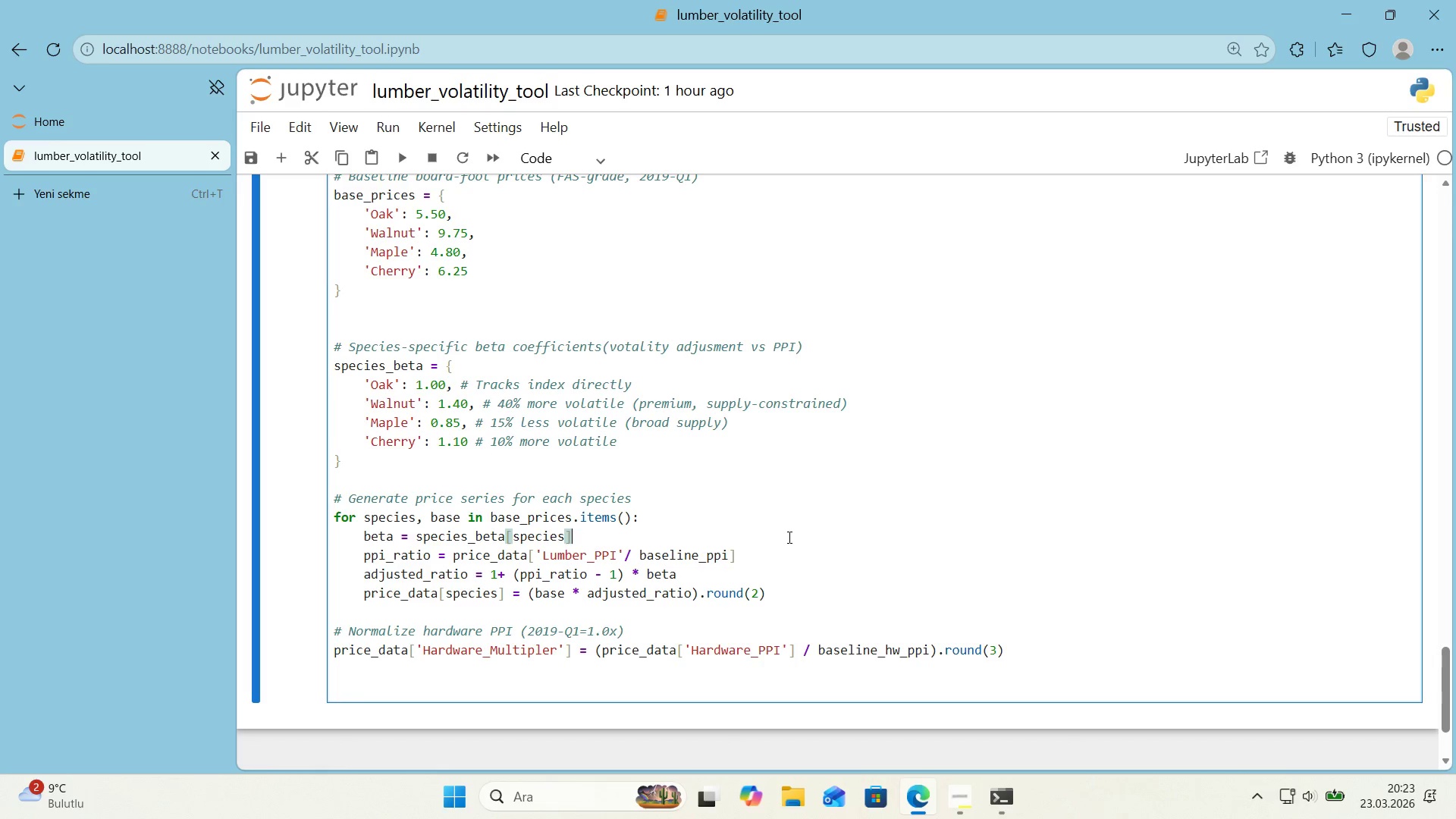 
double_click([752, 513])
 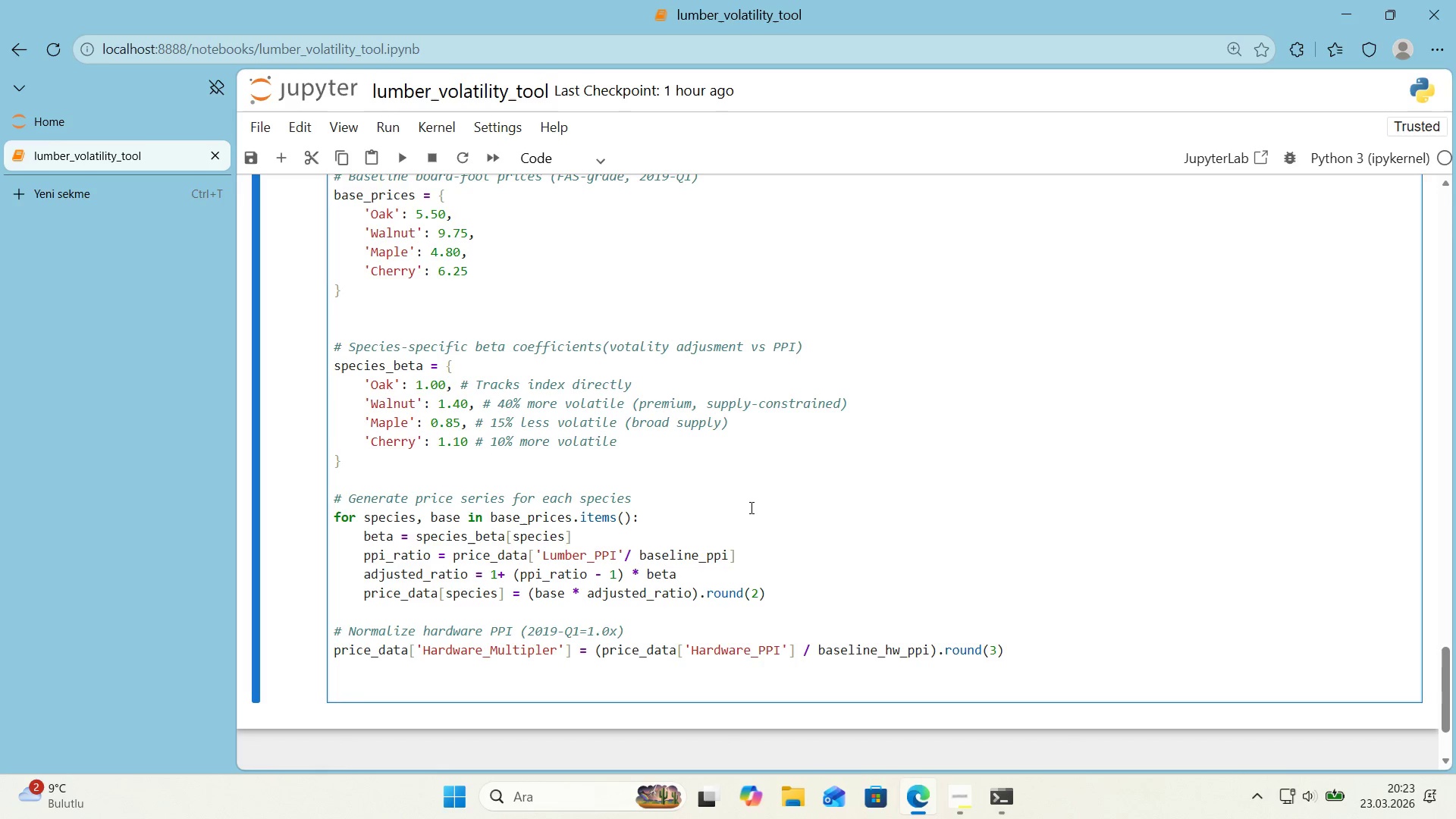 
scroll: coordinate [750, 507], scroll_direction: up, amount: 2.0
 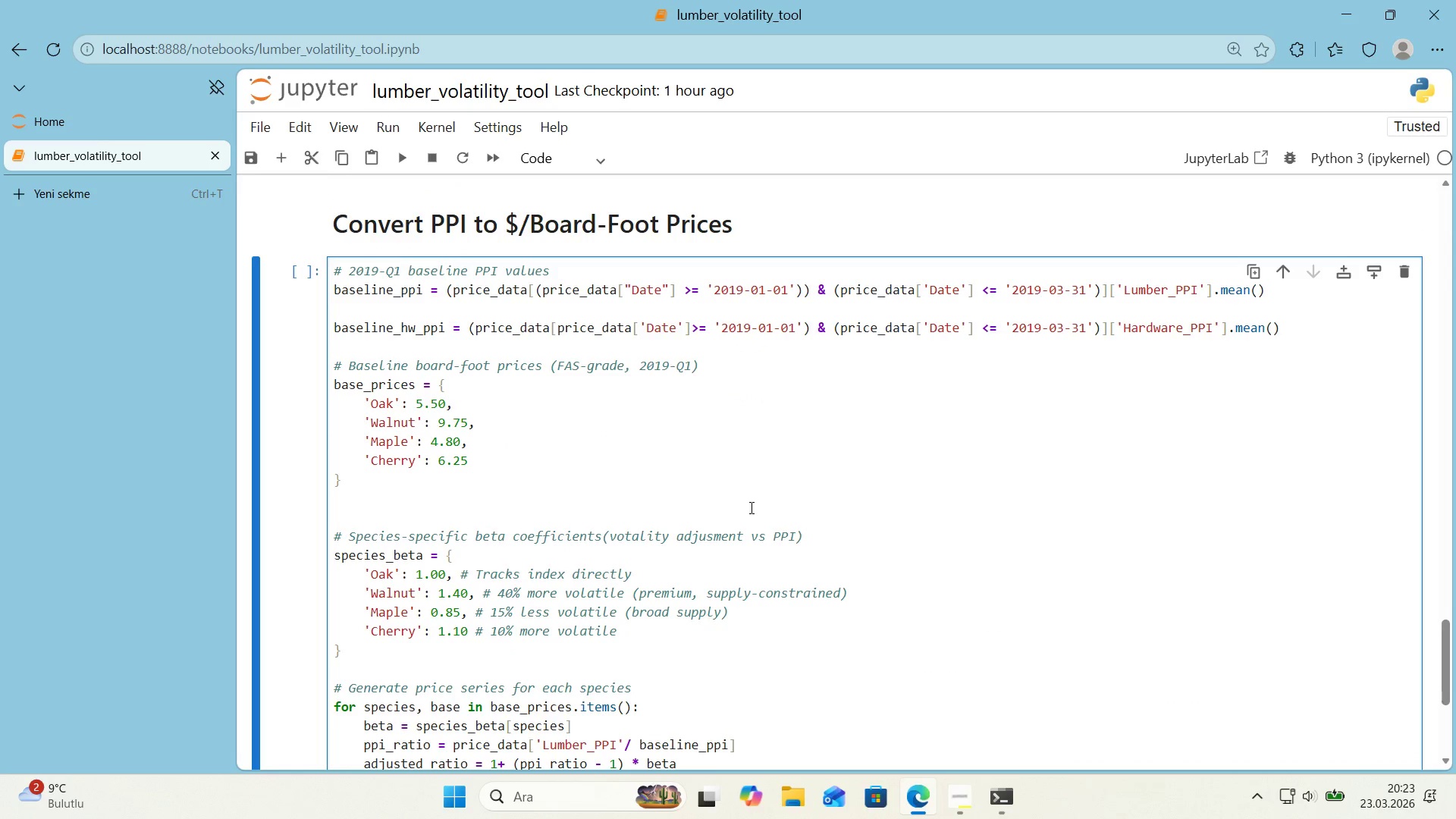 
scroll: coordinate [770, 453], scroll_direction: down, amount: 2.0
 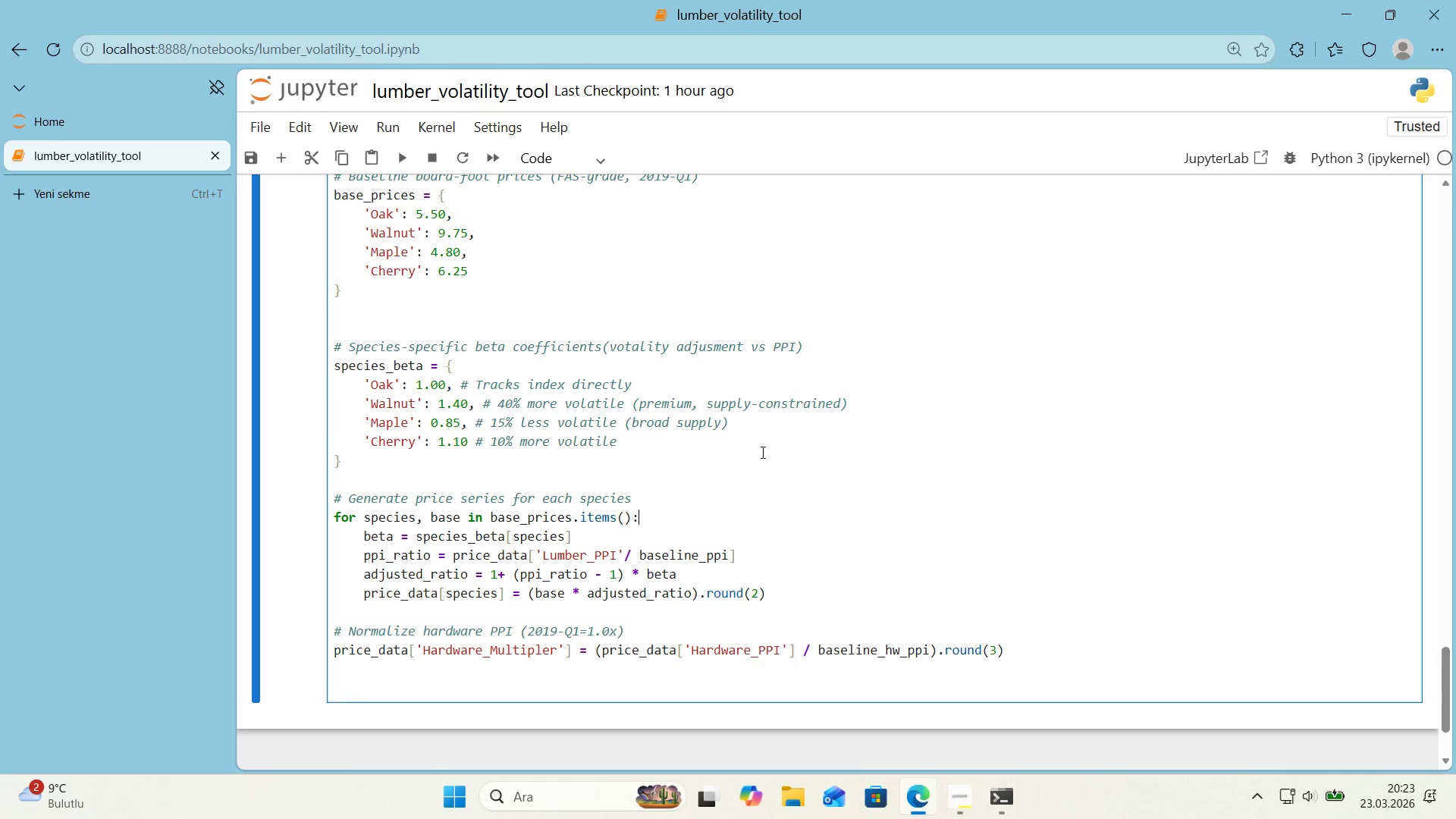 
wait(14.81)
 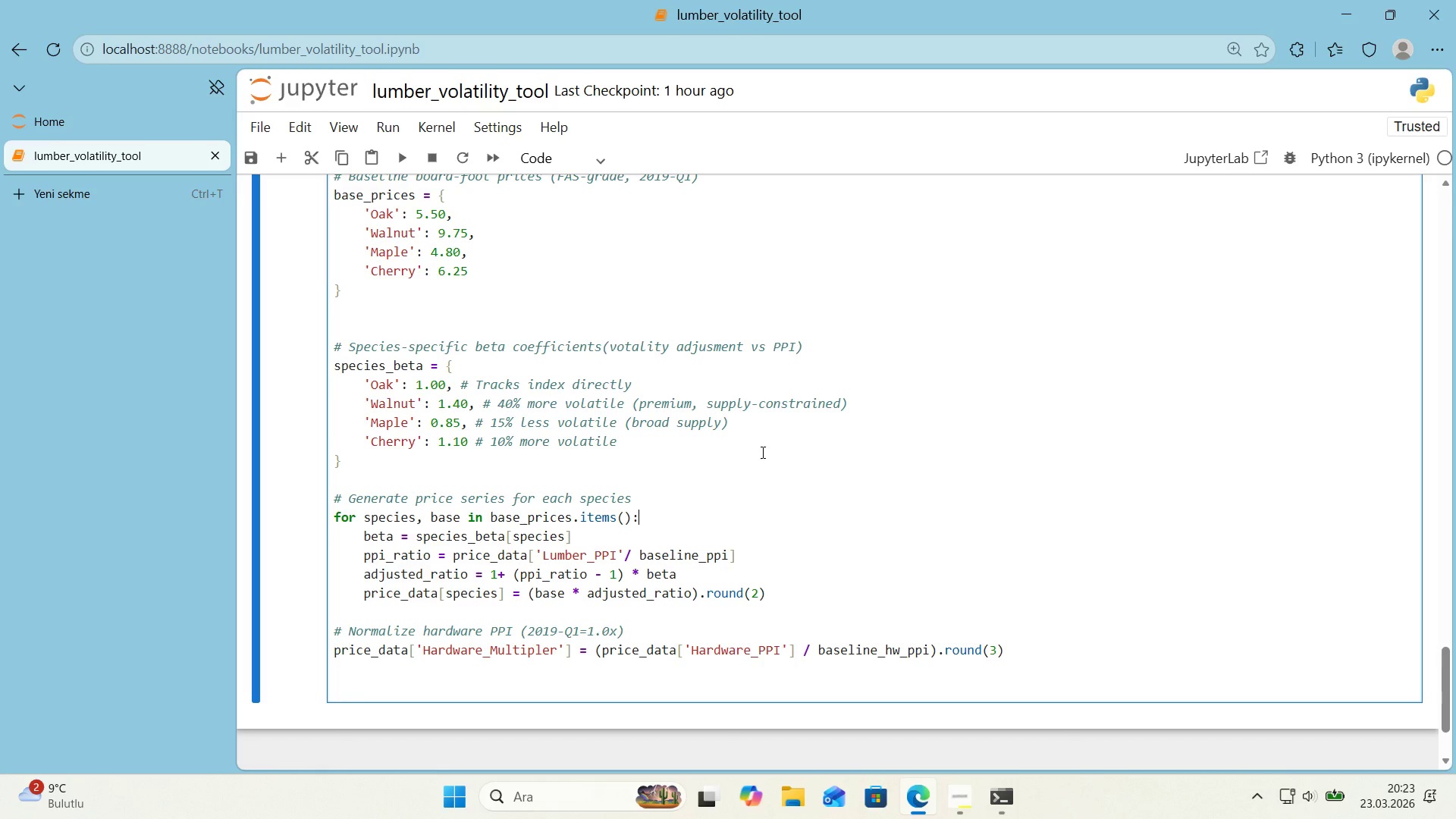 
left_click_drag(start_coordinate=[732, 551], to_coordinate=[737, 554])
 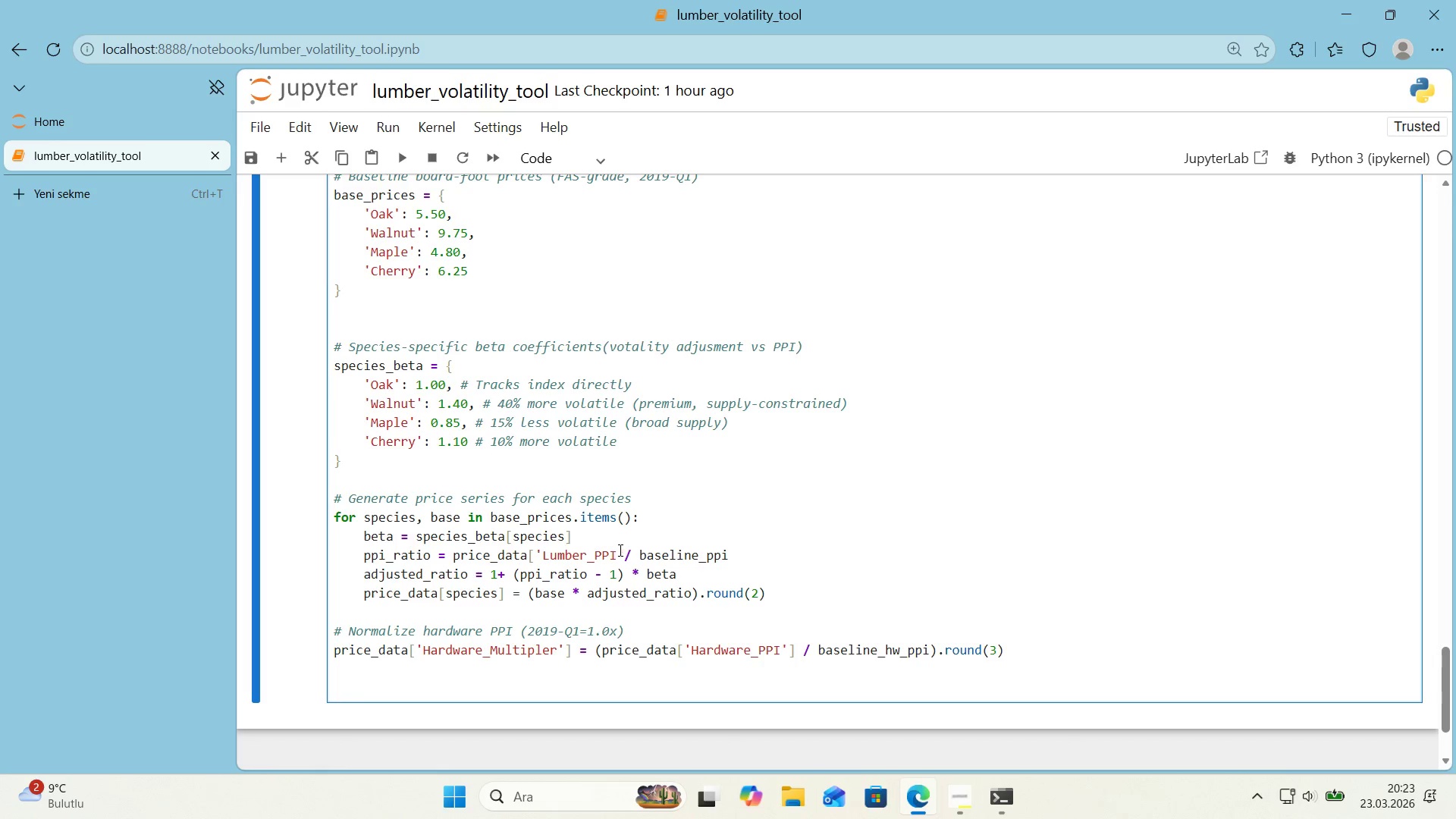 
key(Control+ControlLeft)
 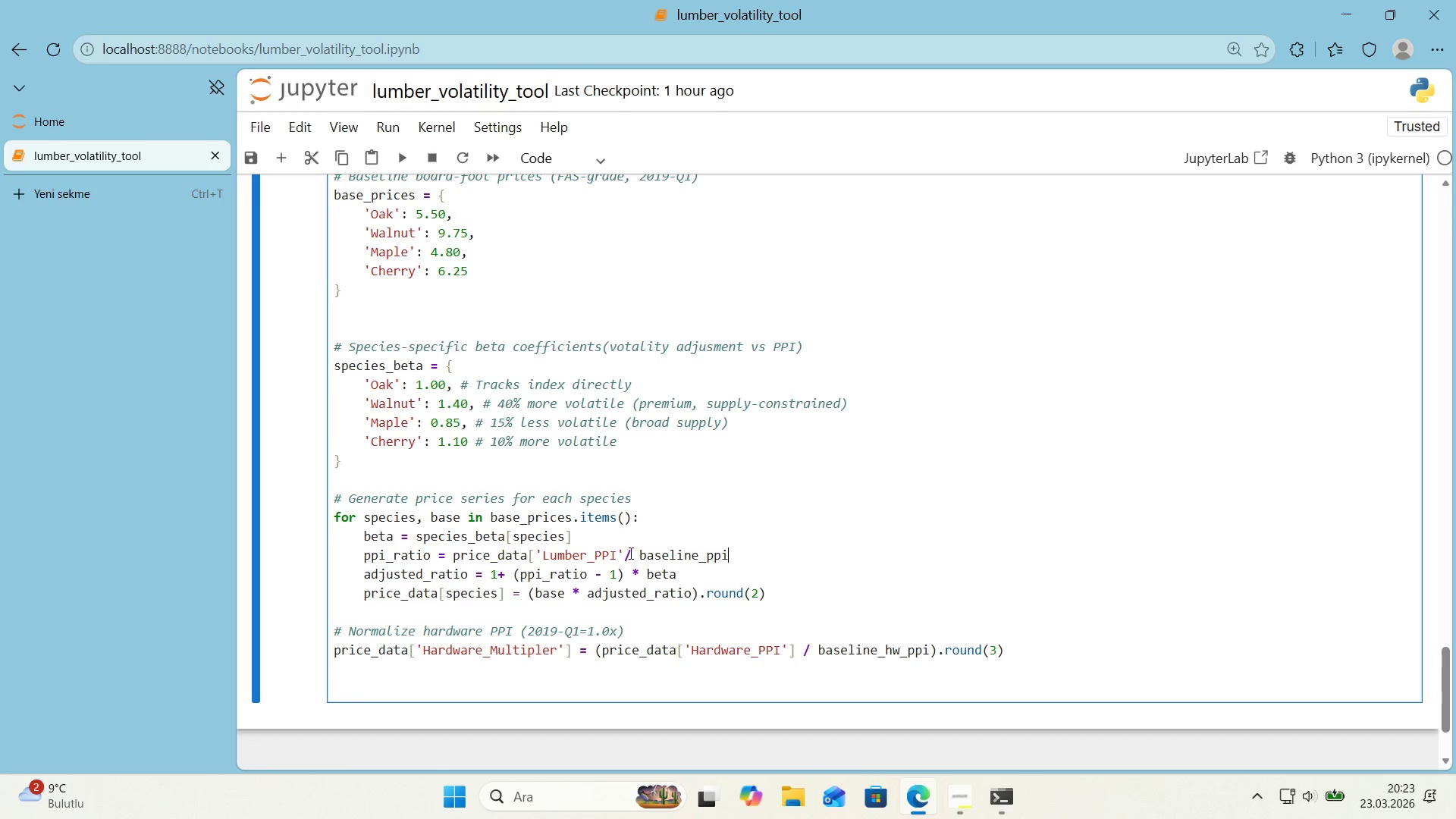 
key(Control+X)
 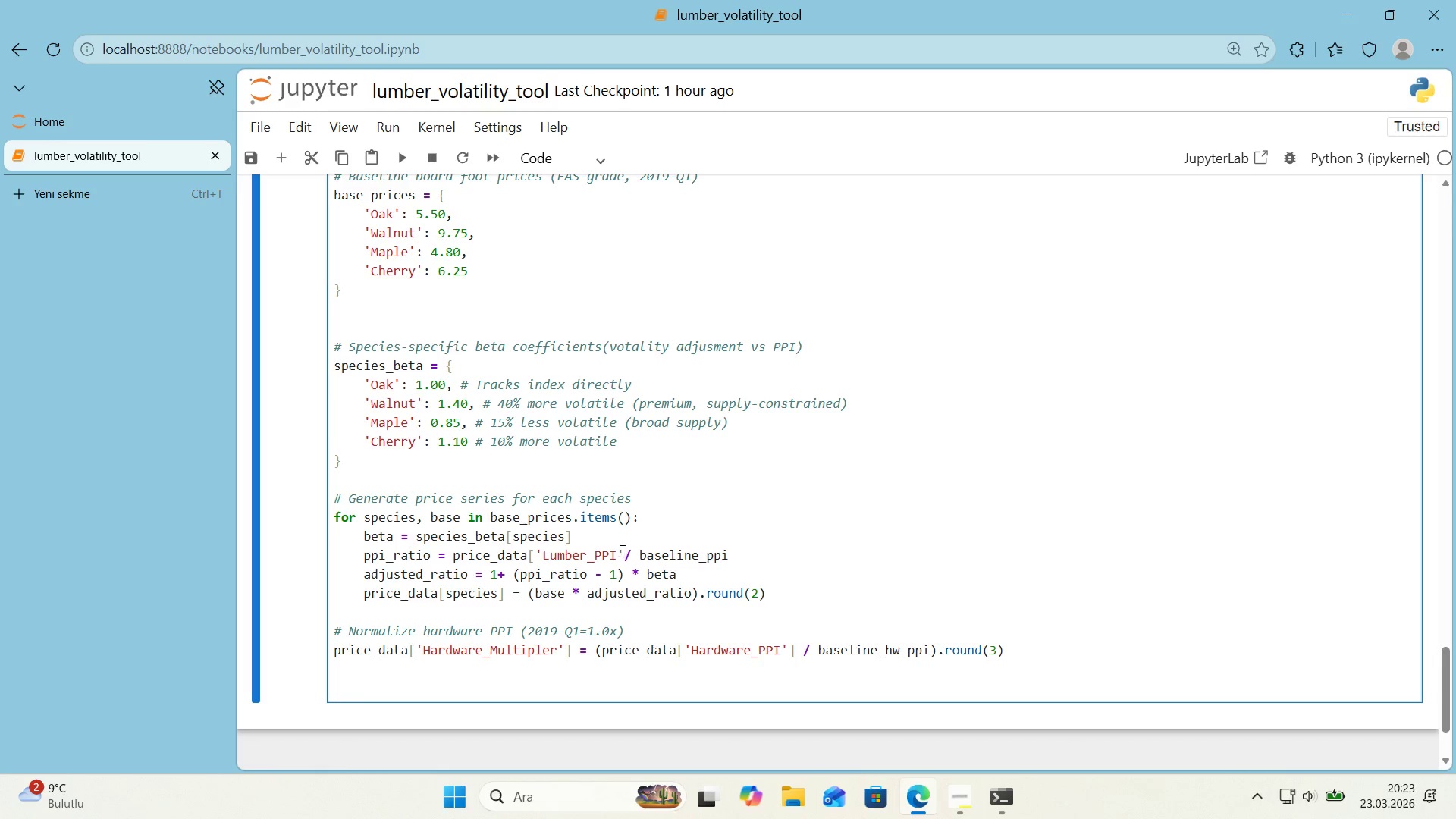 
left_click([623, 551])
 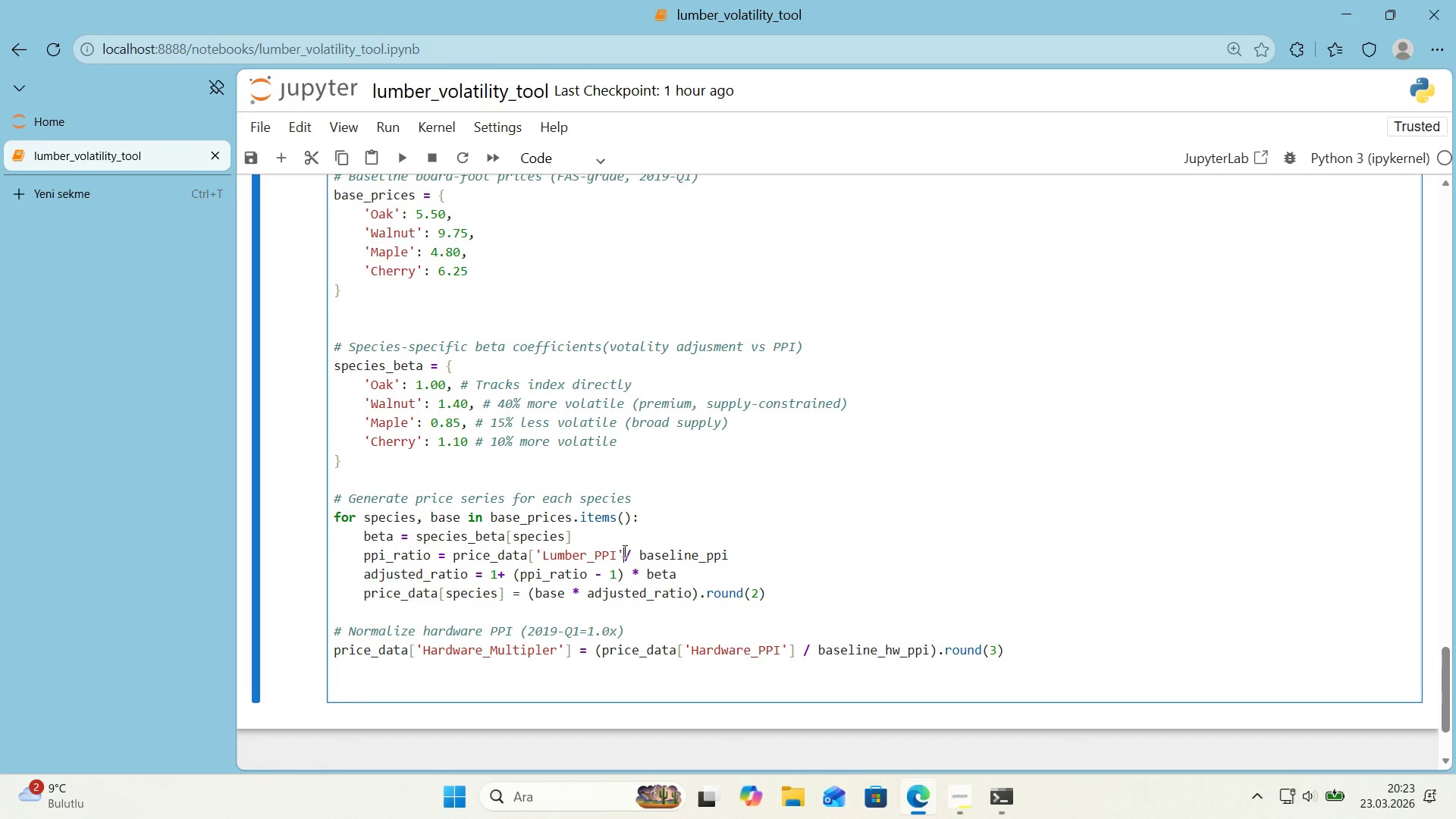 
key(Control+ControlLeft)
 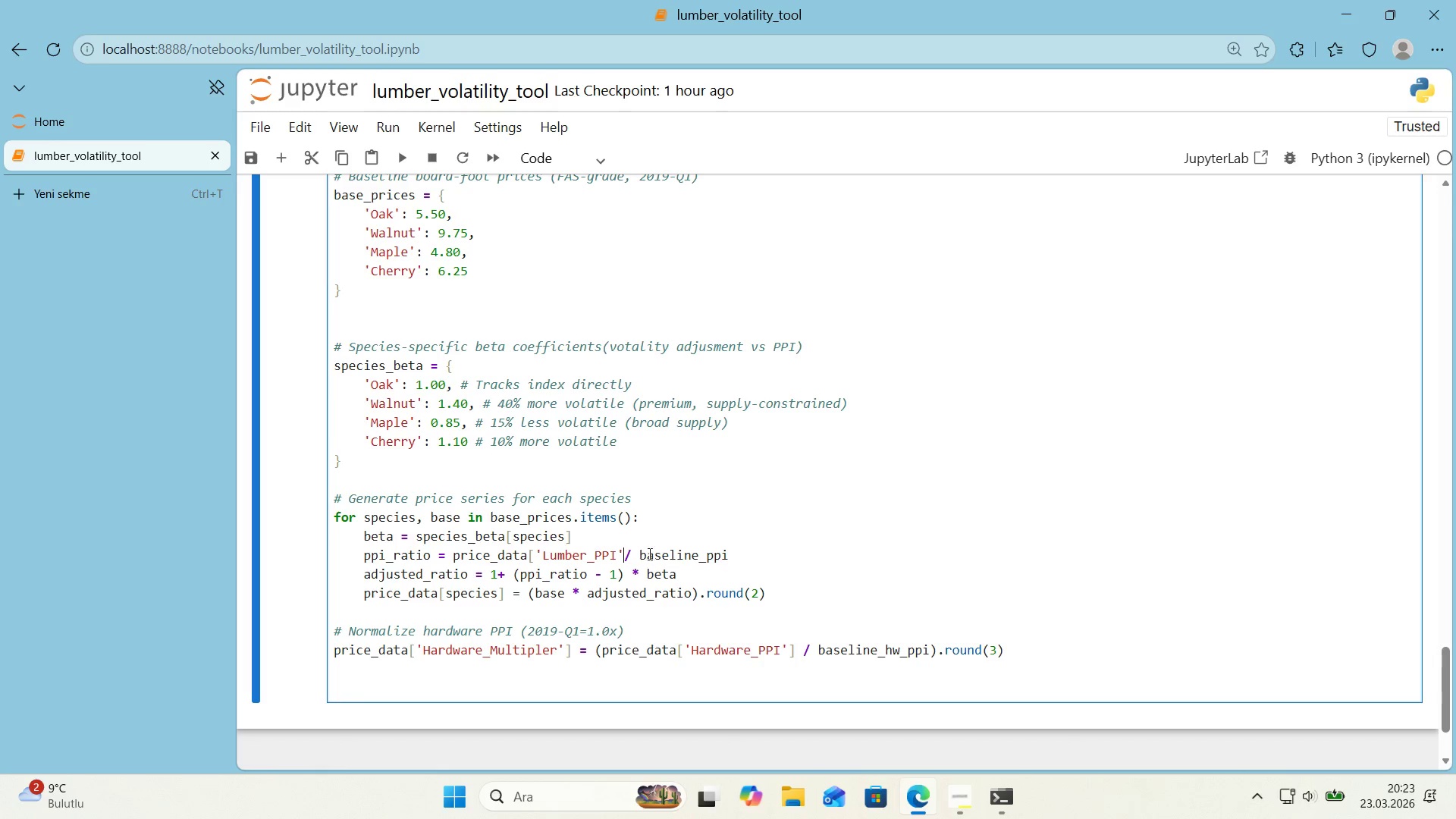 
key(Control+V)
 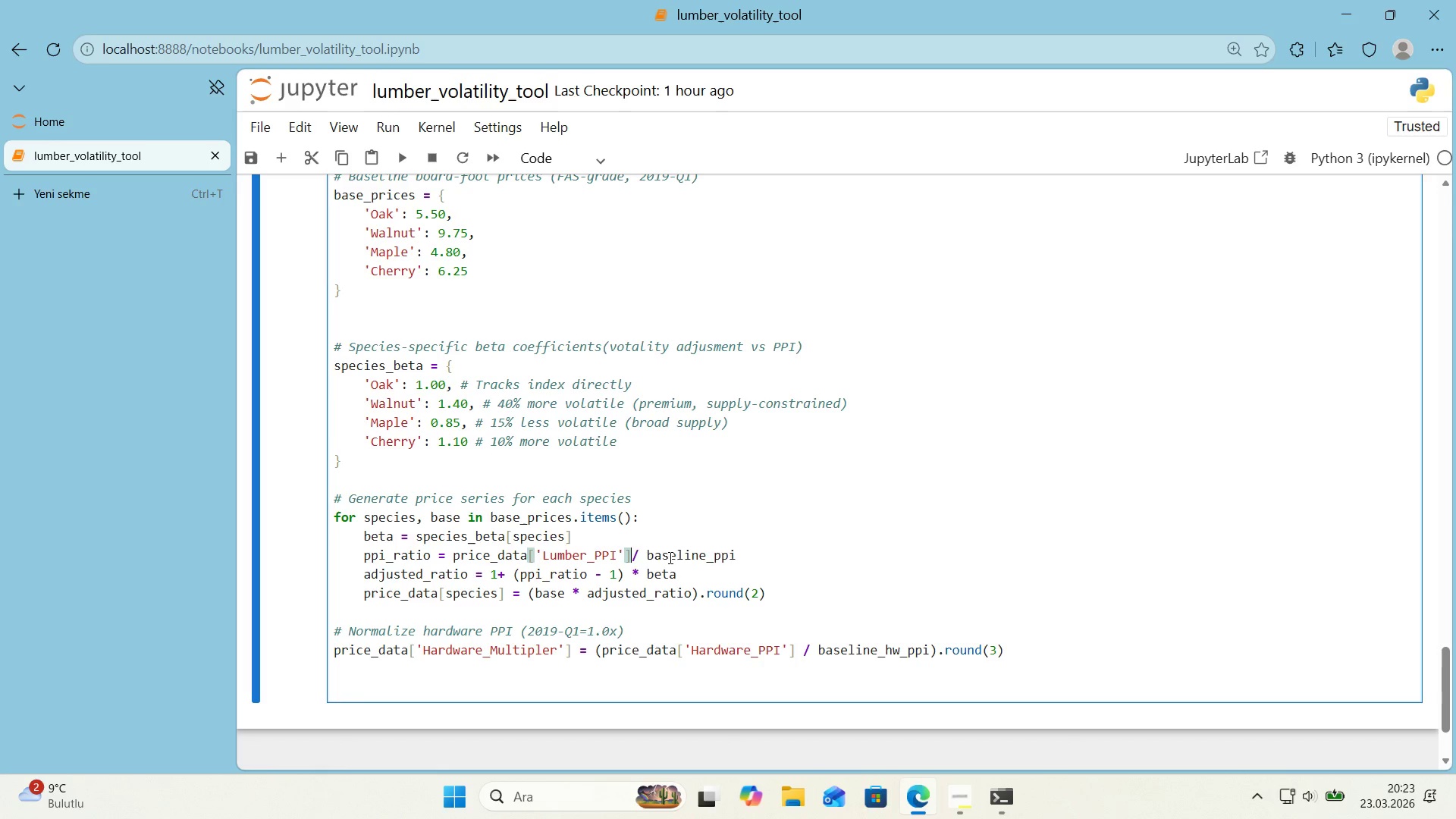 
key(Space)
 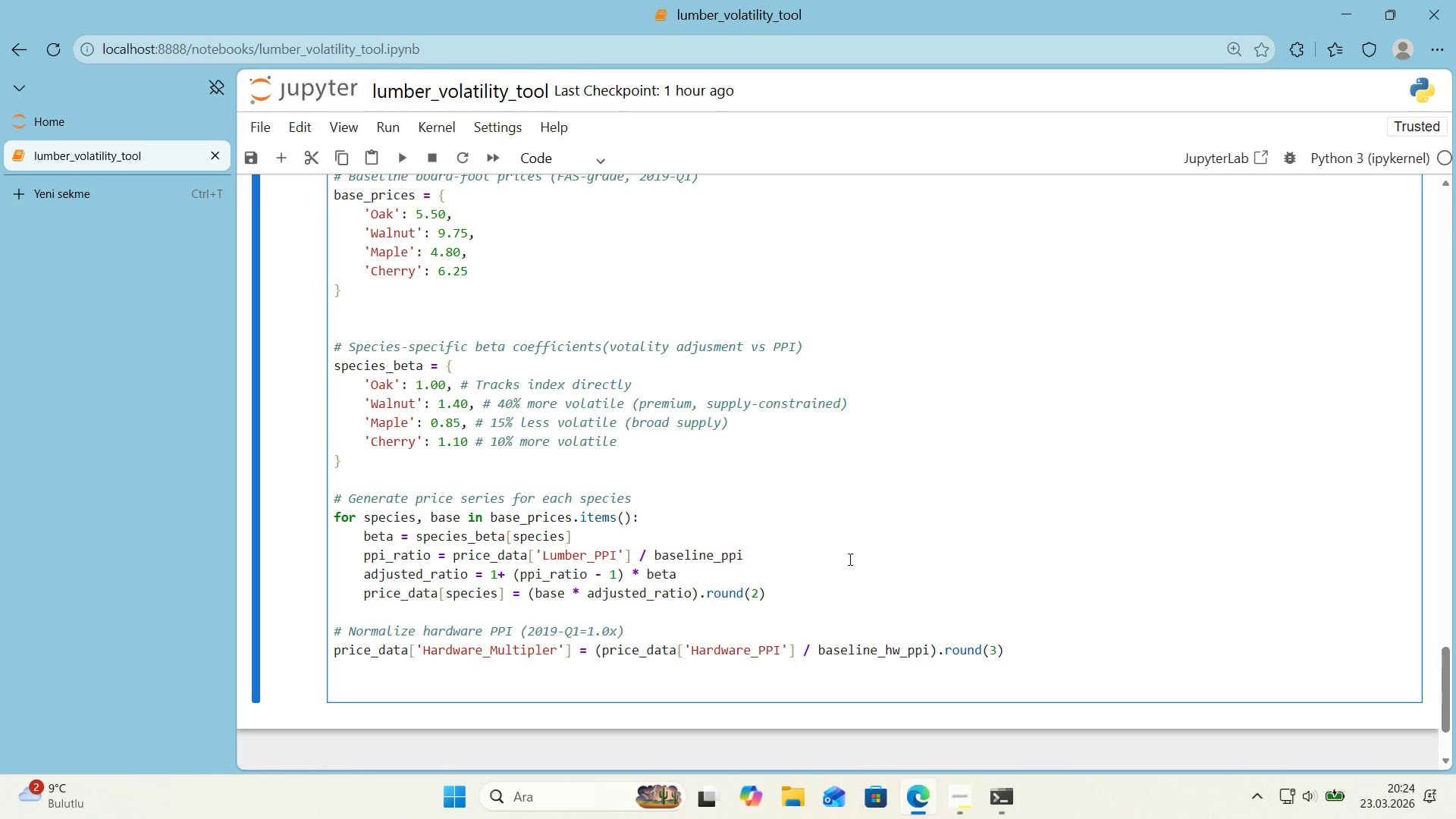 
wait(25.7)
 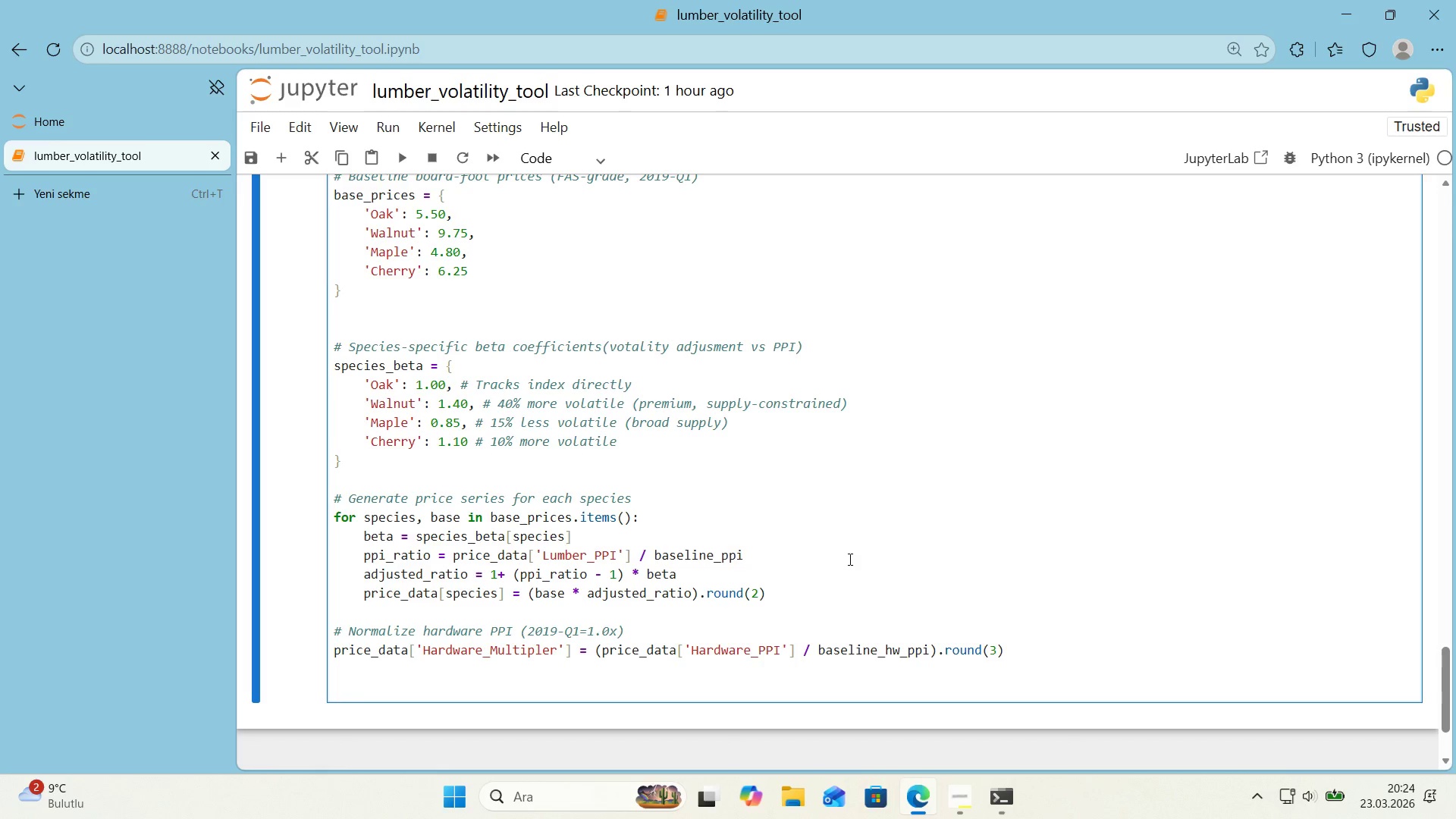 
scroll: coordinate [792, 554], scroll_direction: up, amount: 4.0
 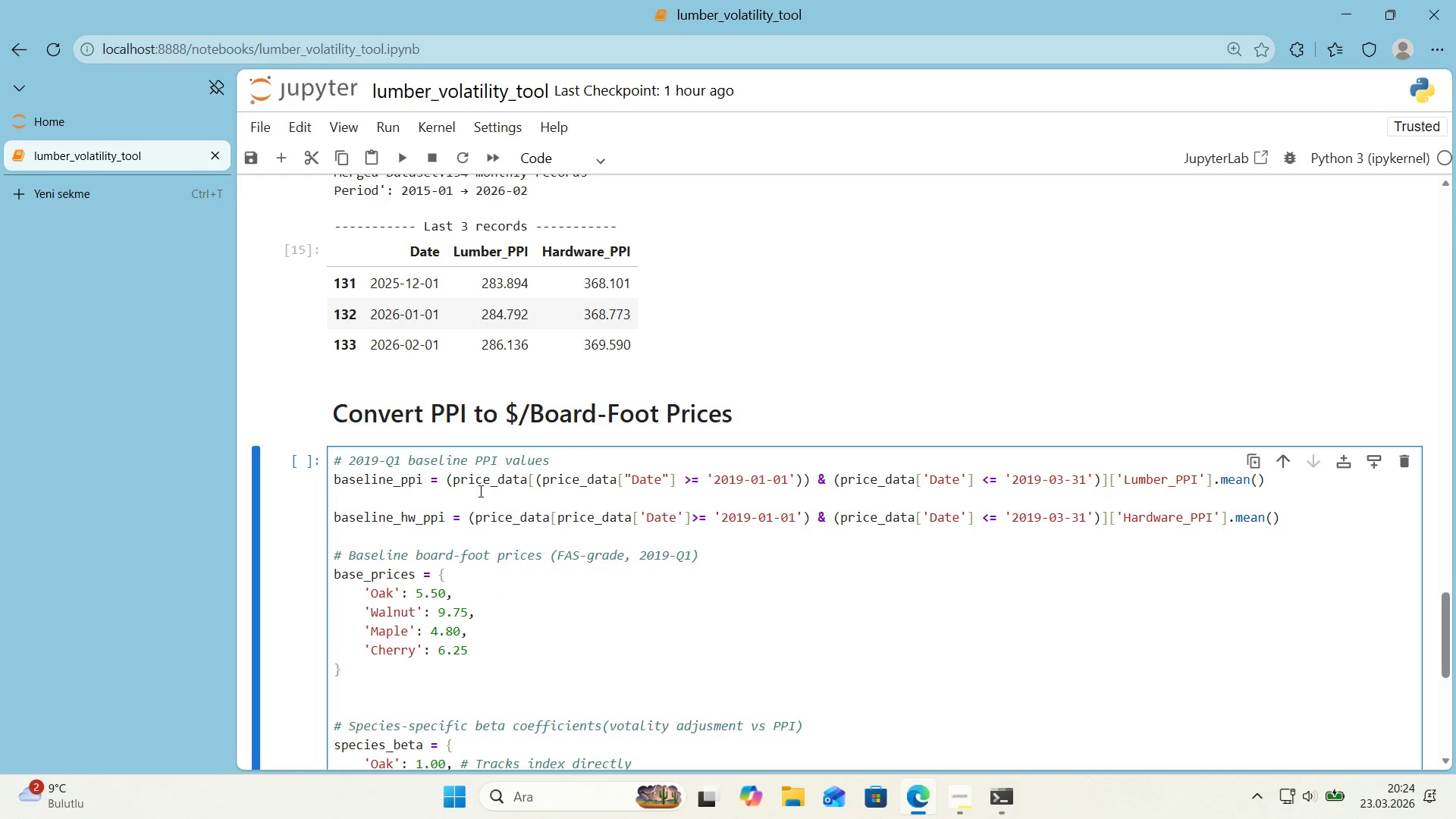 
left_click([453, 483])
 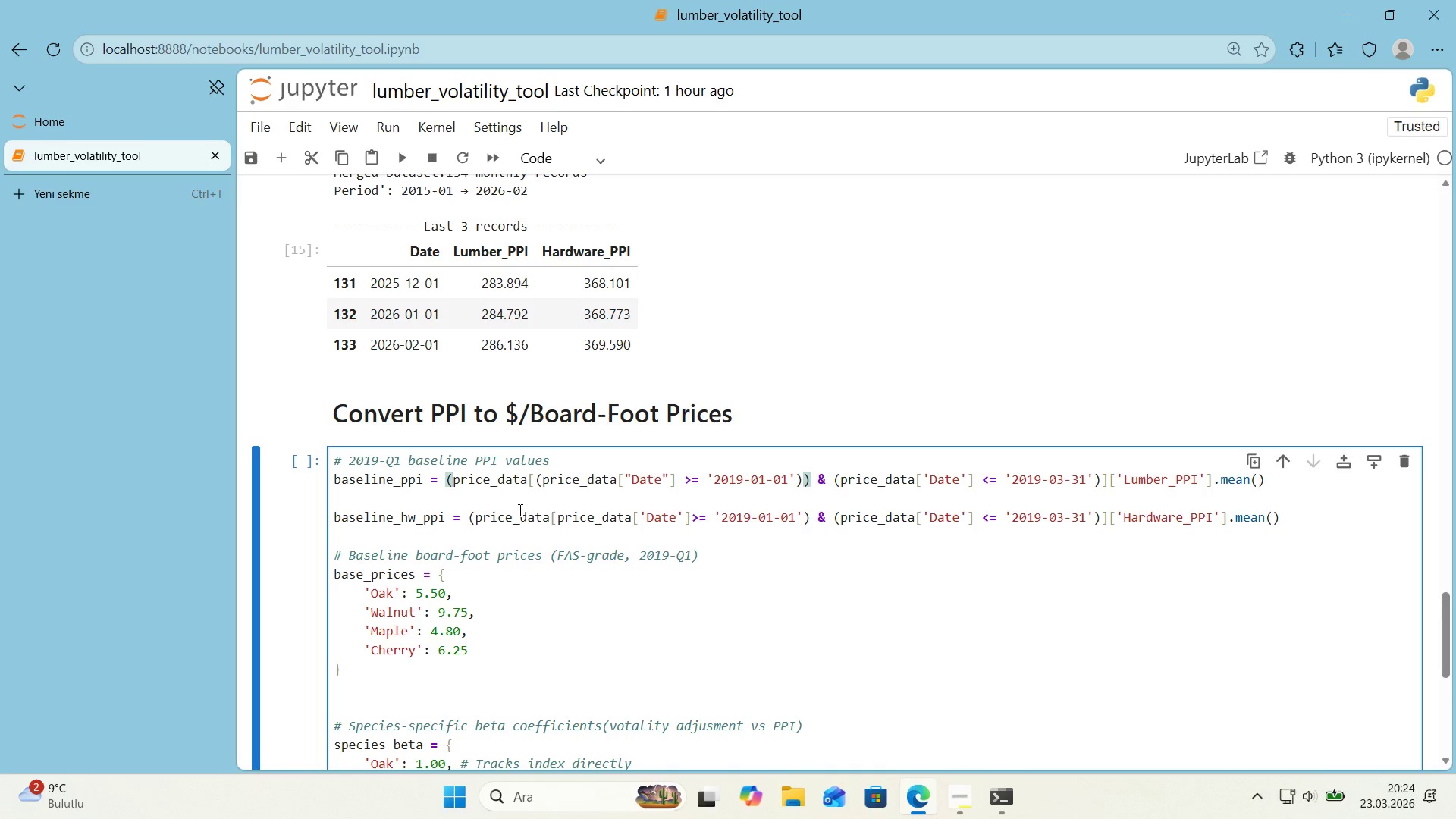 
key(Backspace)
 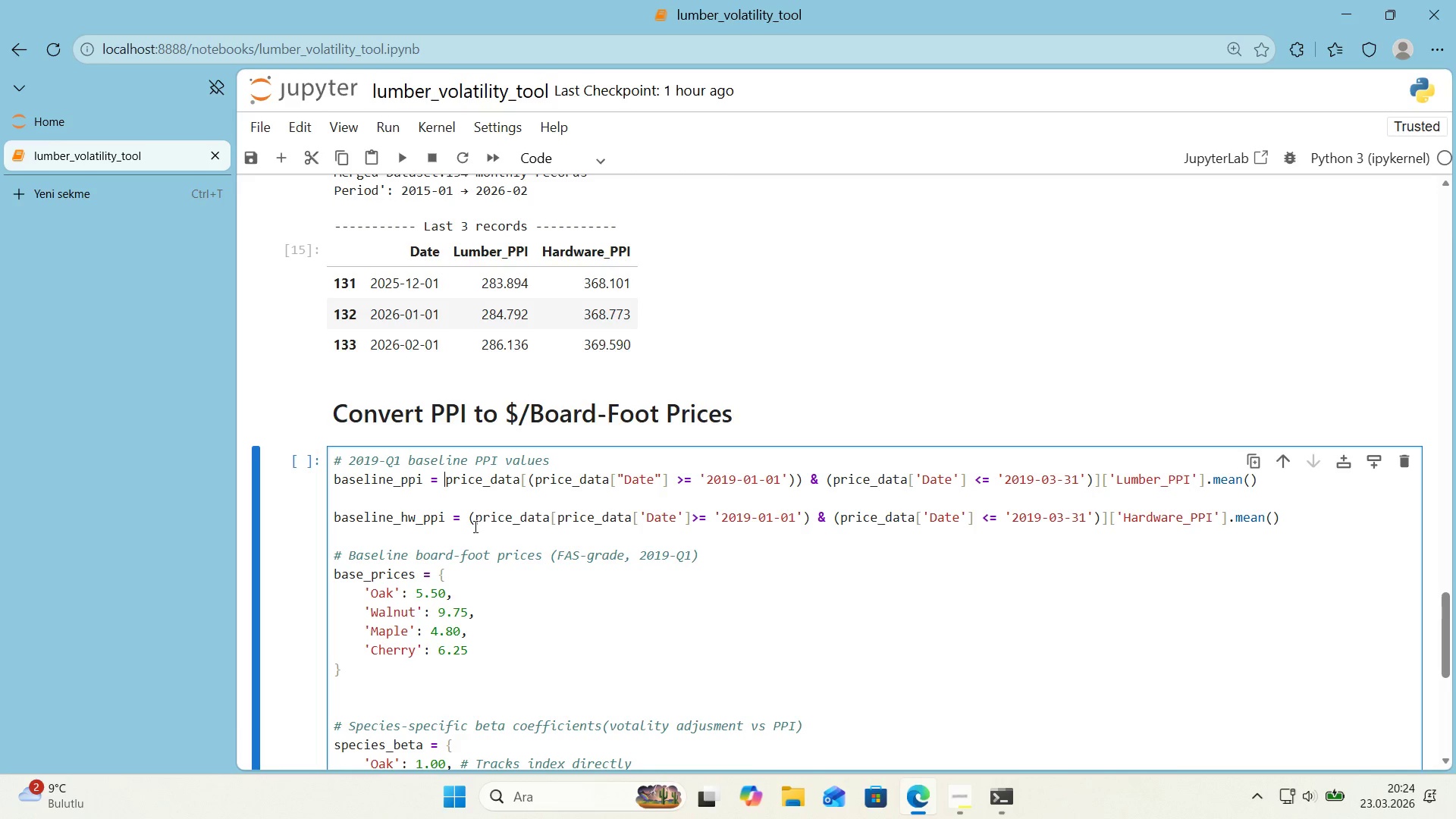 
key(Backspace)
 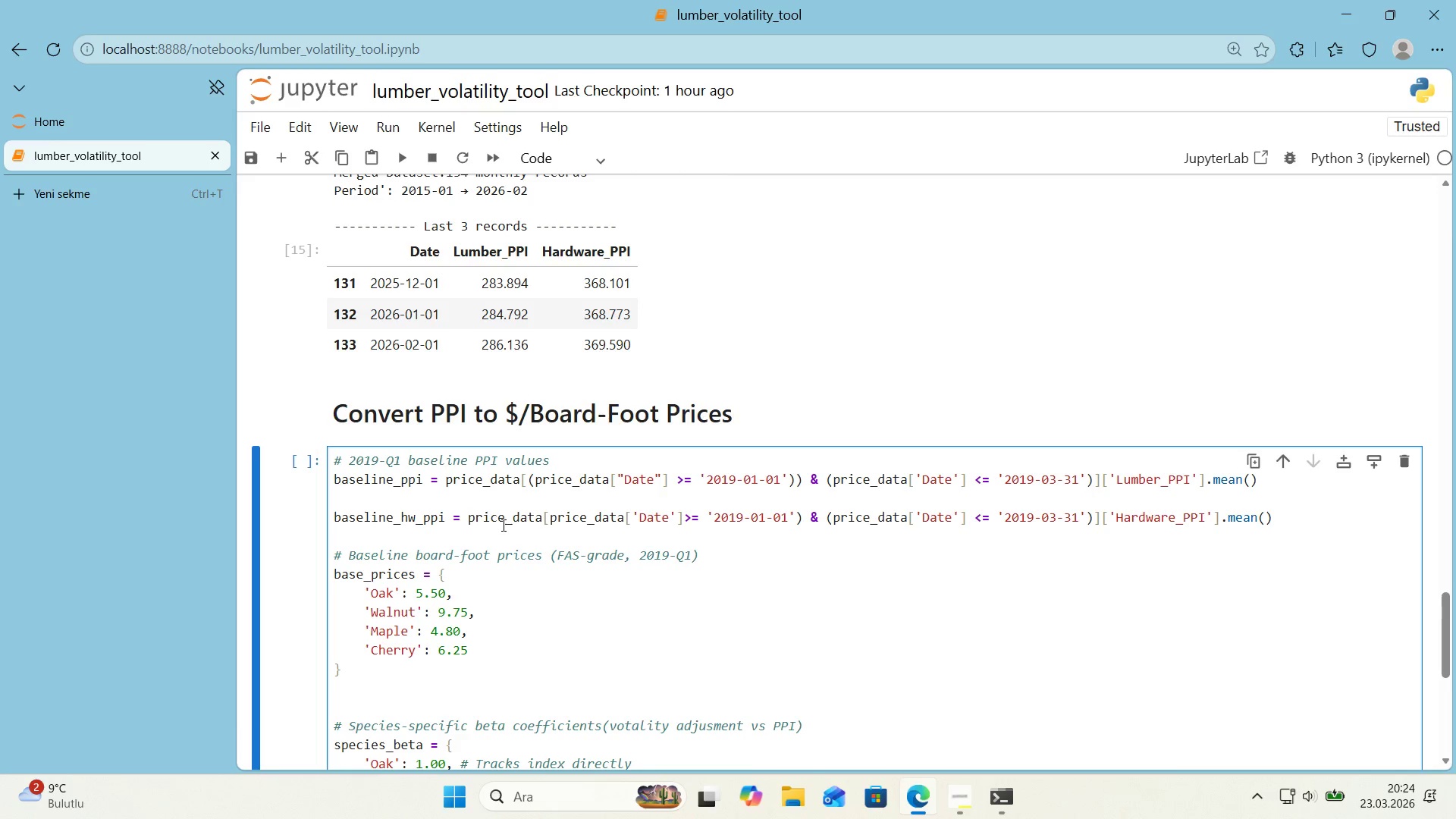 
wait(7.81)
 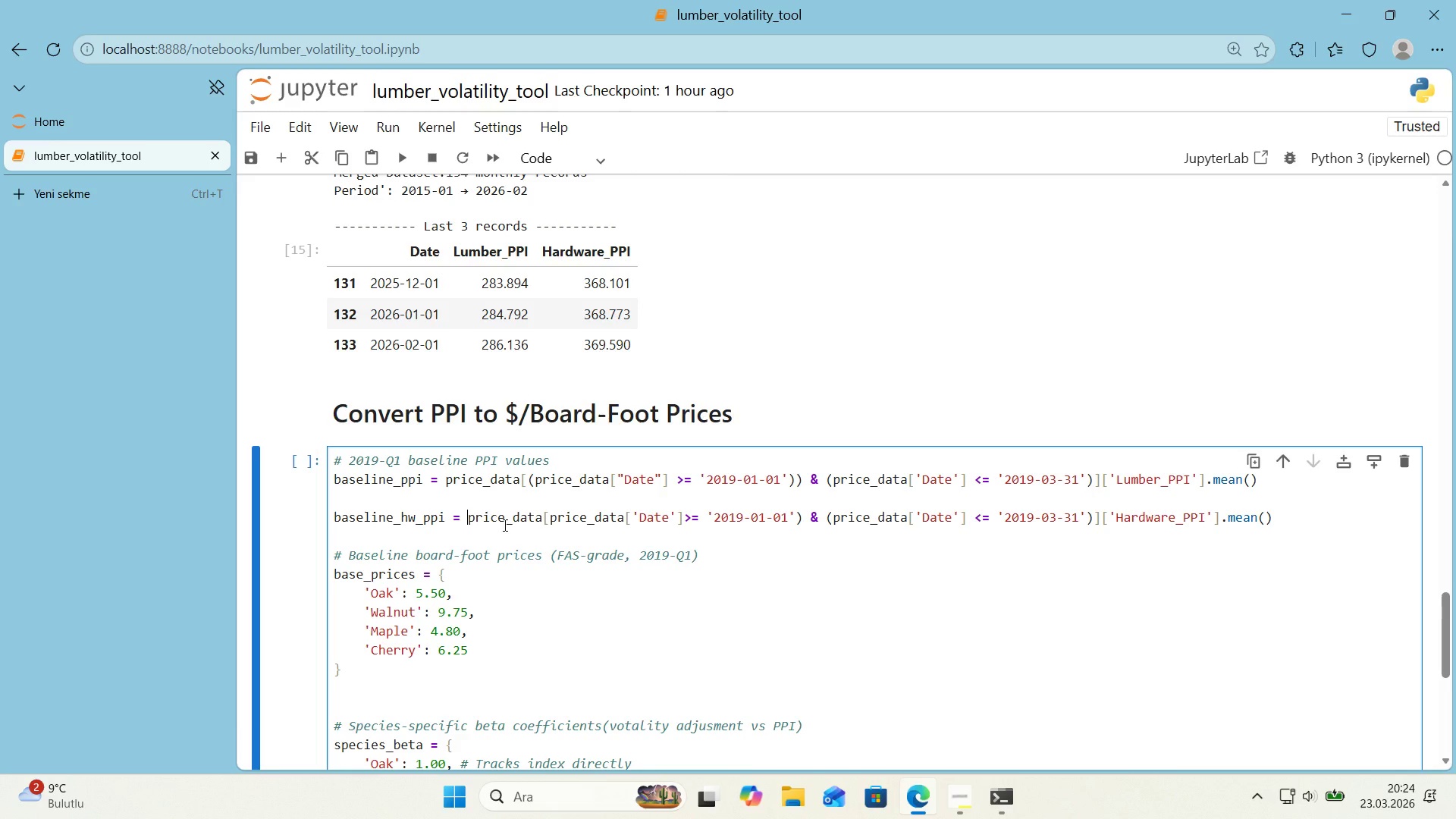 
left_click([802, 476])
 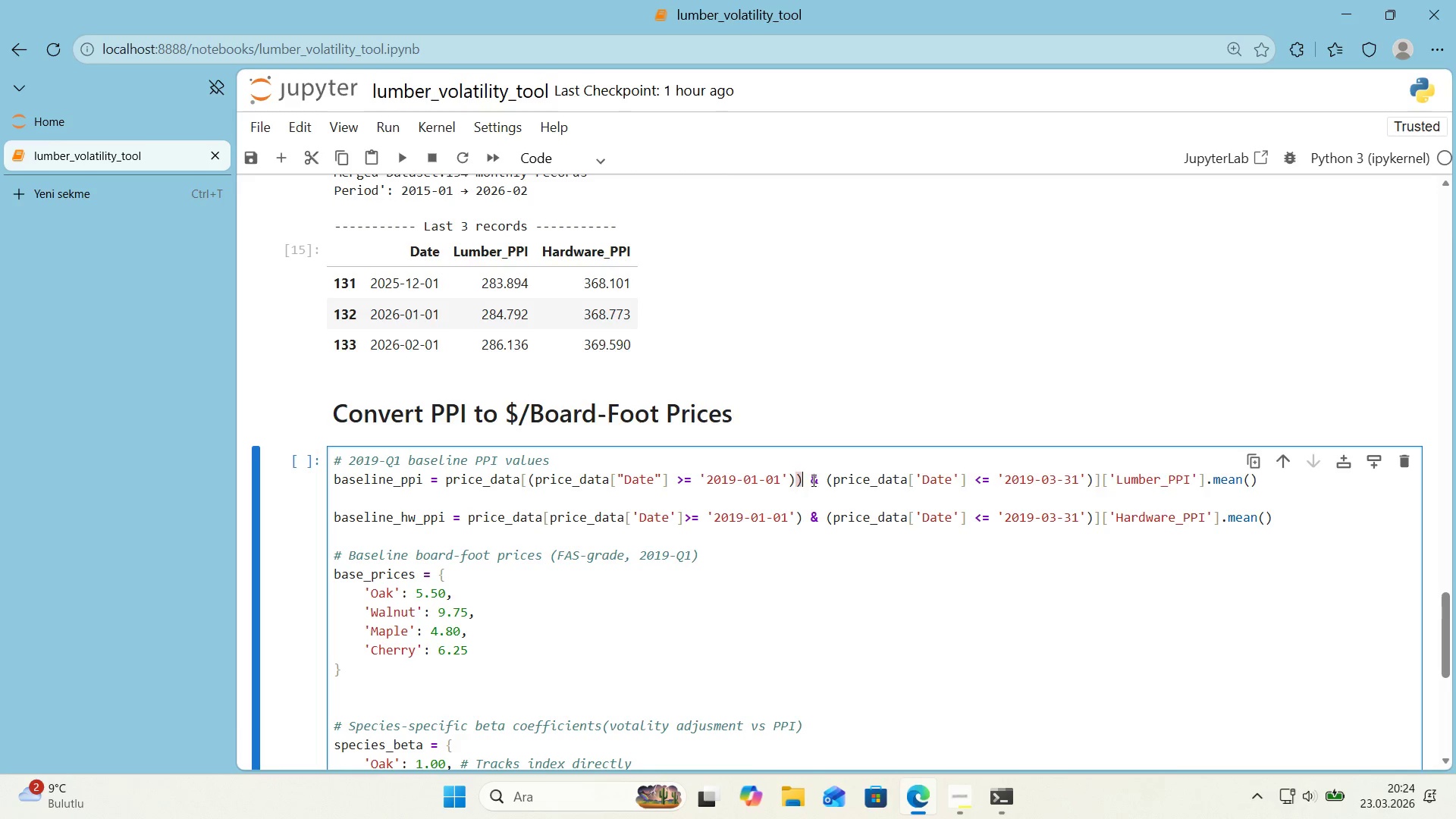 
key(Backspace)
 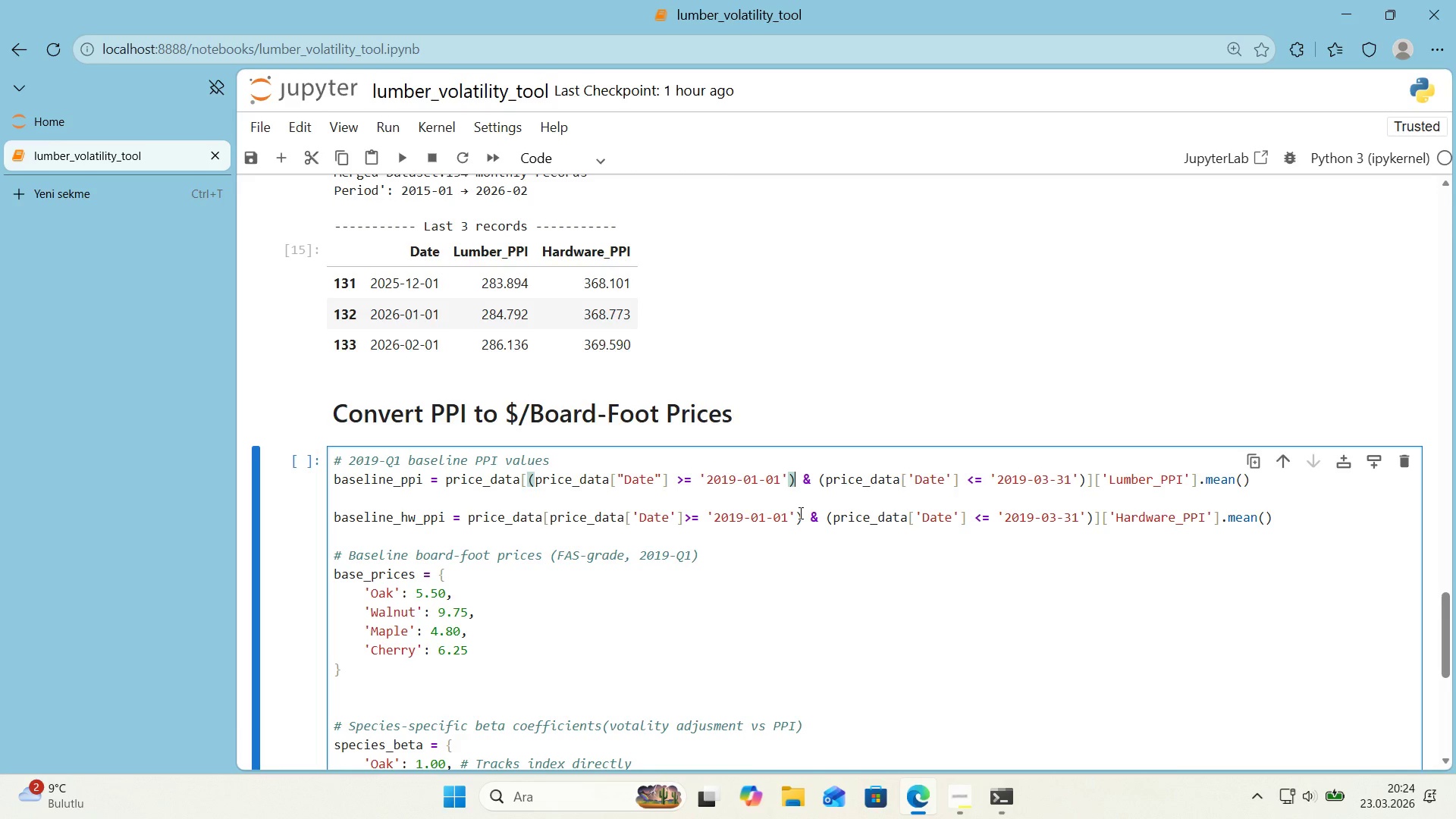 
wait(20.61)
 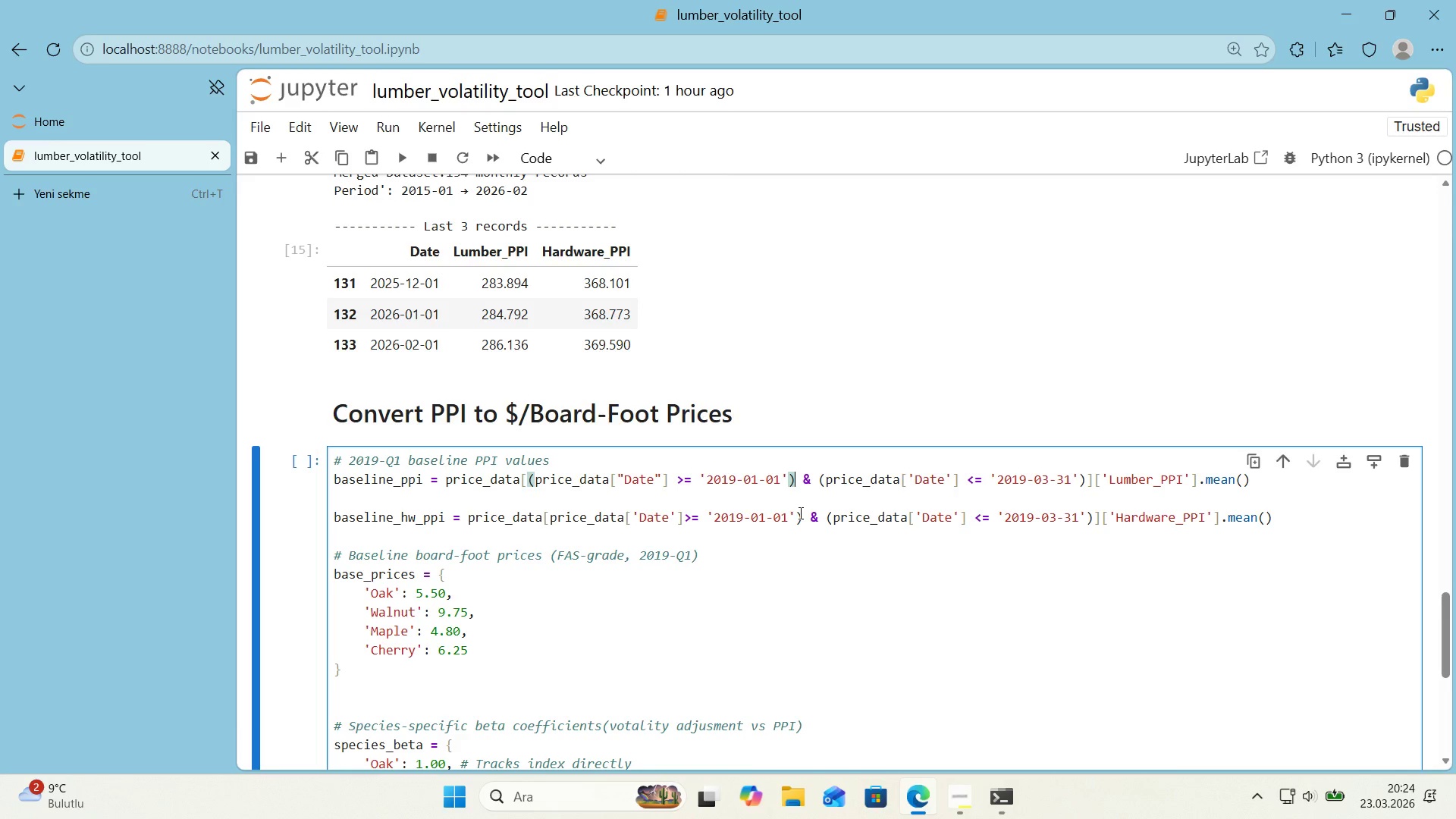 
left_click([802, 516])
 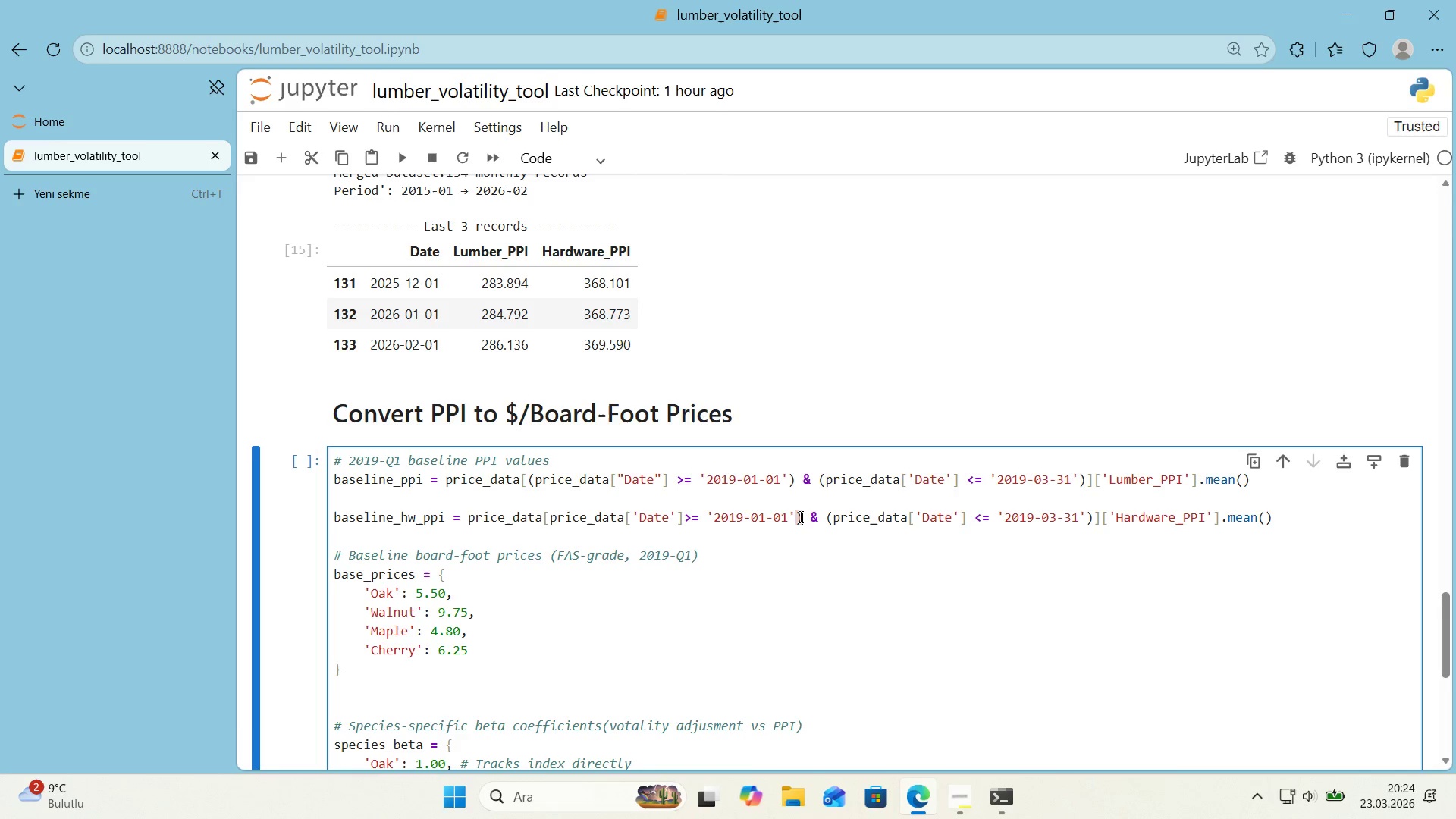 
wait(6.47)
 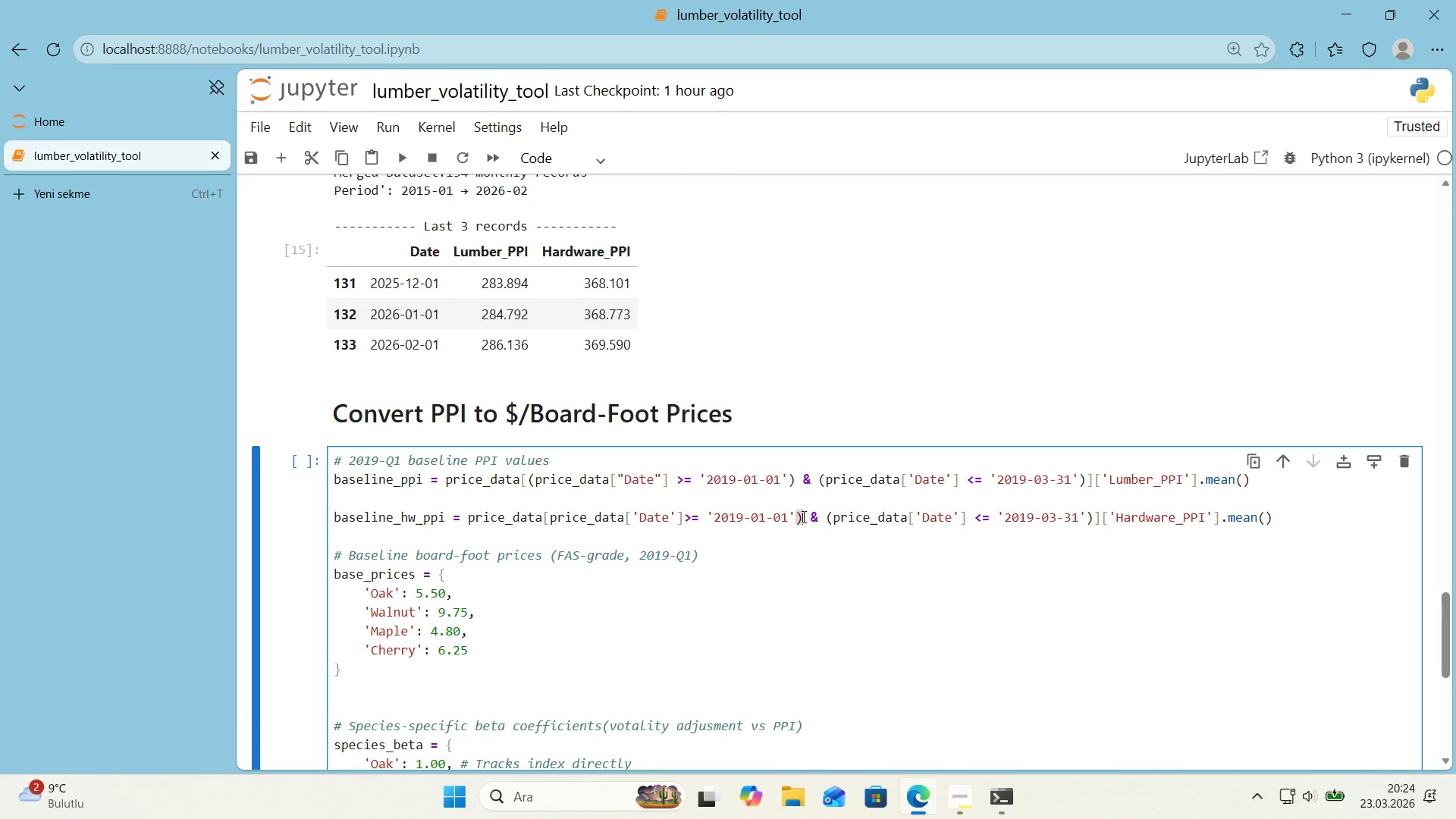 
left_click([550, 519])
 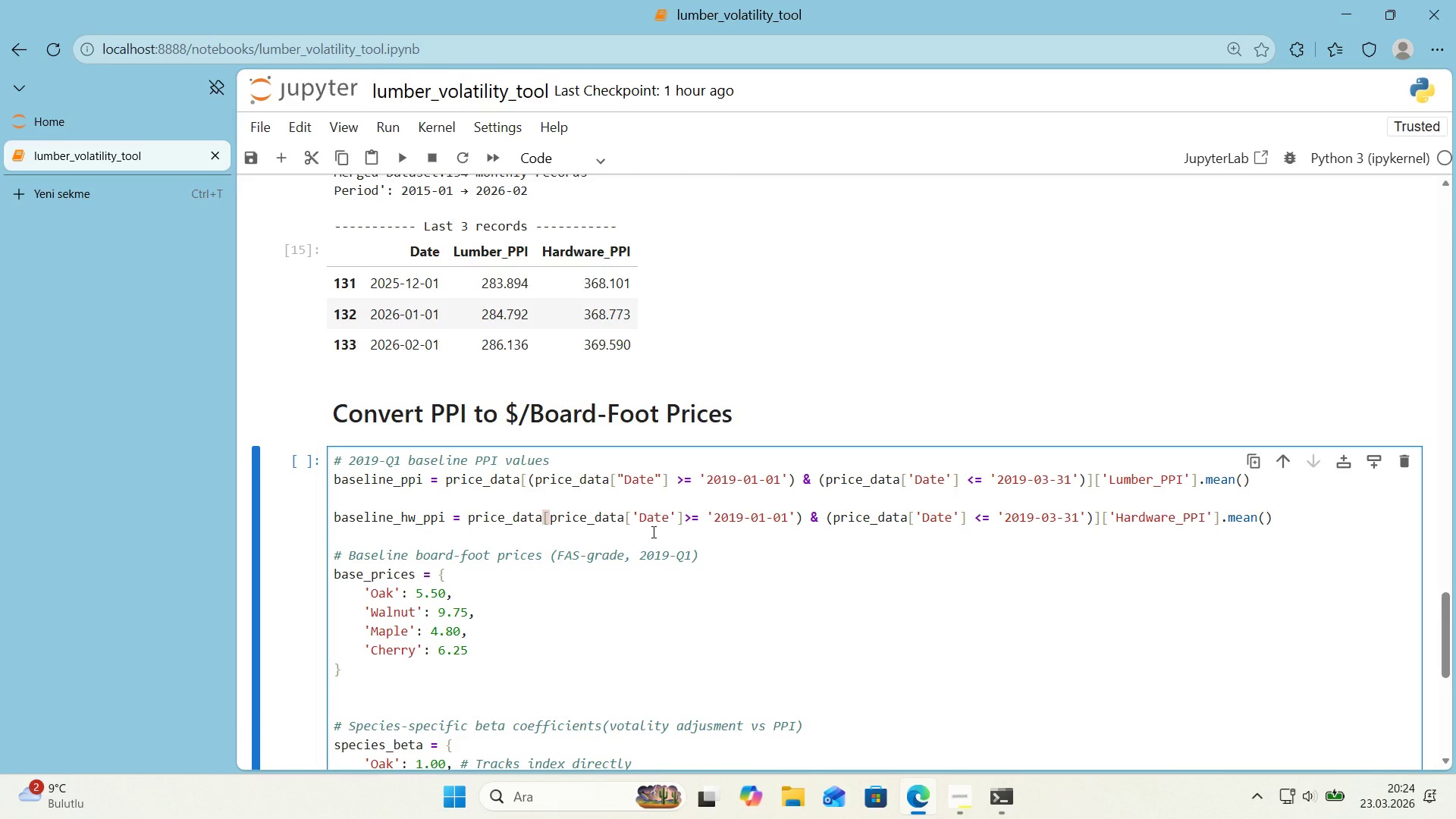 
key(Shift+8)
 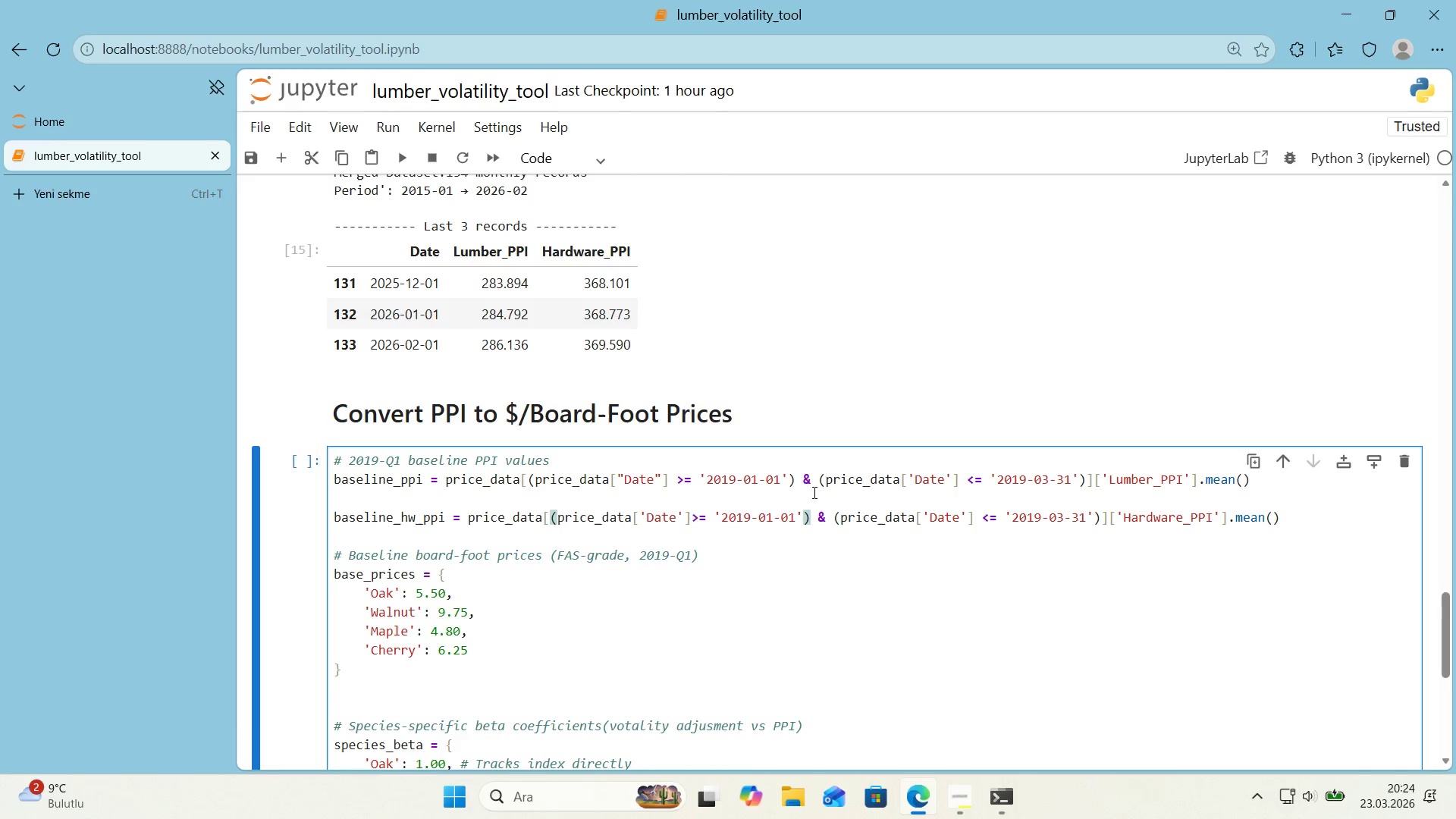 
scroll: coordinate [801, 488], scroll_direction: down, amount: 5.0
 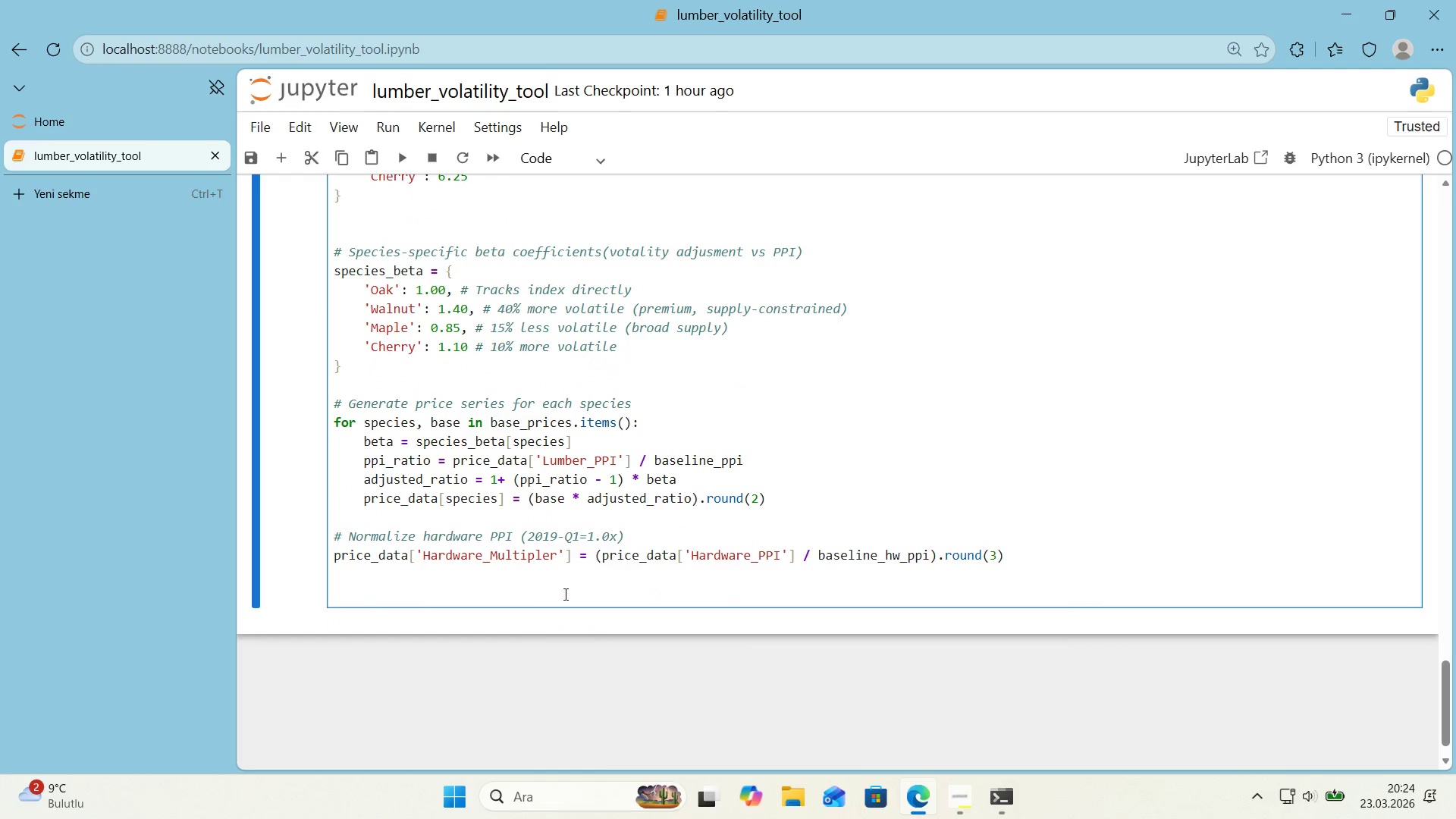 
left_click([540, 579])
 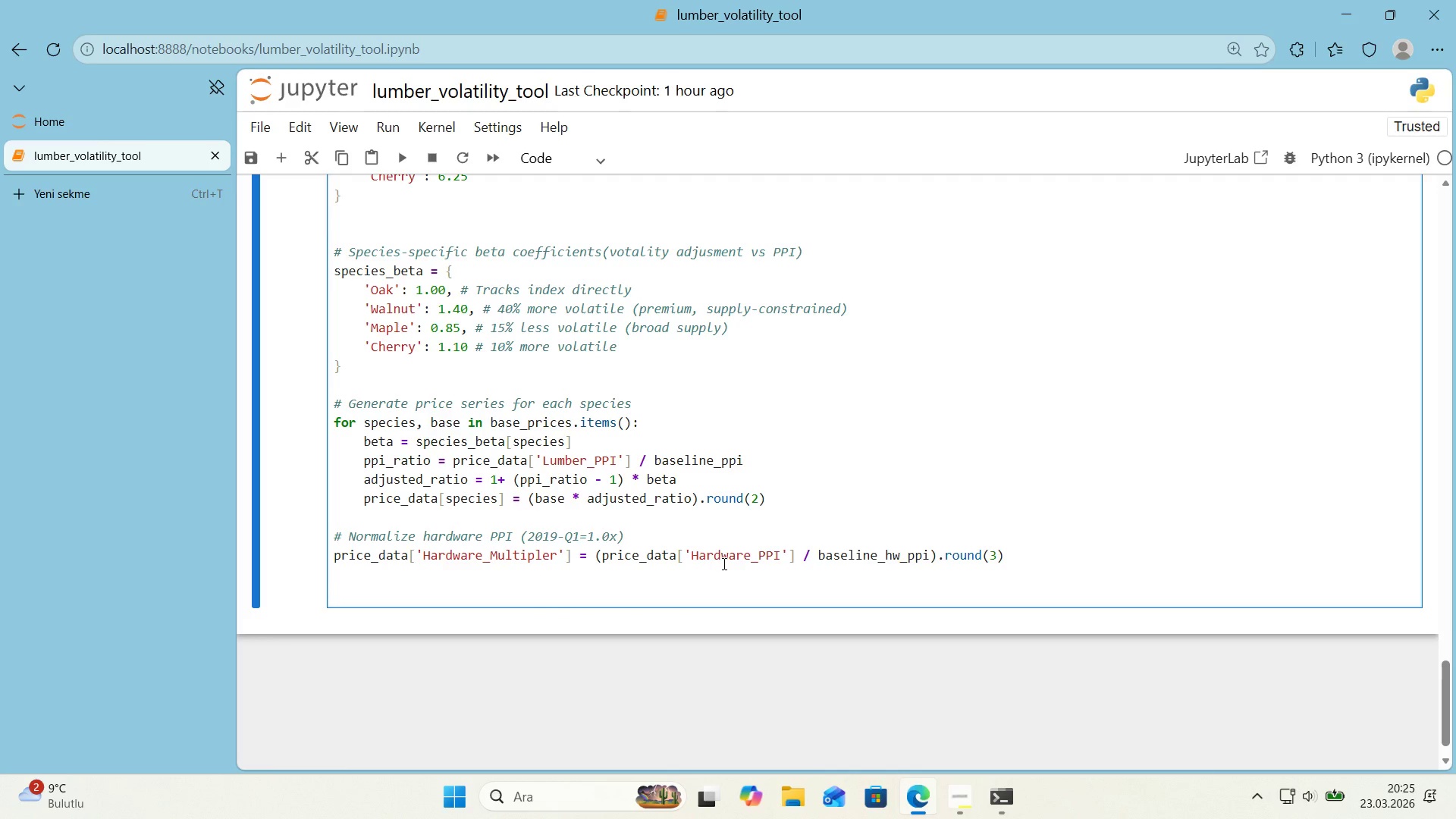 
wait(13.23)
 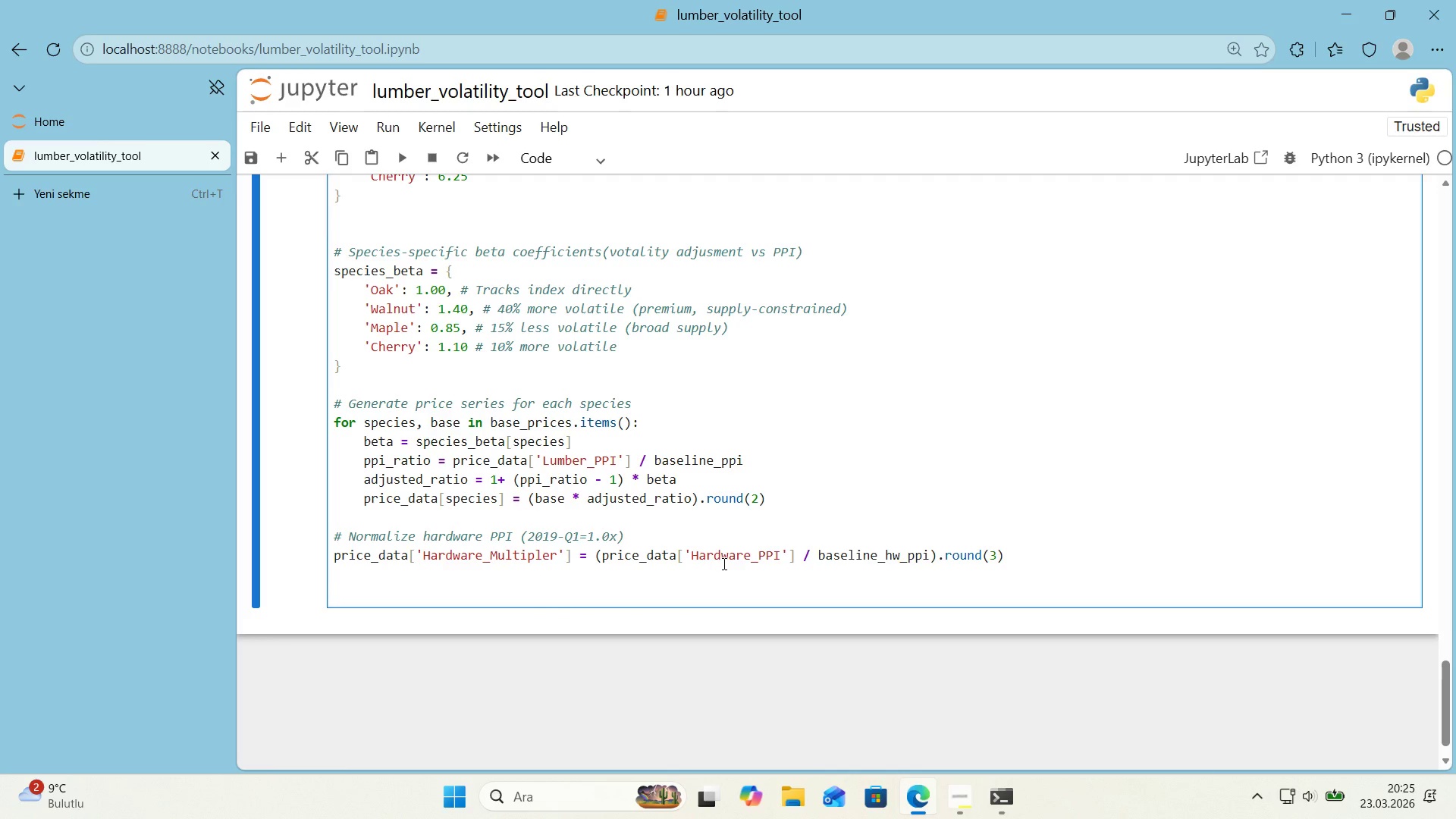 
key(Enter)
 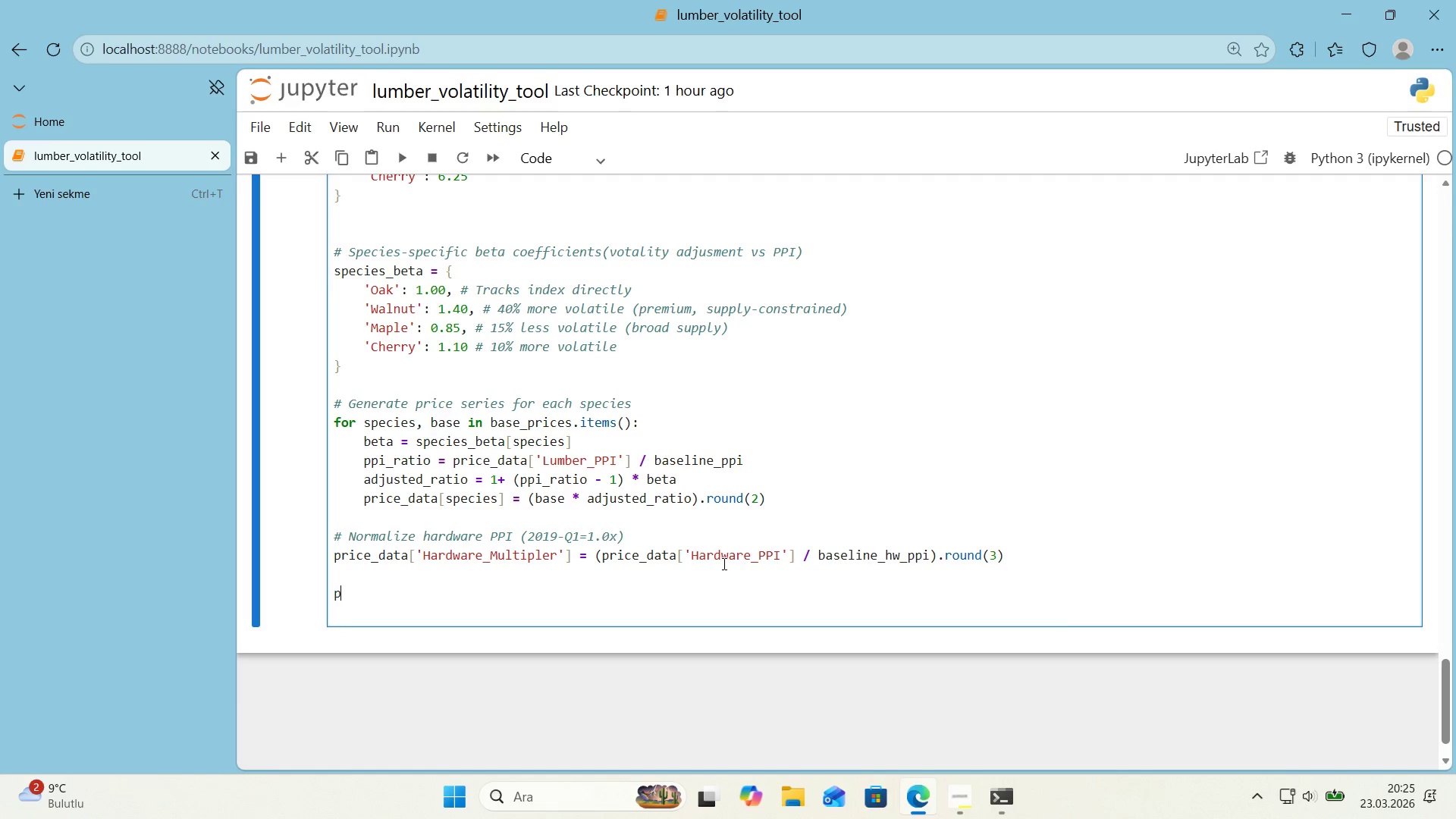 
type(pr'nt*()
 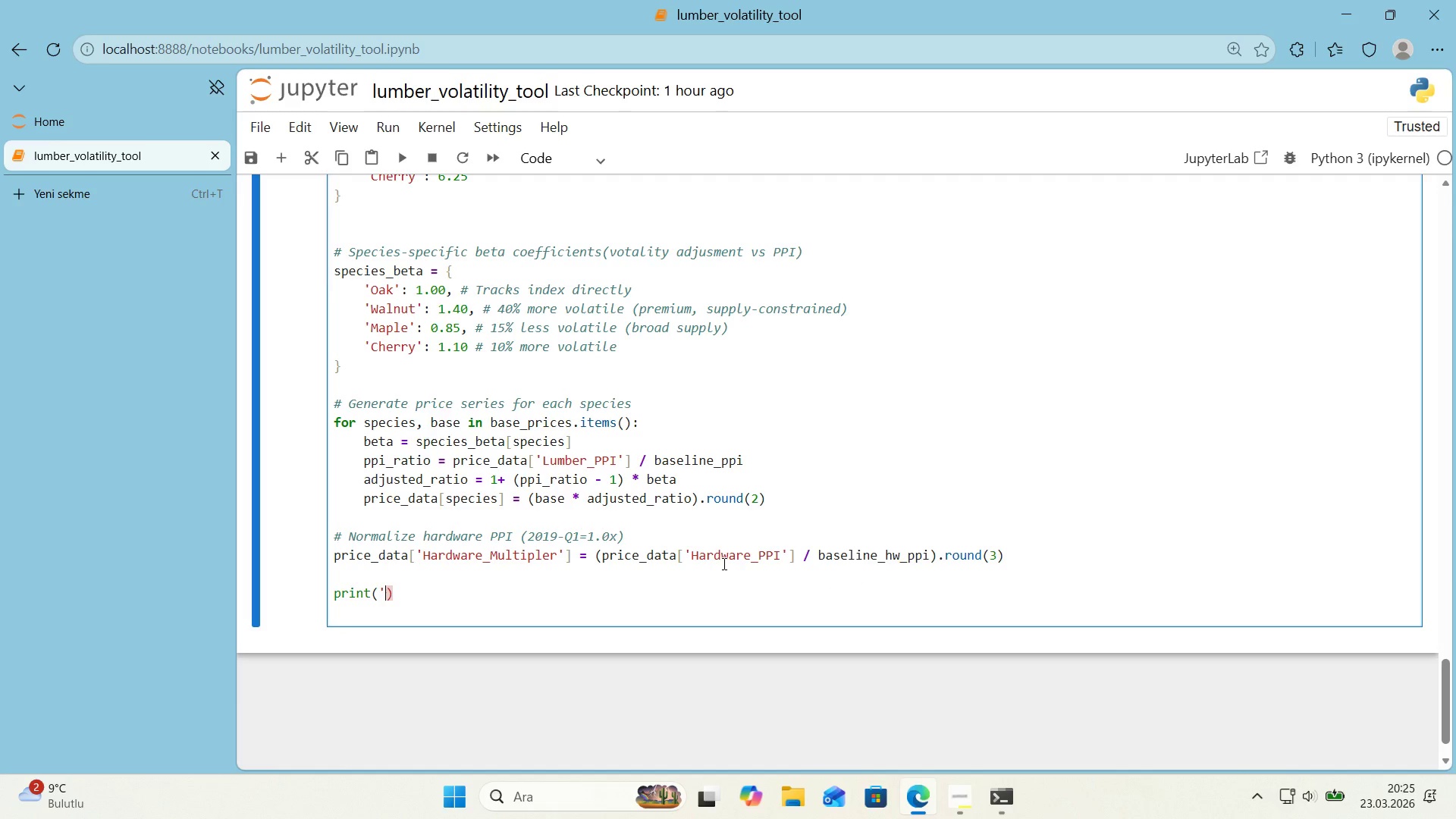 
 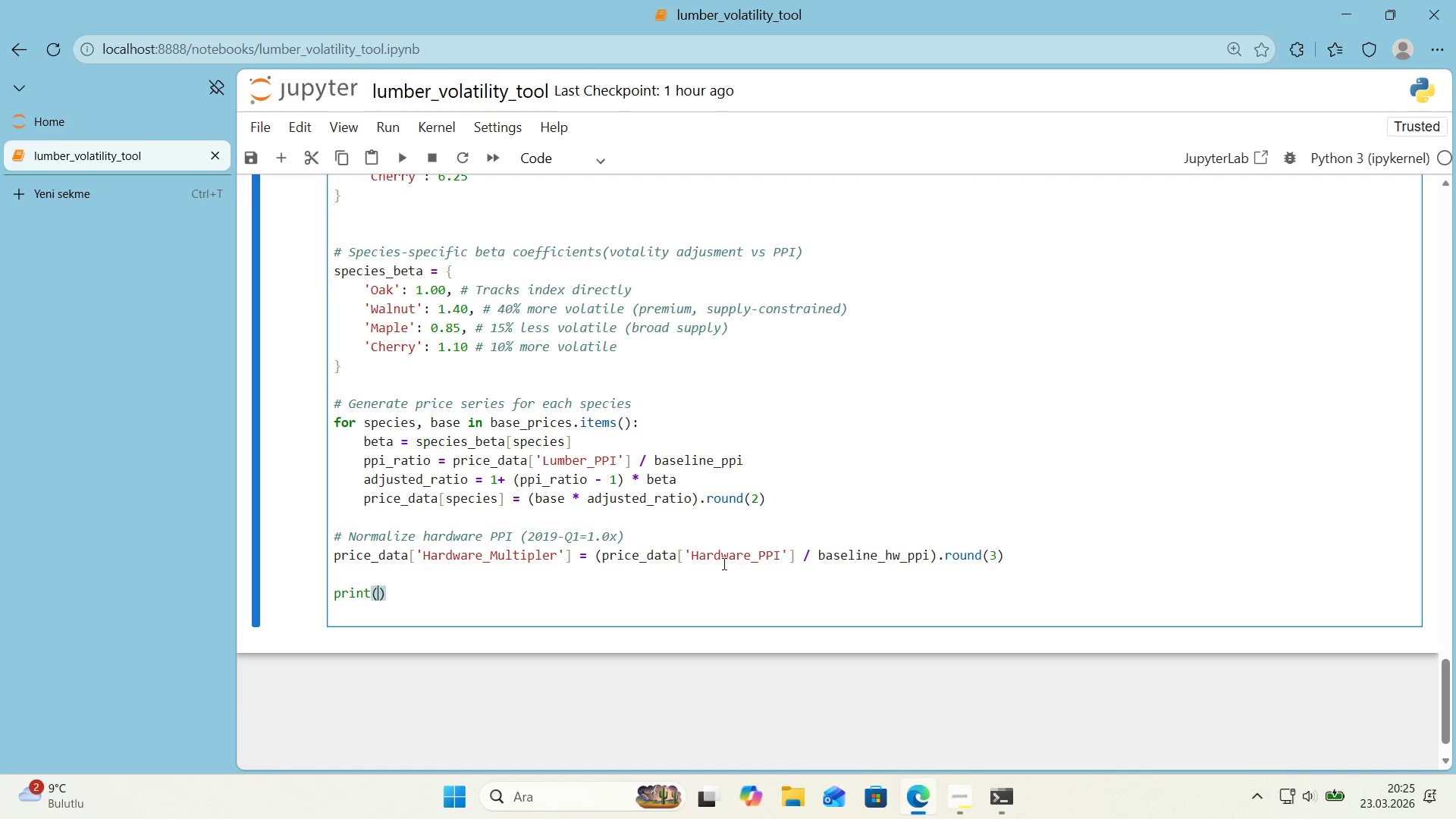 
key(ArrowLeft)
 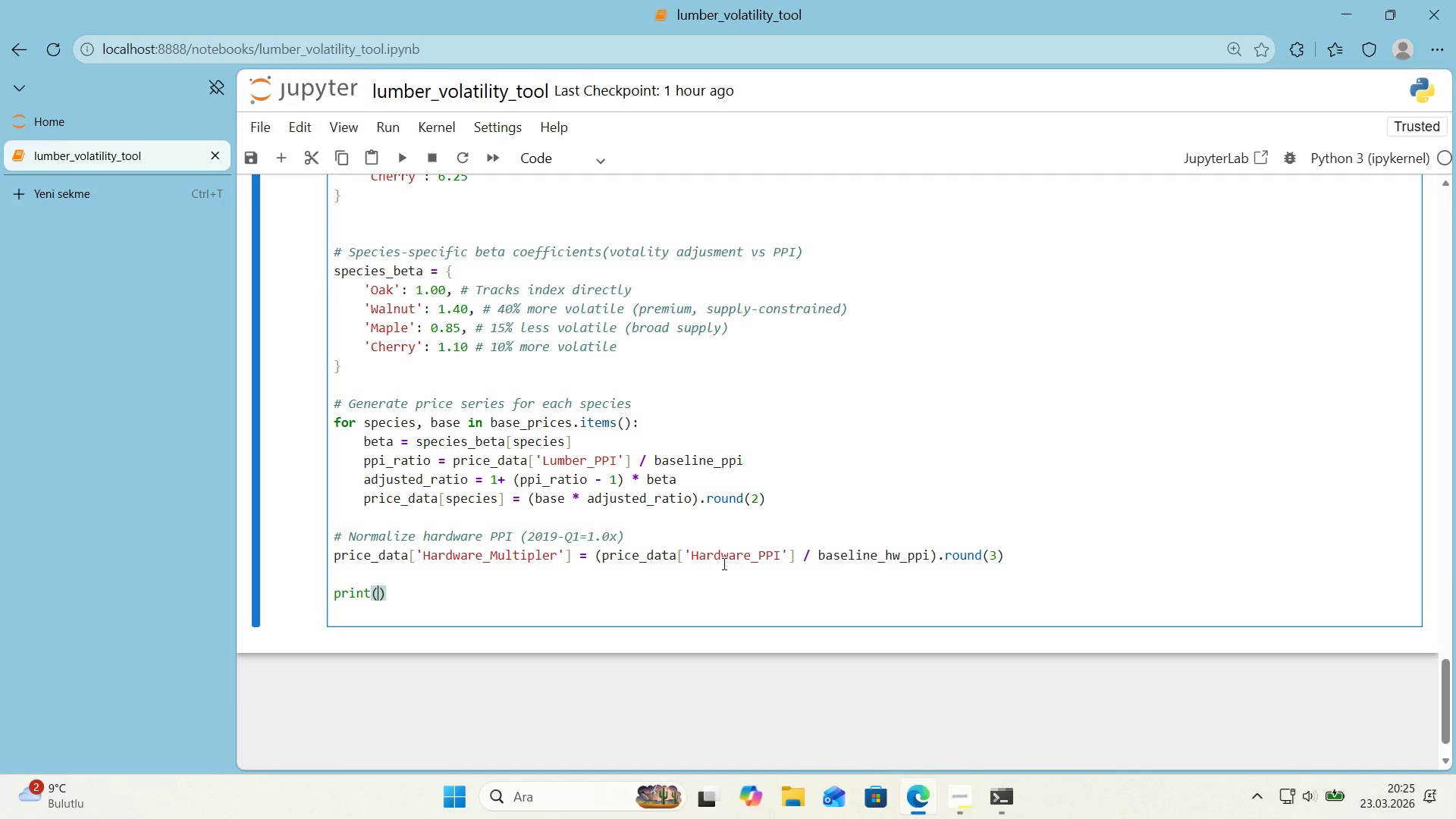 
type(@@)
 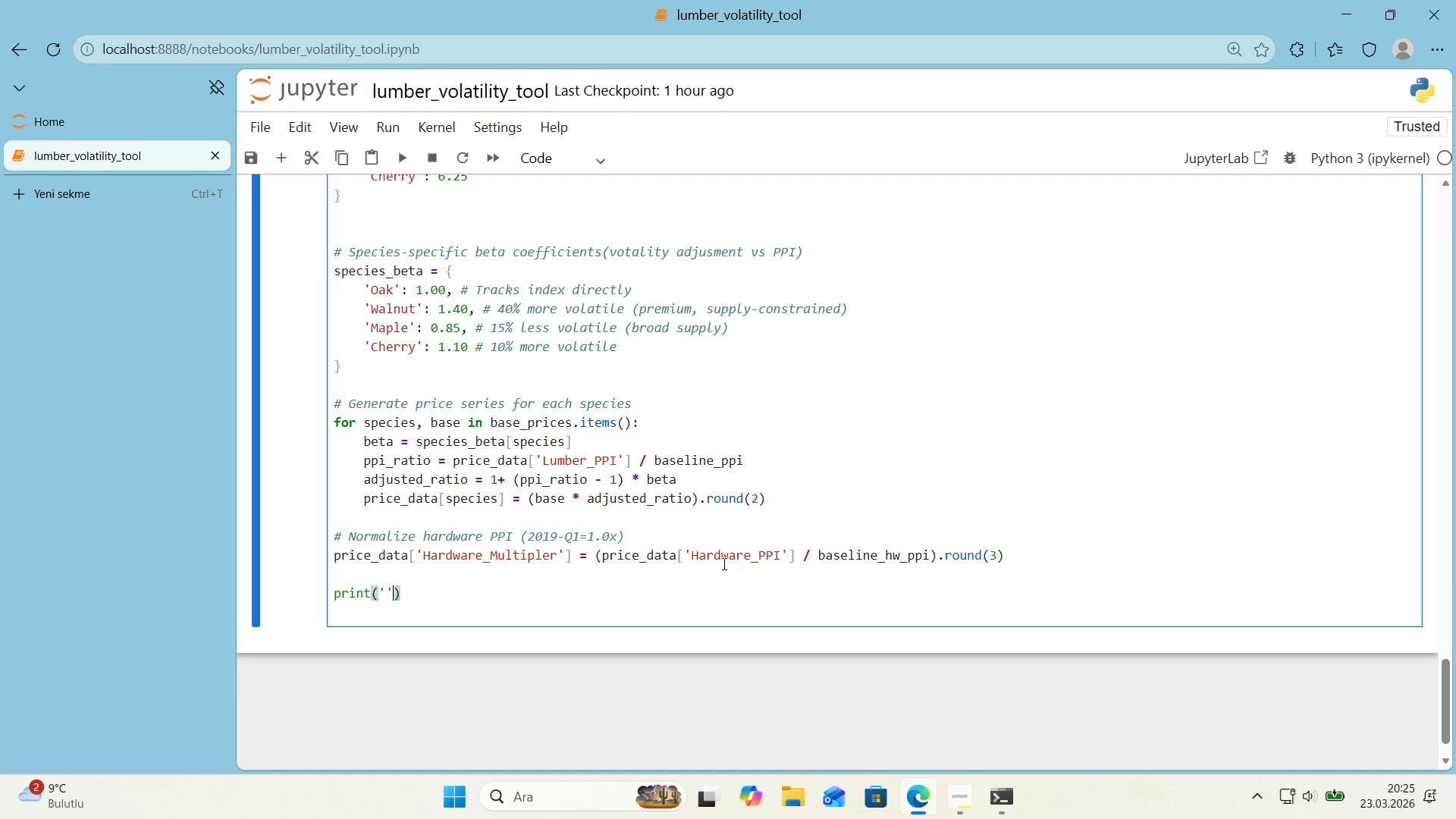 
key(ArrowLeft)
 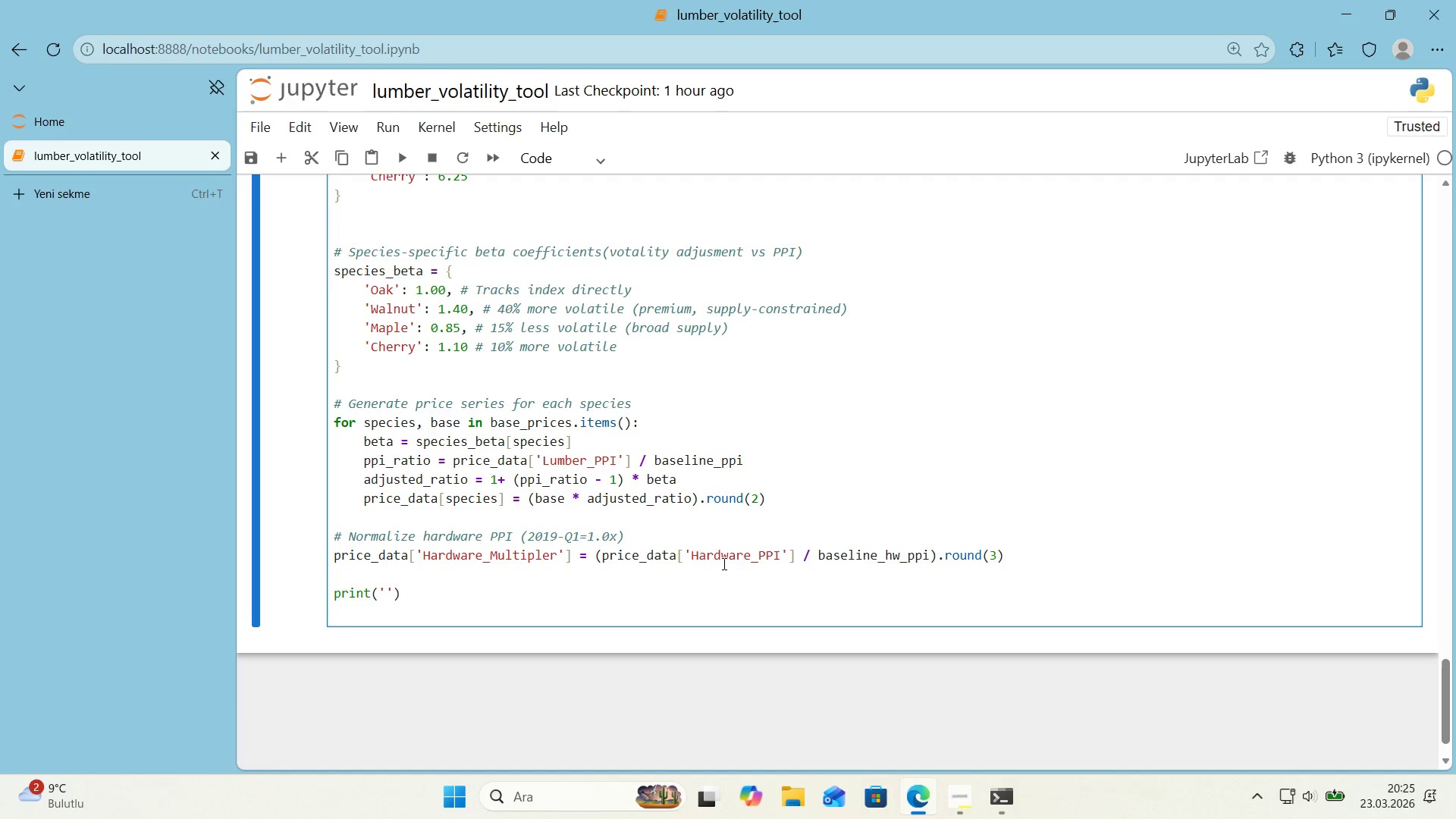 
key(ArrowRight)
 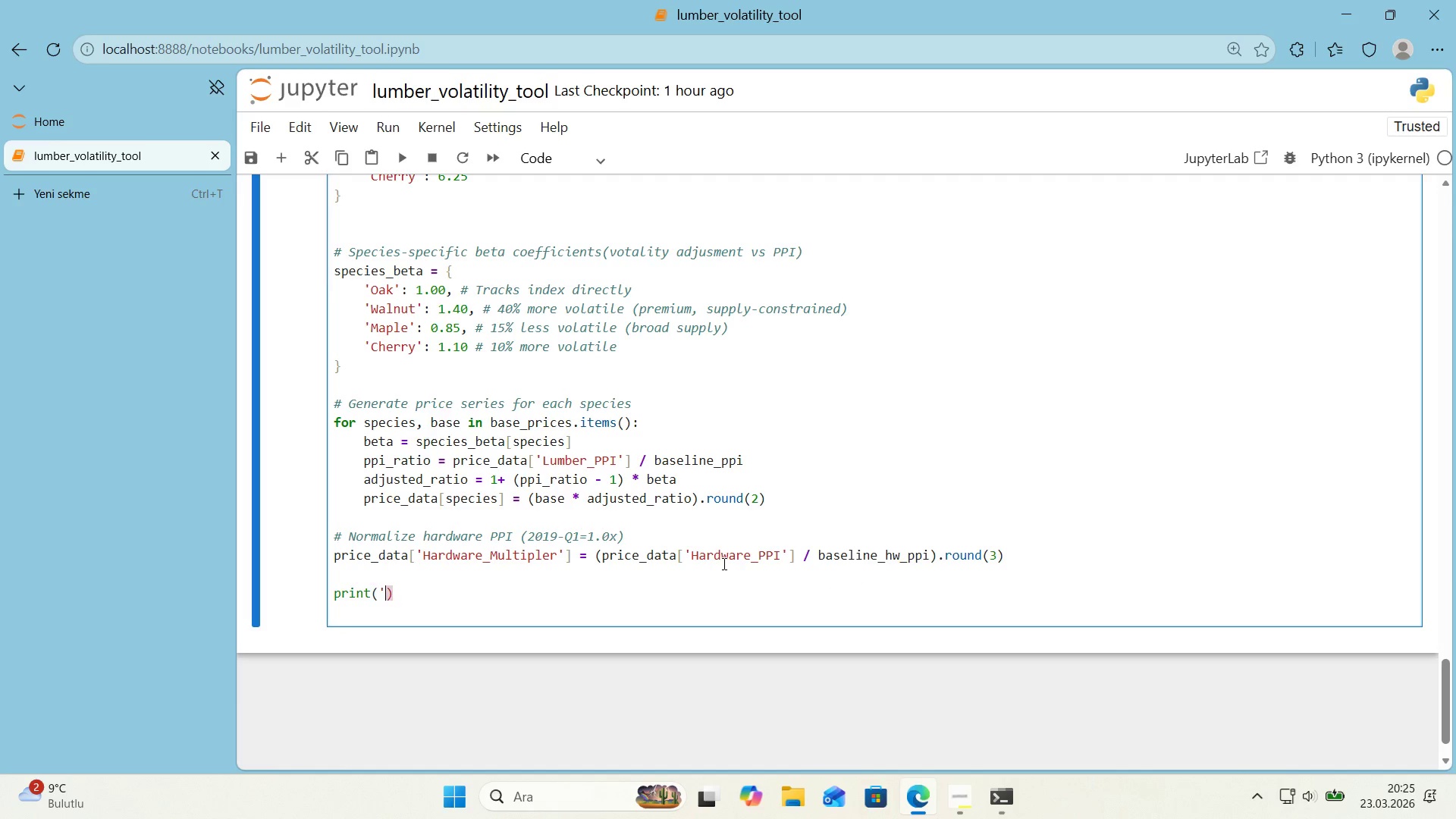 
key(Backspace)
key(Backspace)
type(f@@)
 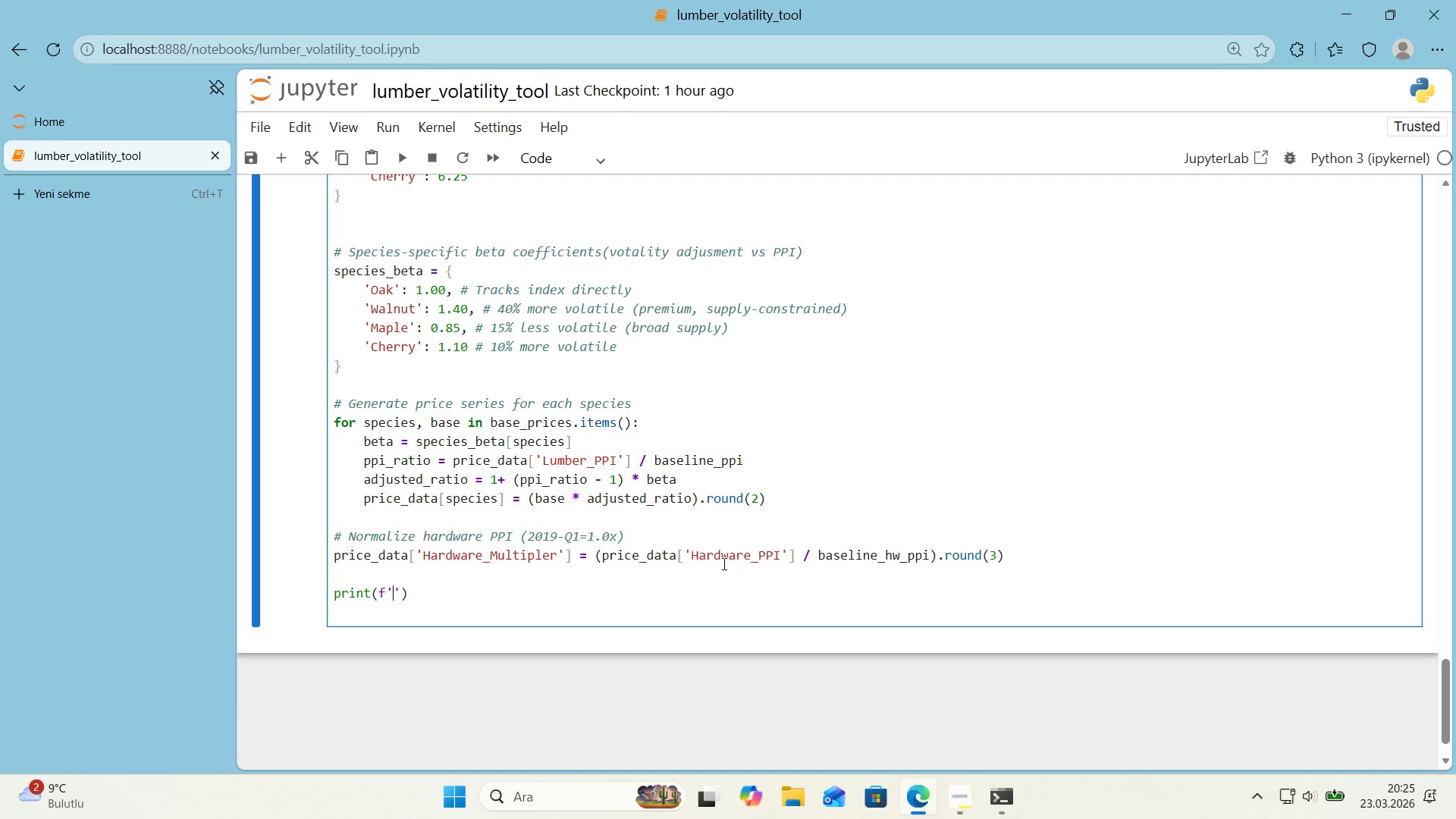 
 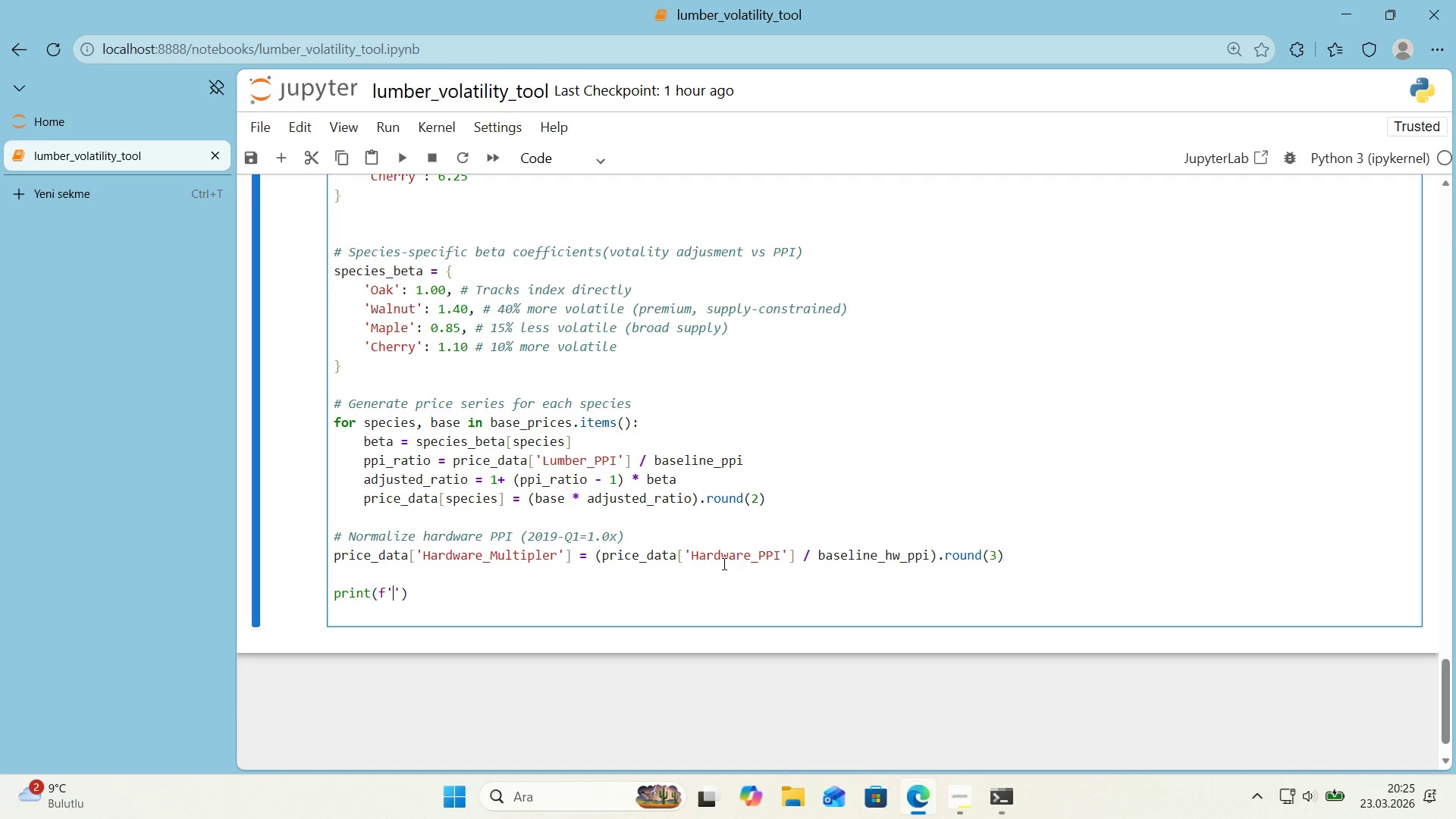 
key(ArrowLeft)
 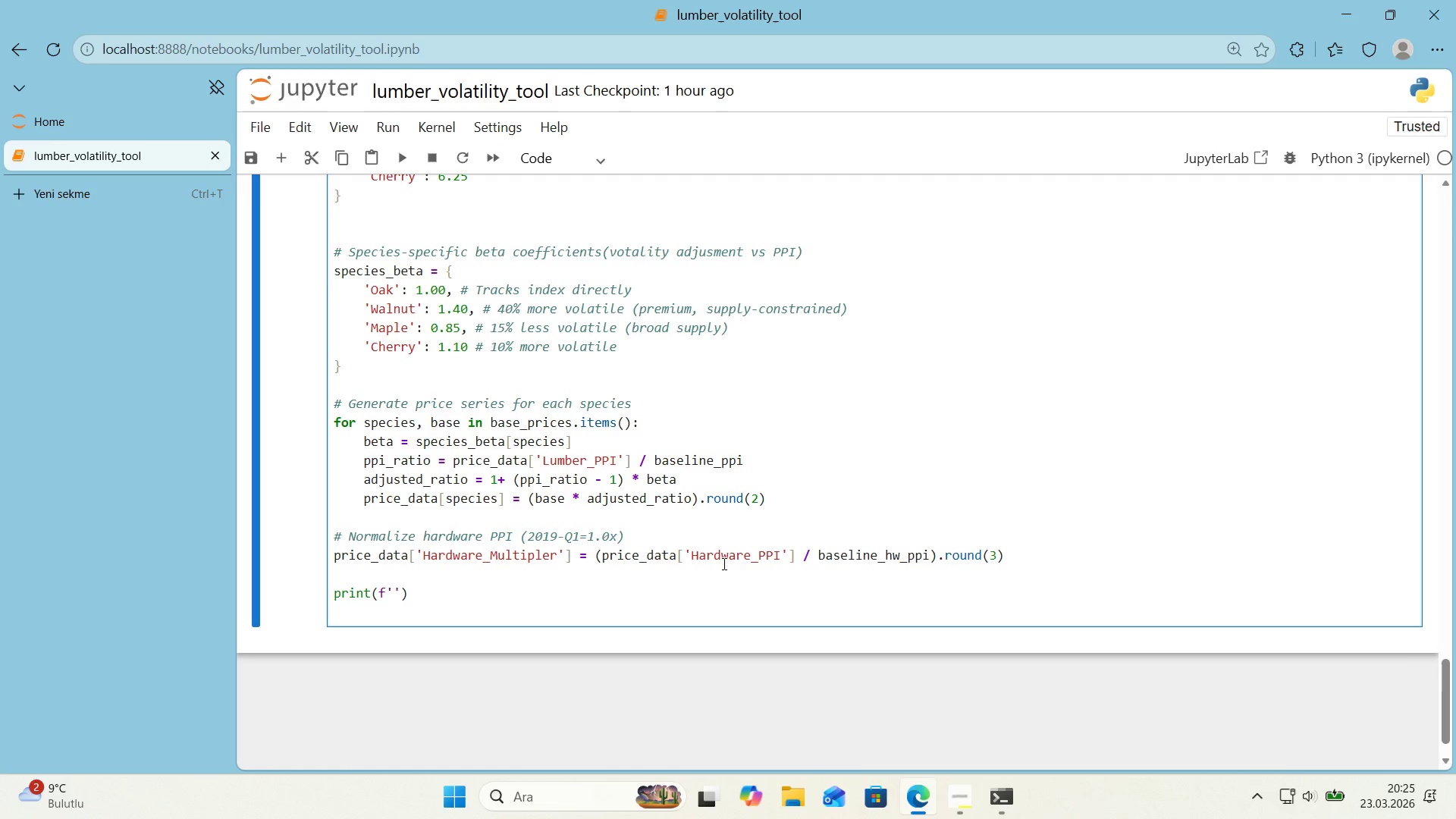 
key(ArrowRight)
 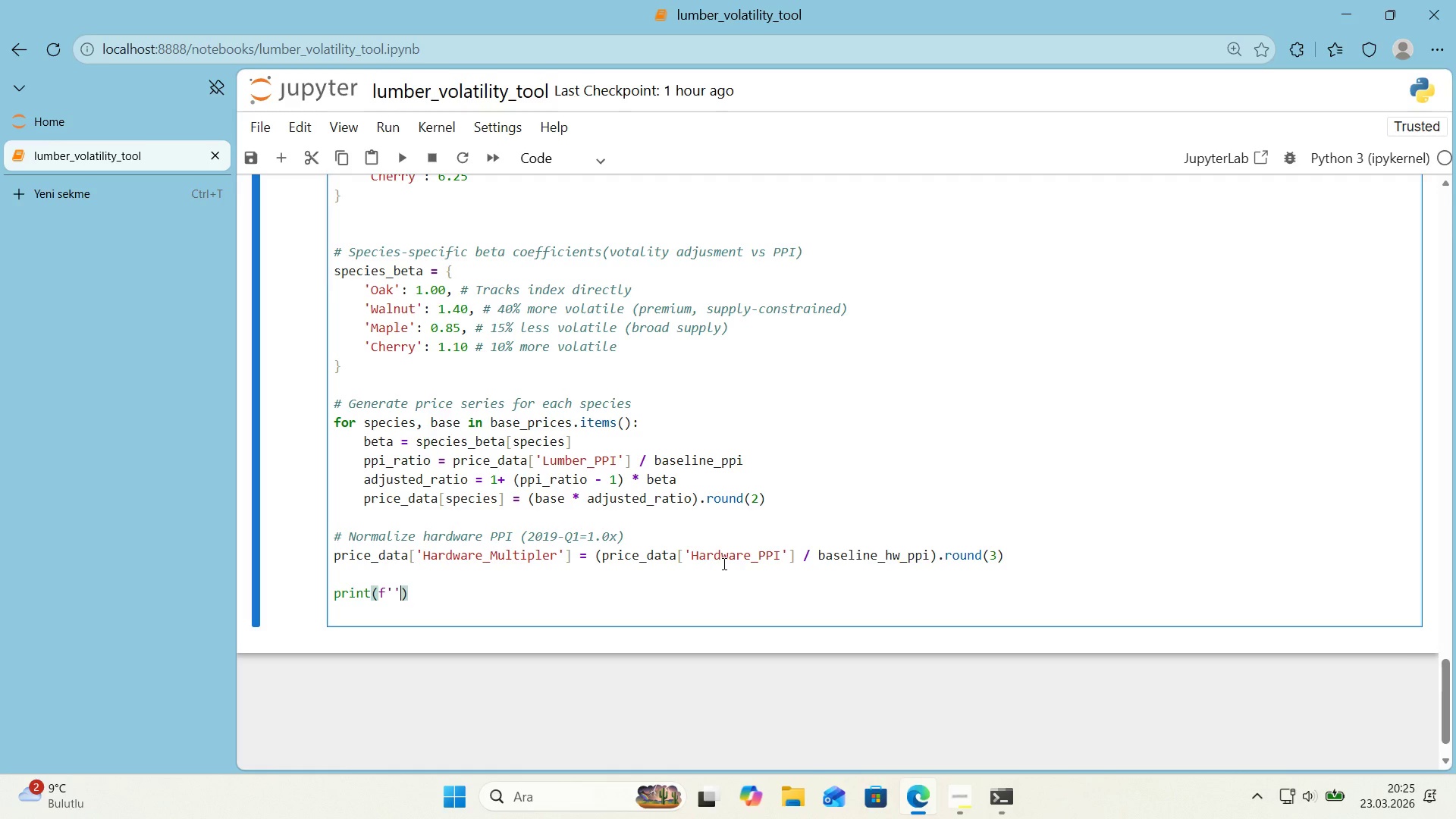 
key(Backspace)
 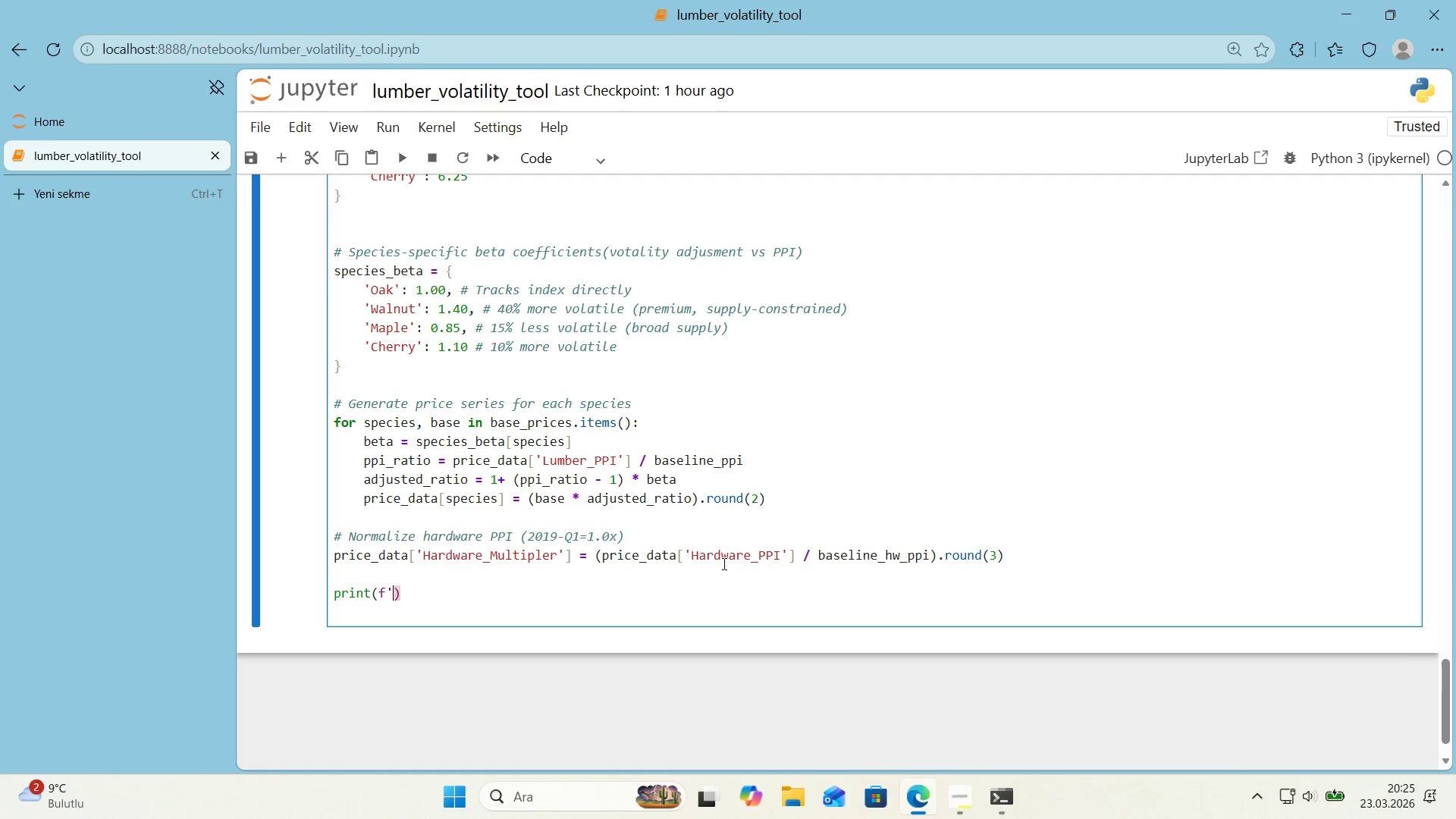 
key(Backspace)
 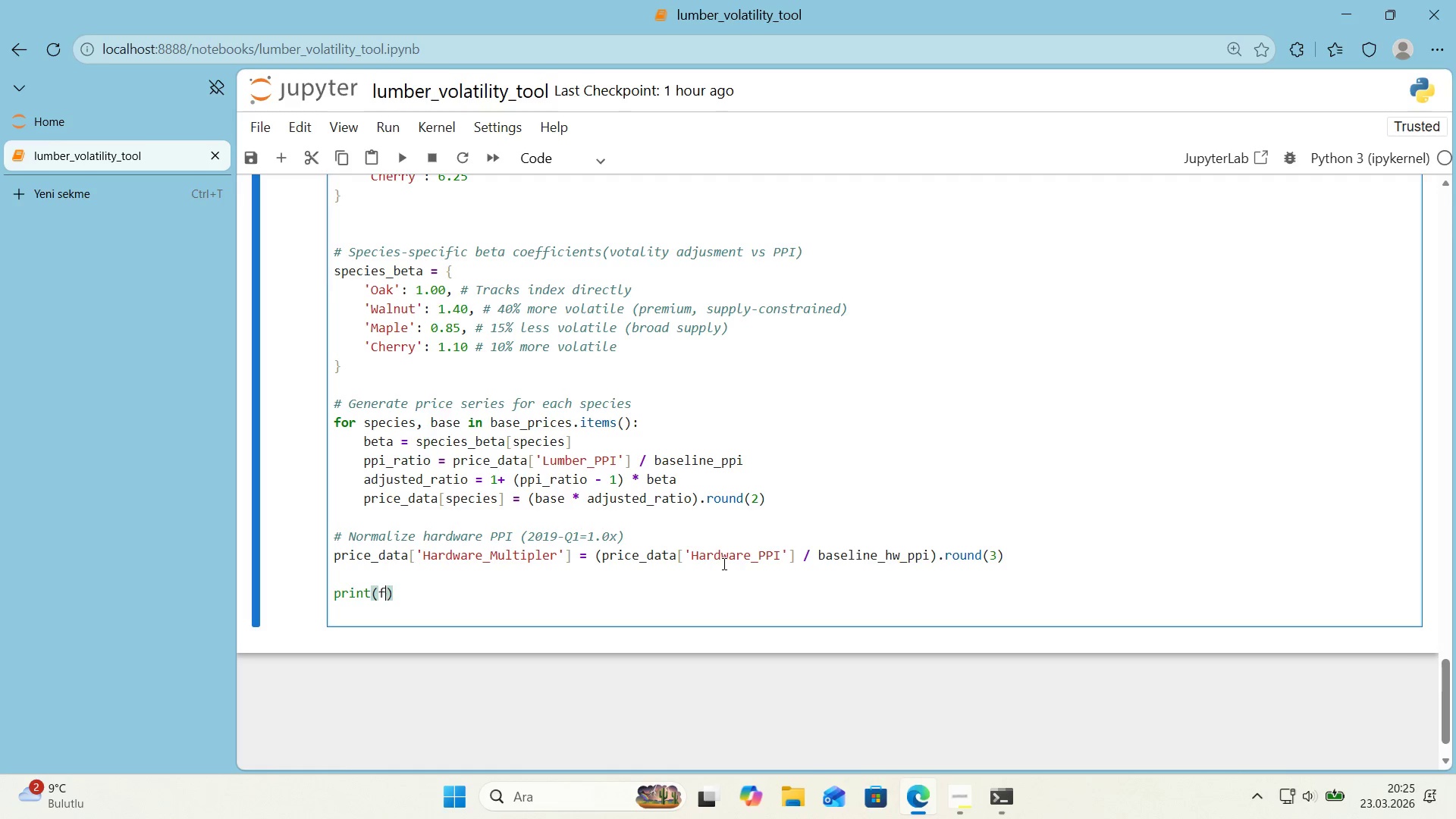 
key(Backquote)
 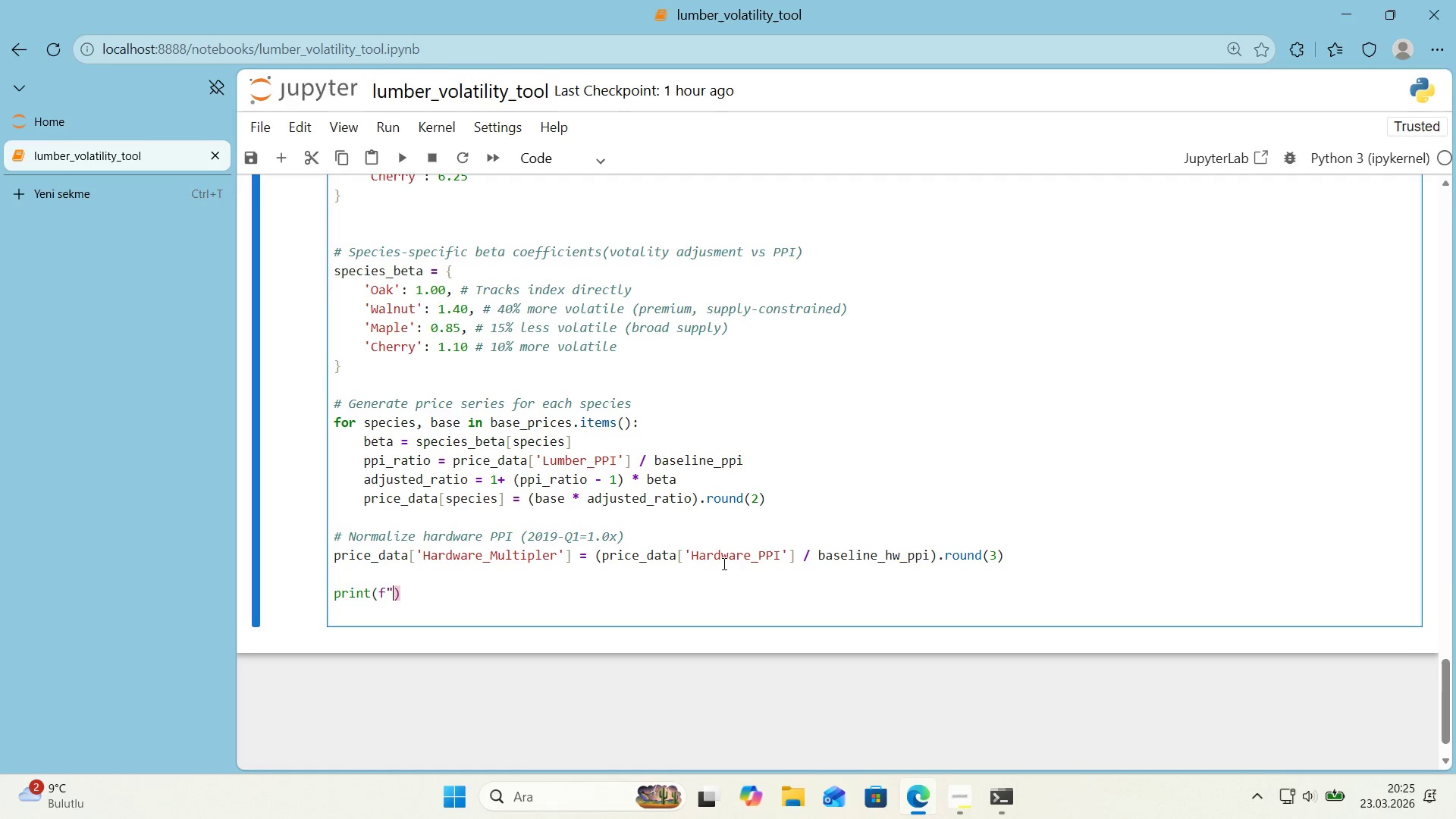 
key(Backquote)
 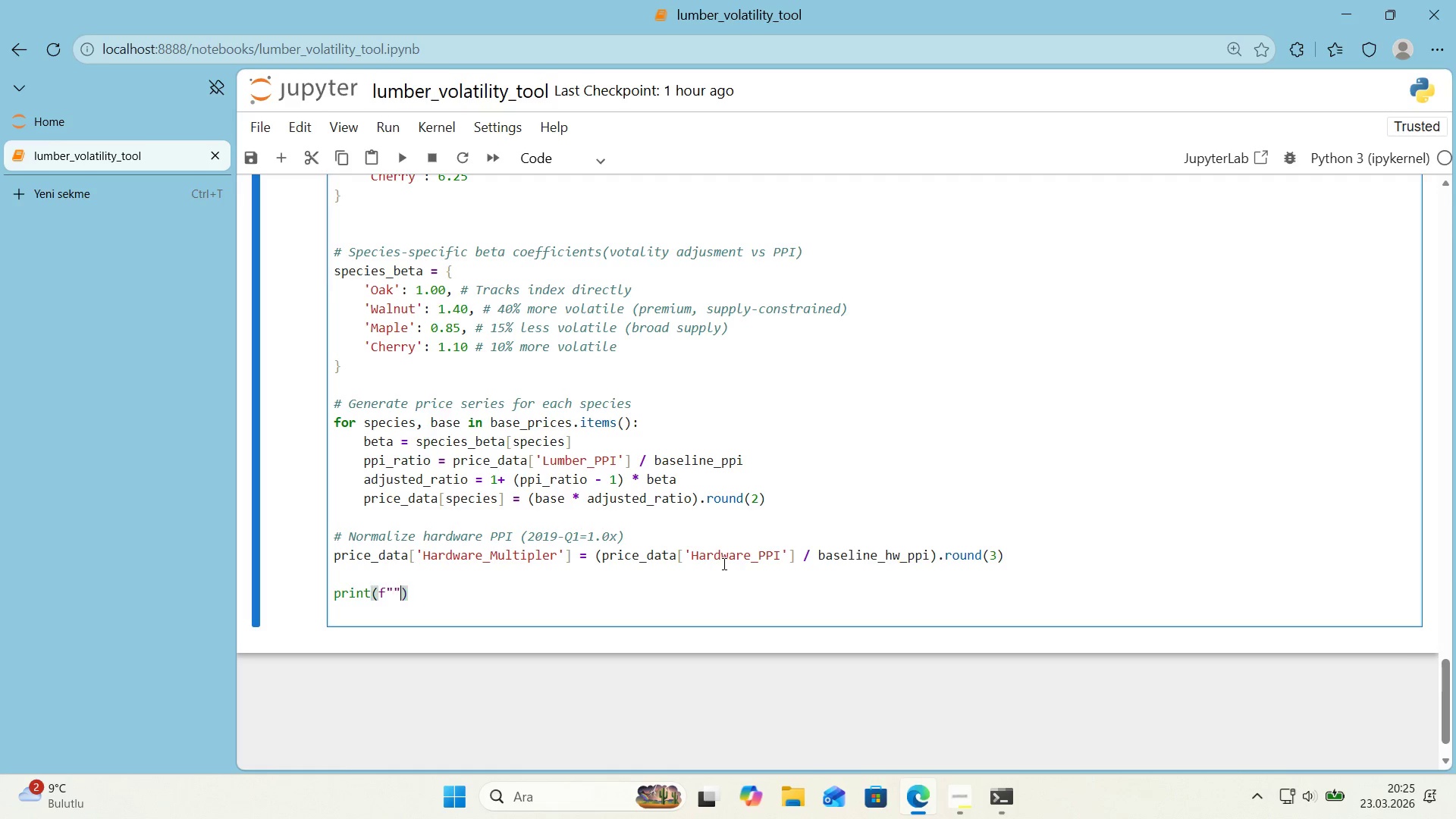 
key(ArrowLeft)
 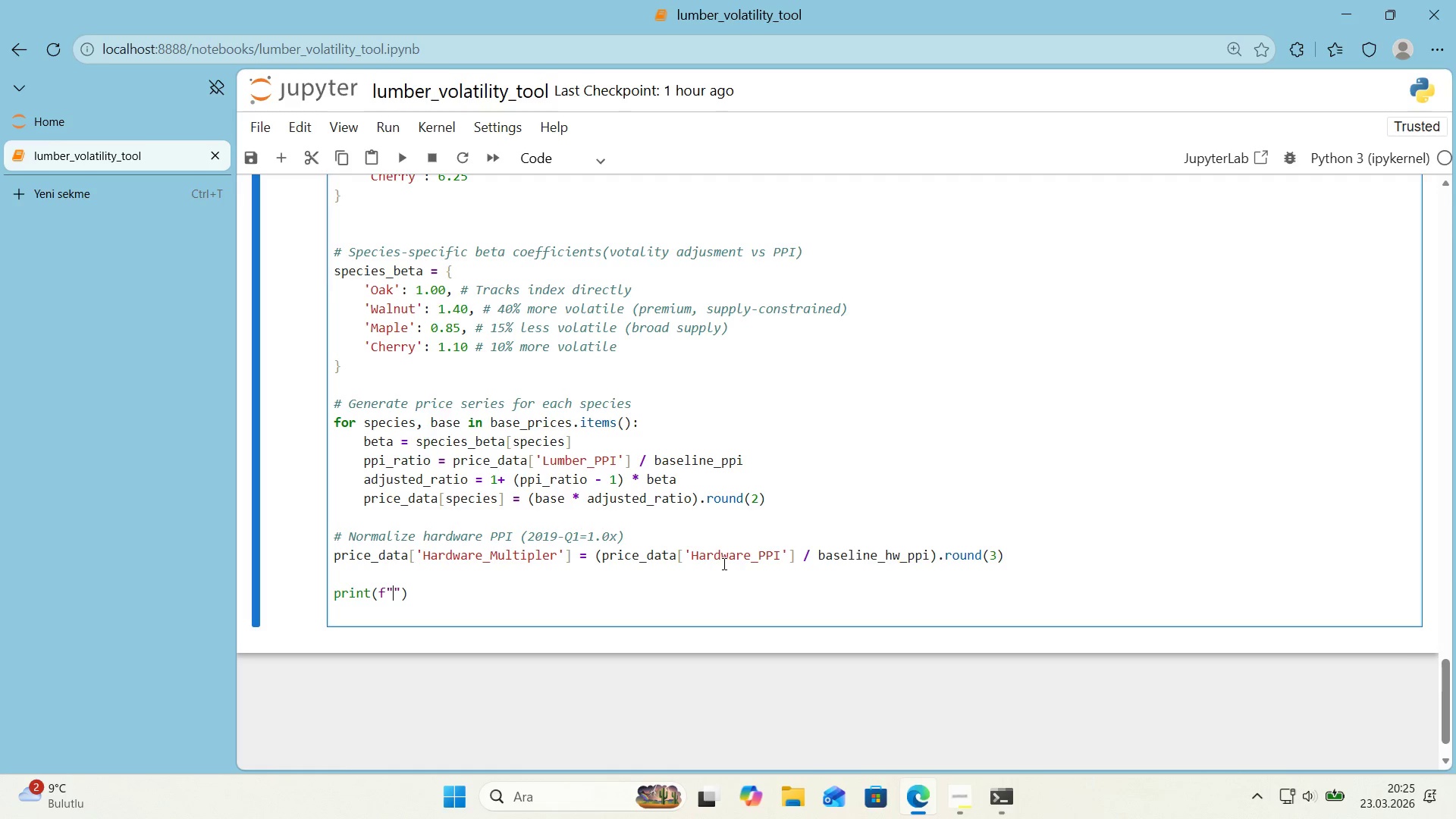 
hold_key(key=NumpadSubtract, duration=0.7)
 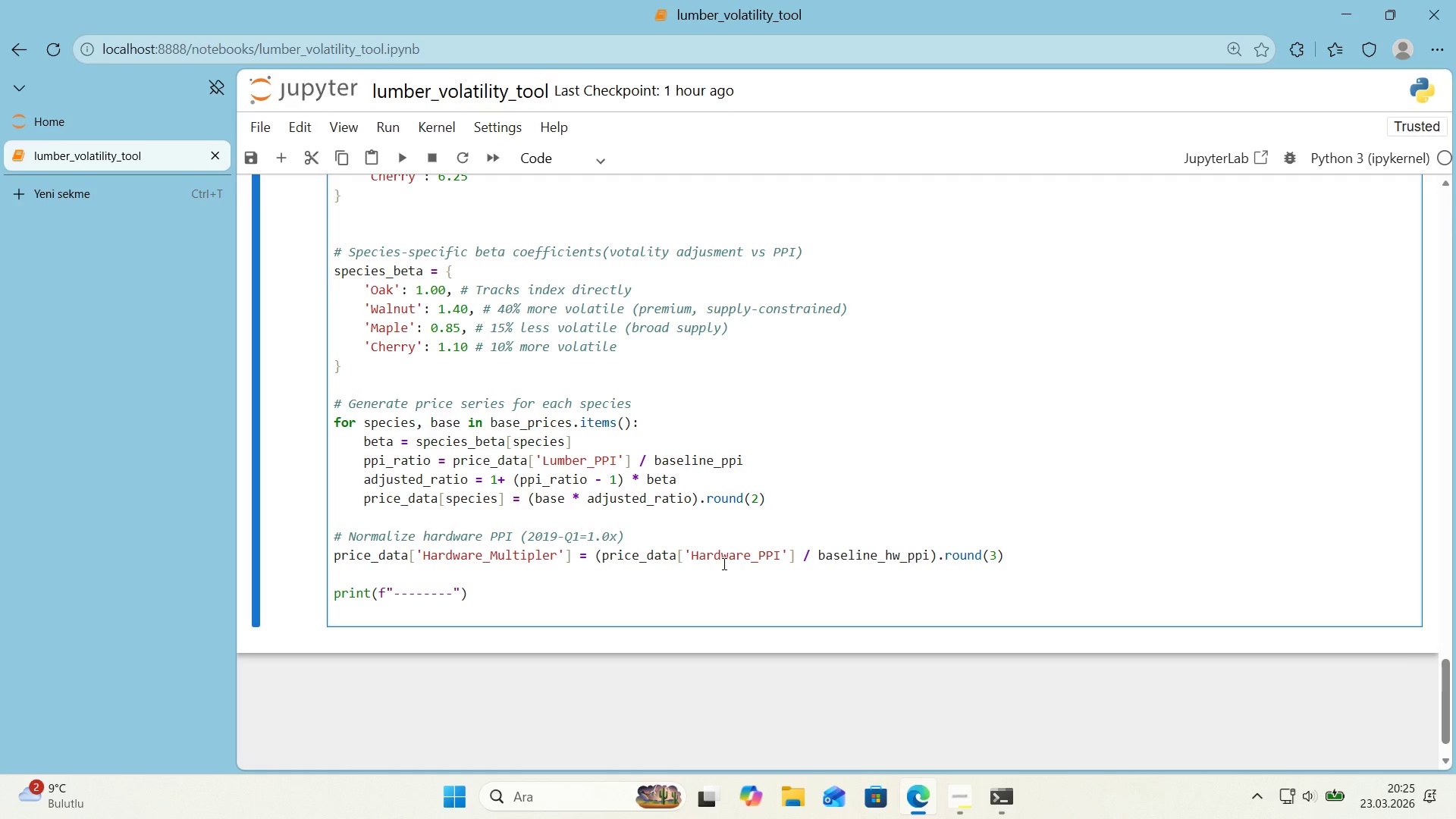 
type( Bassel'n)
key(Backspace)
key(Backspace)
key(Backspace)
key(Backspace)
key(Backspace)
type(el'ne Vl)
key(Backspace)
type(alues *()
 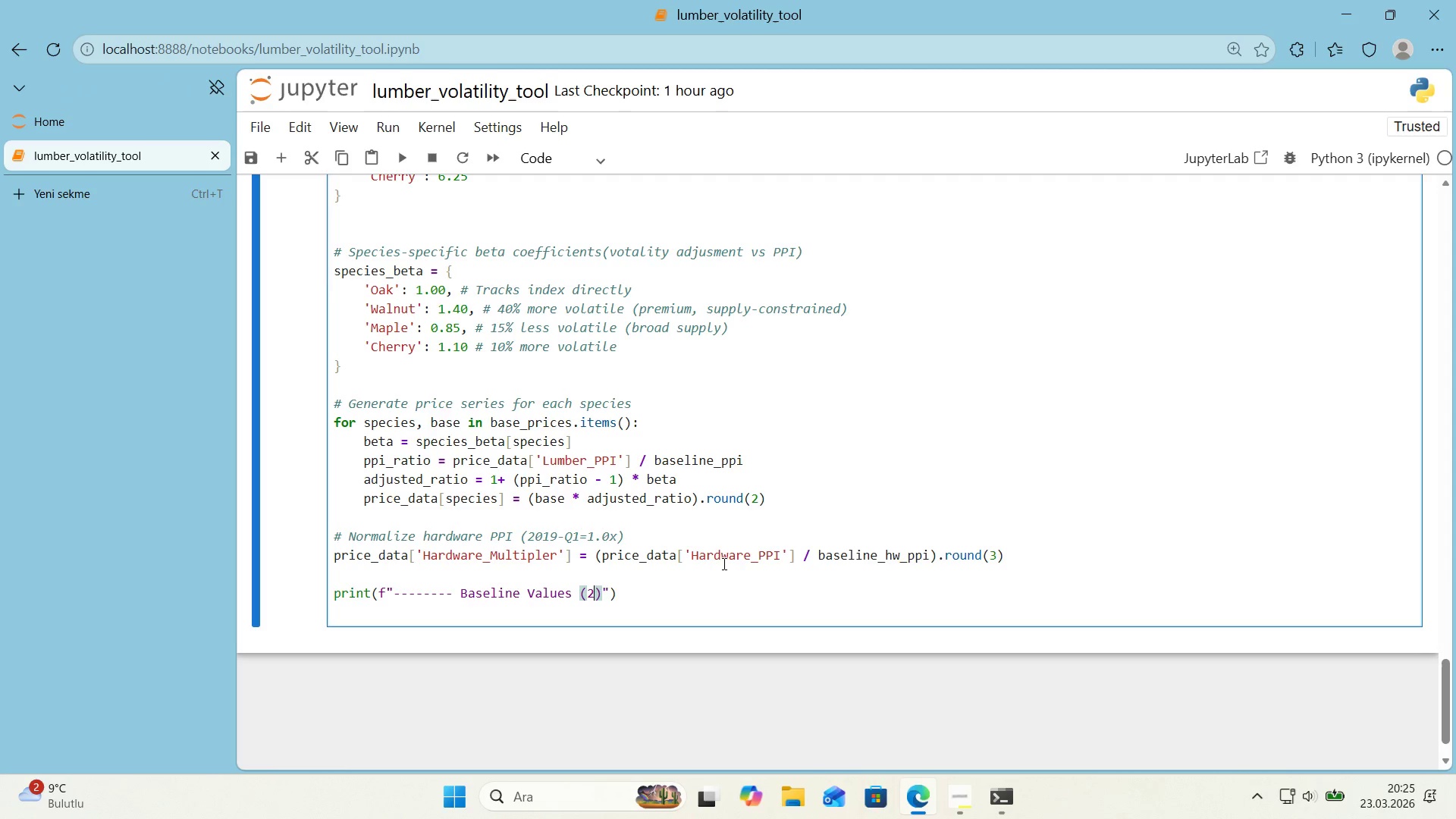 
 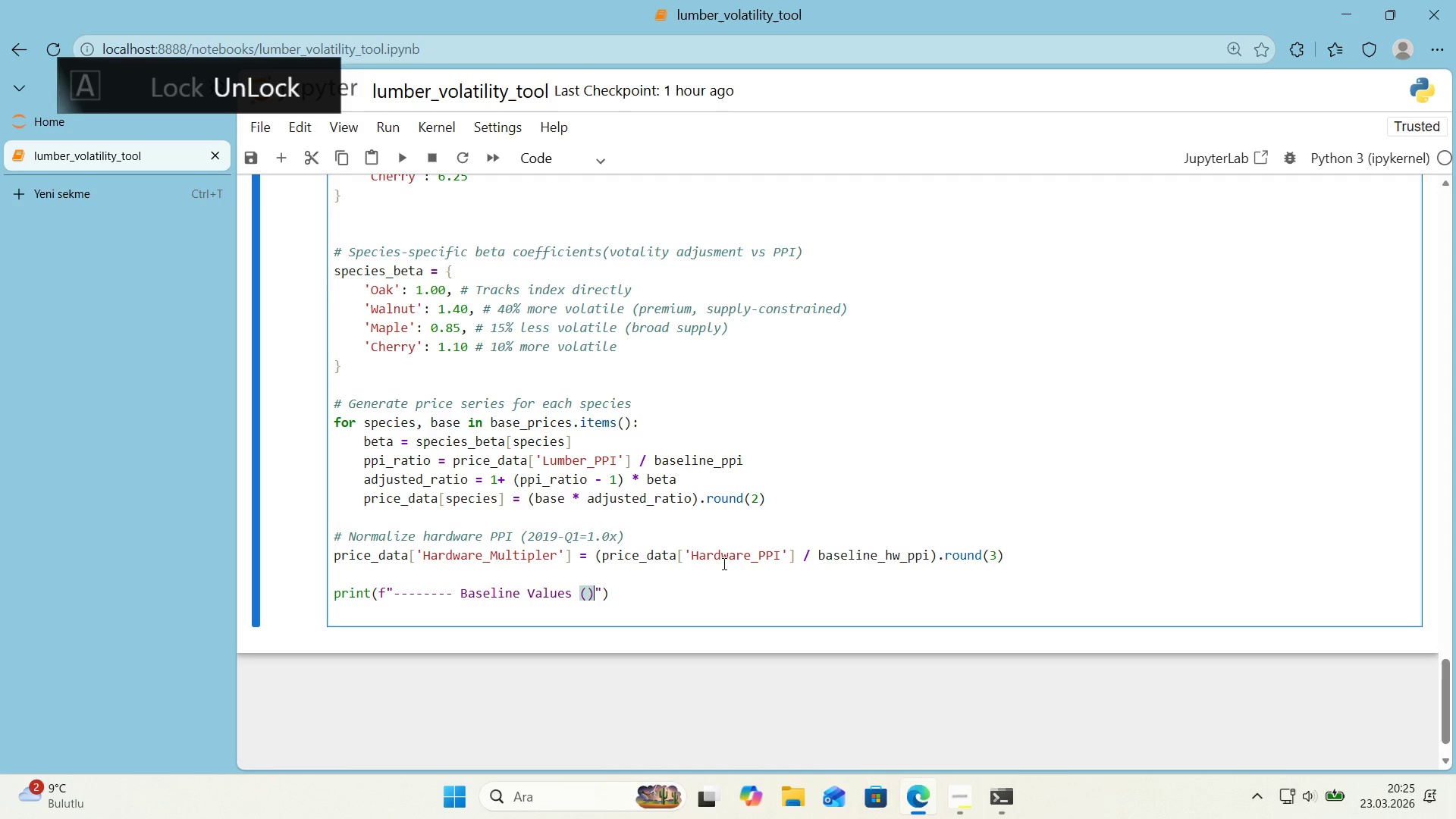 
key(ArrowLeft)
 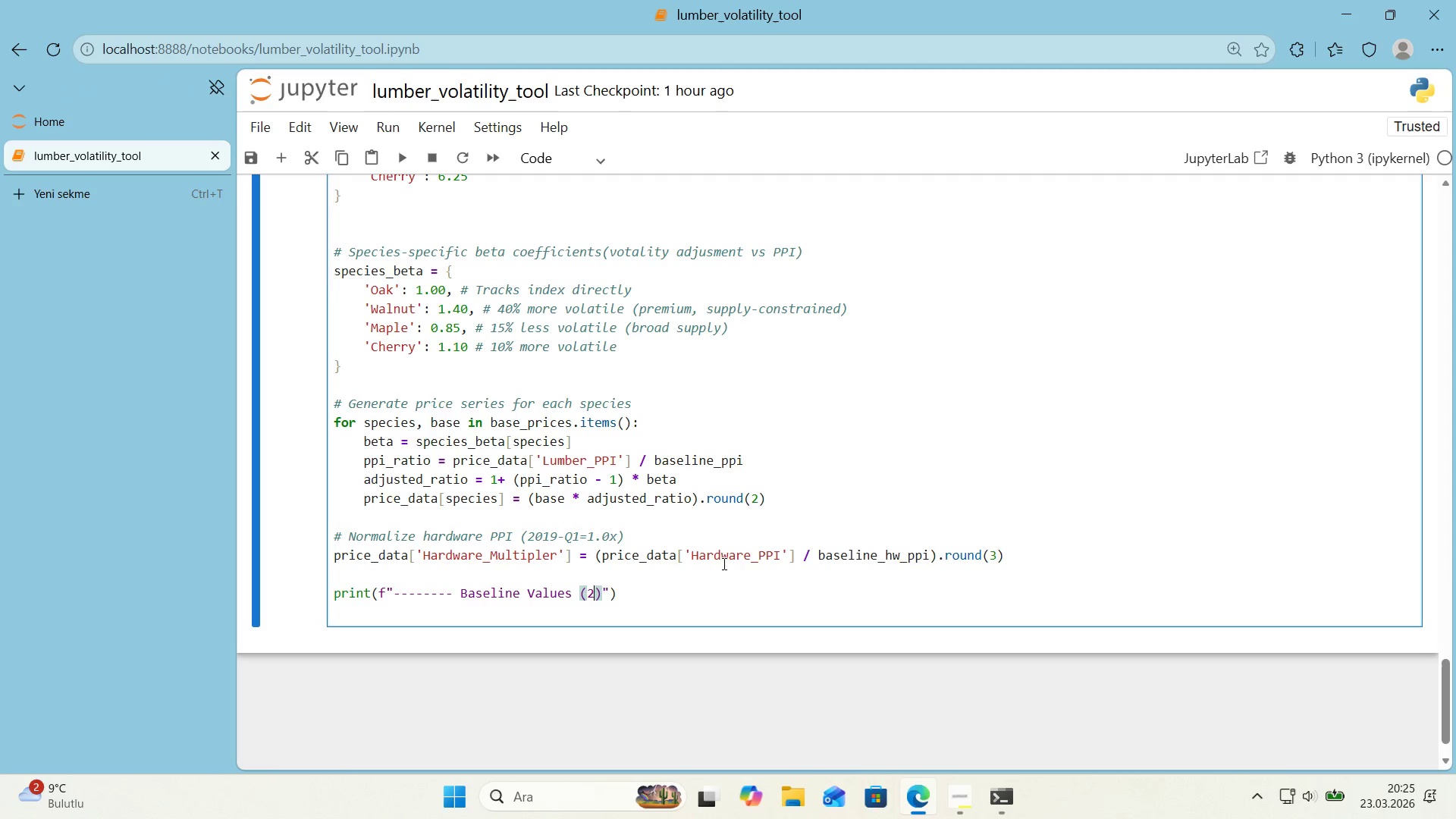 
type(2019-Q1)
 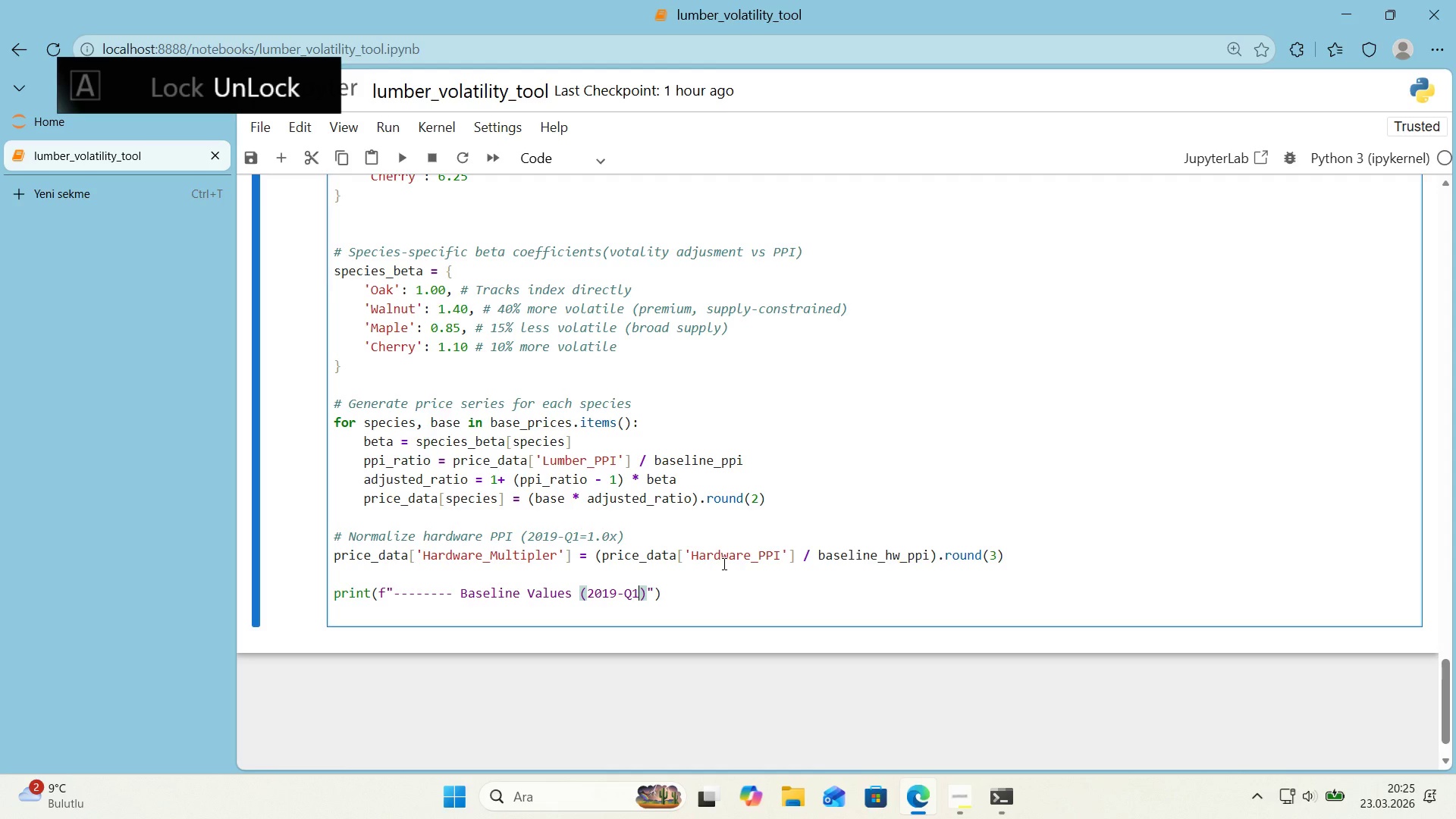 
key(ArrowRight)
 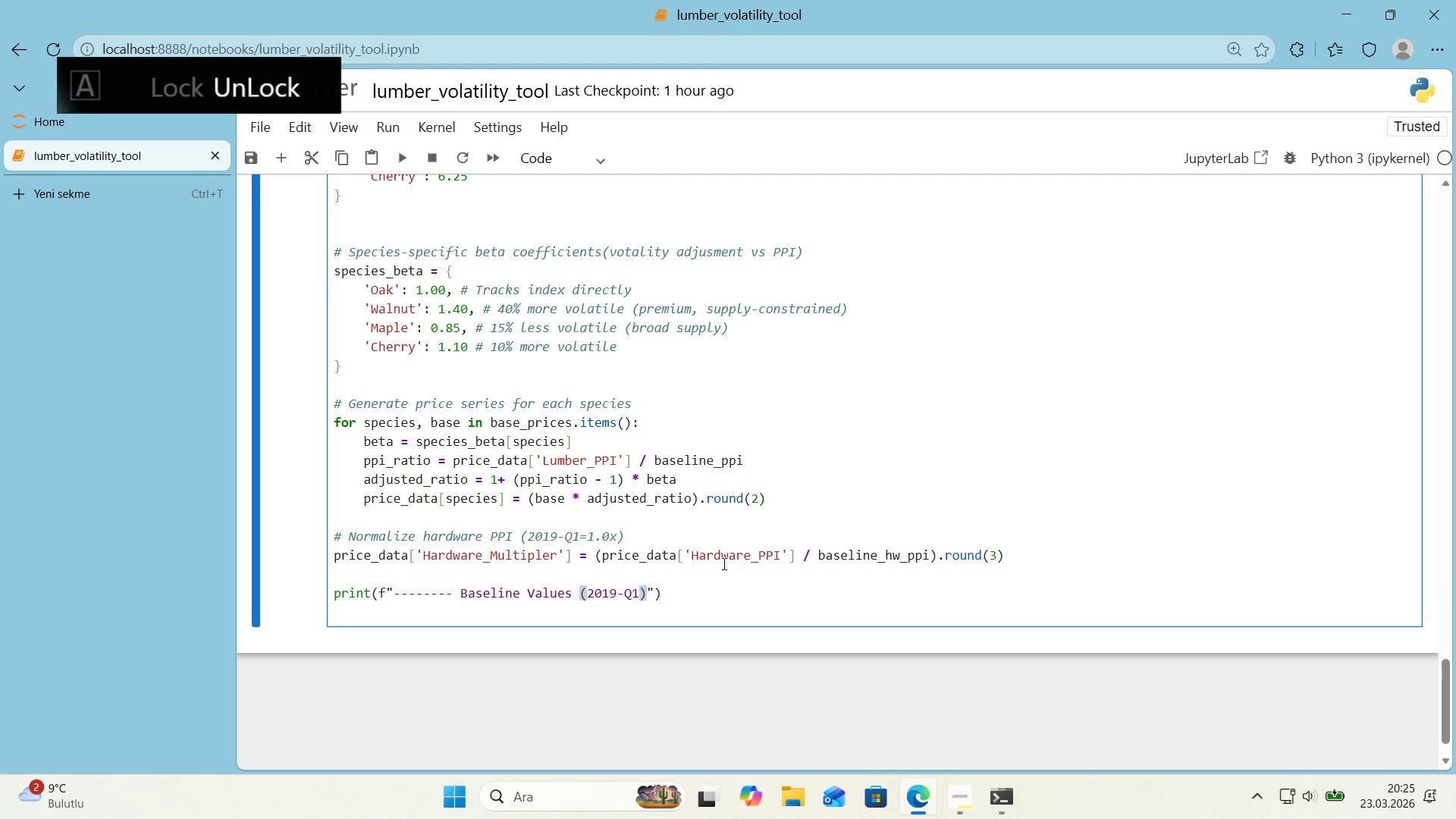 
key(Space)
 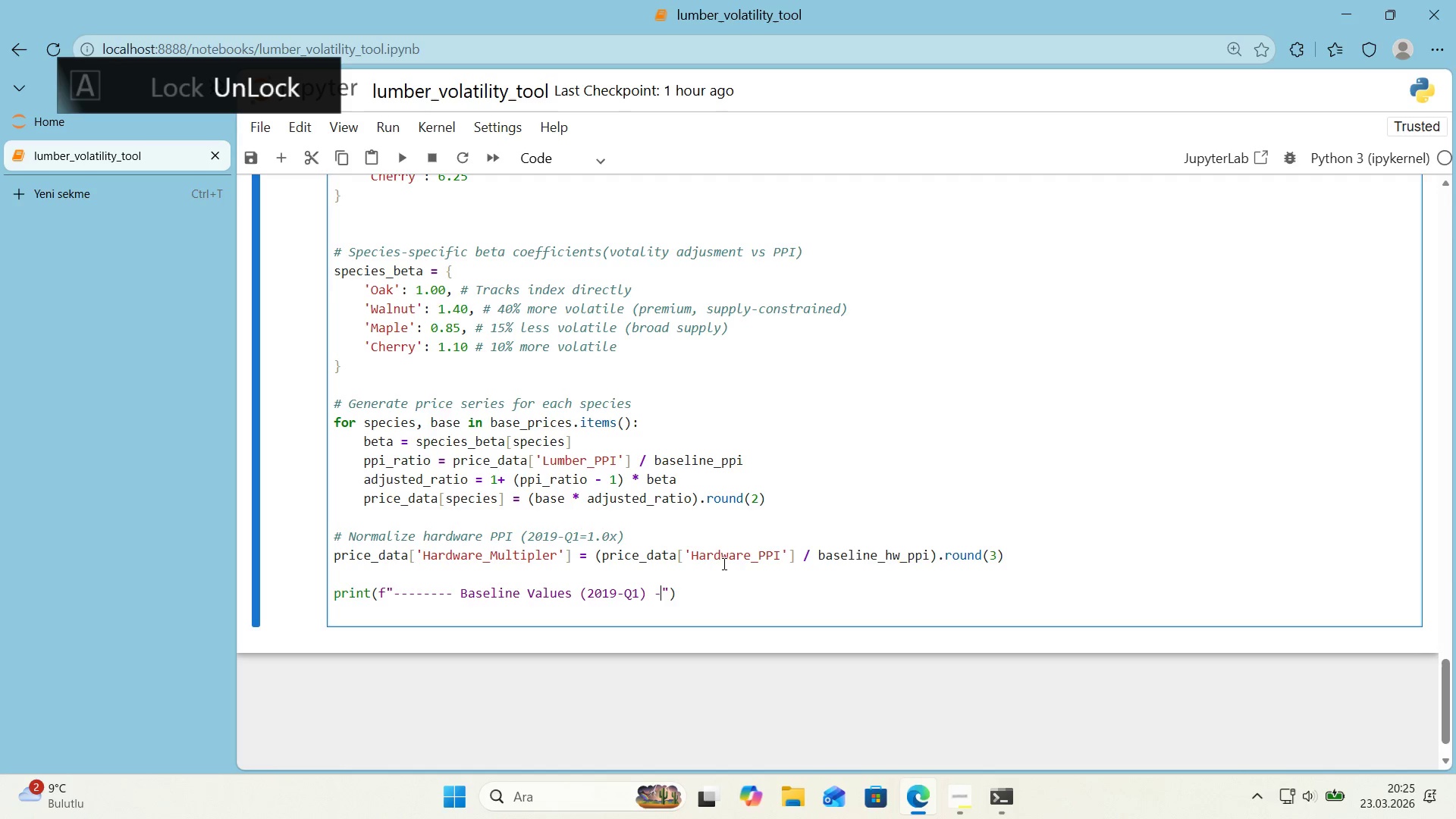 
hold_key(key=NumpadSubtract, duration=0.48)
 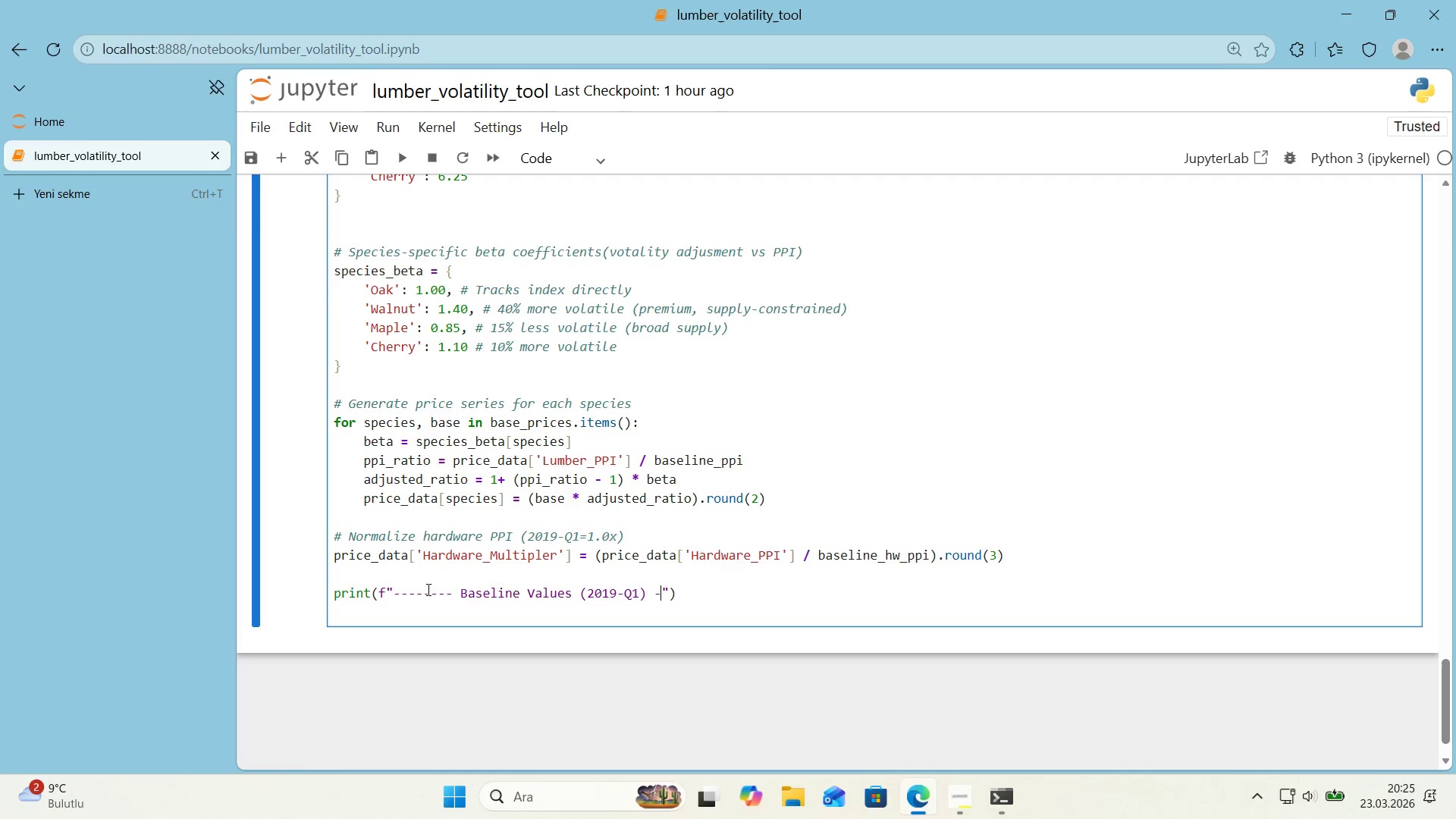 
double_click([424, 595])
 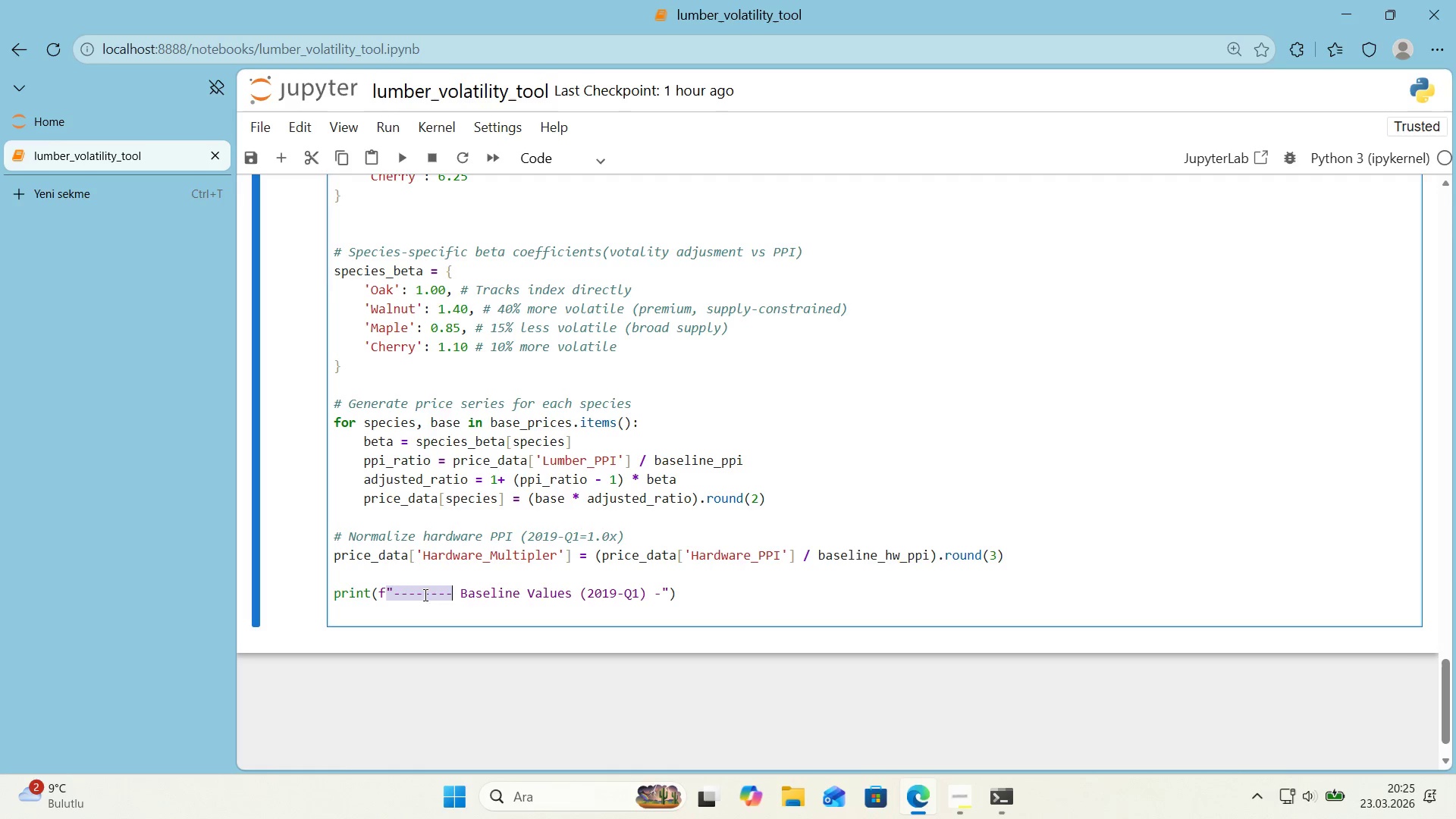 
key(Control+ControlLeft)
 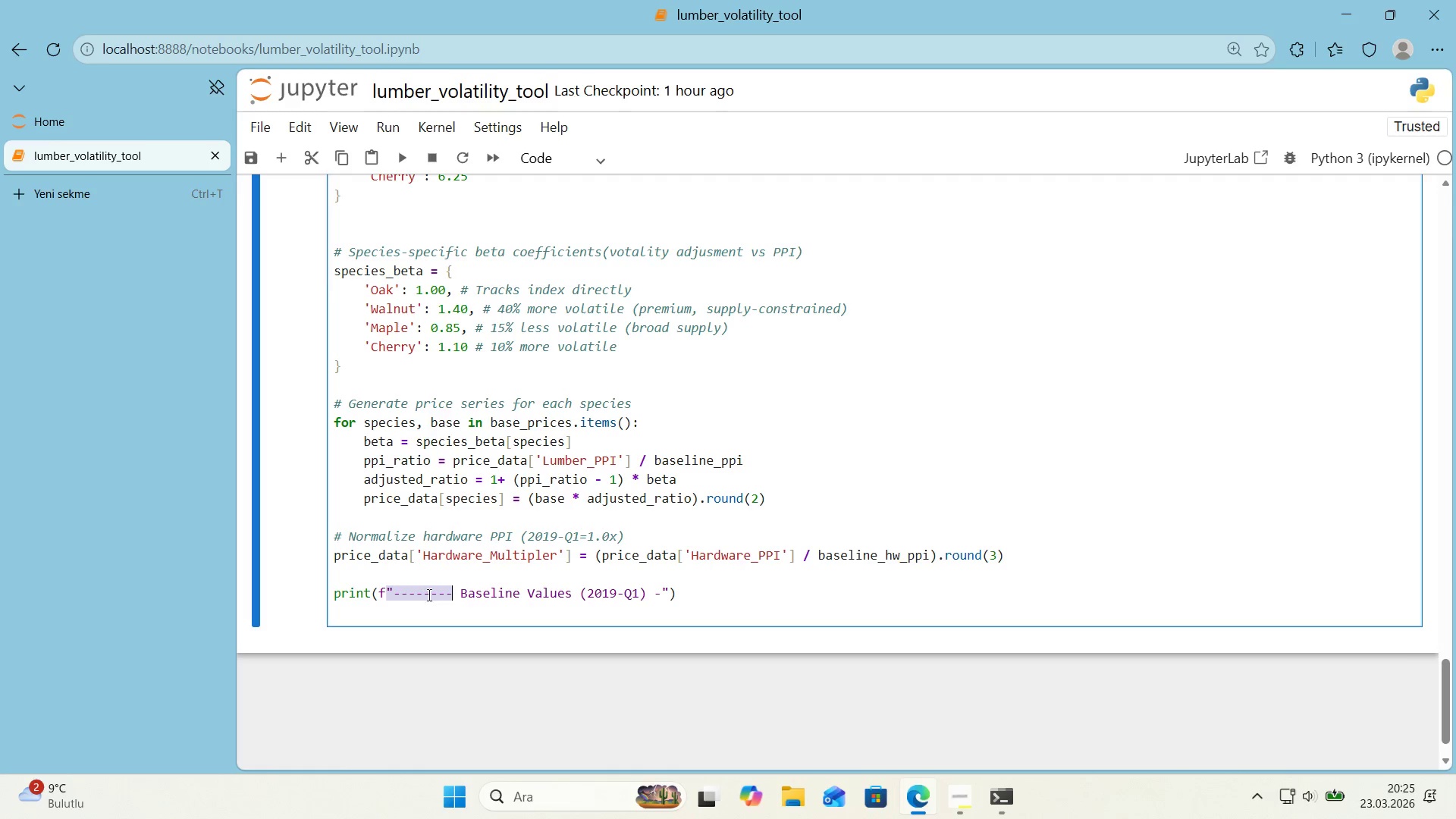 
key(Control+C)
 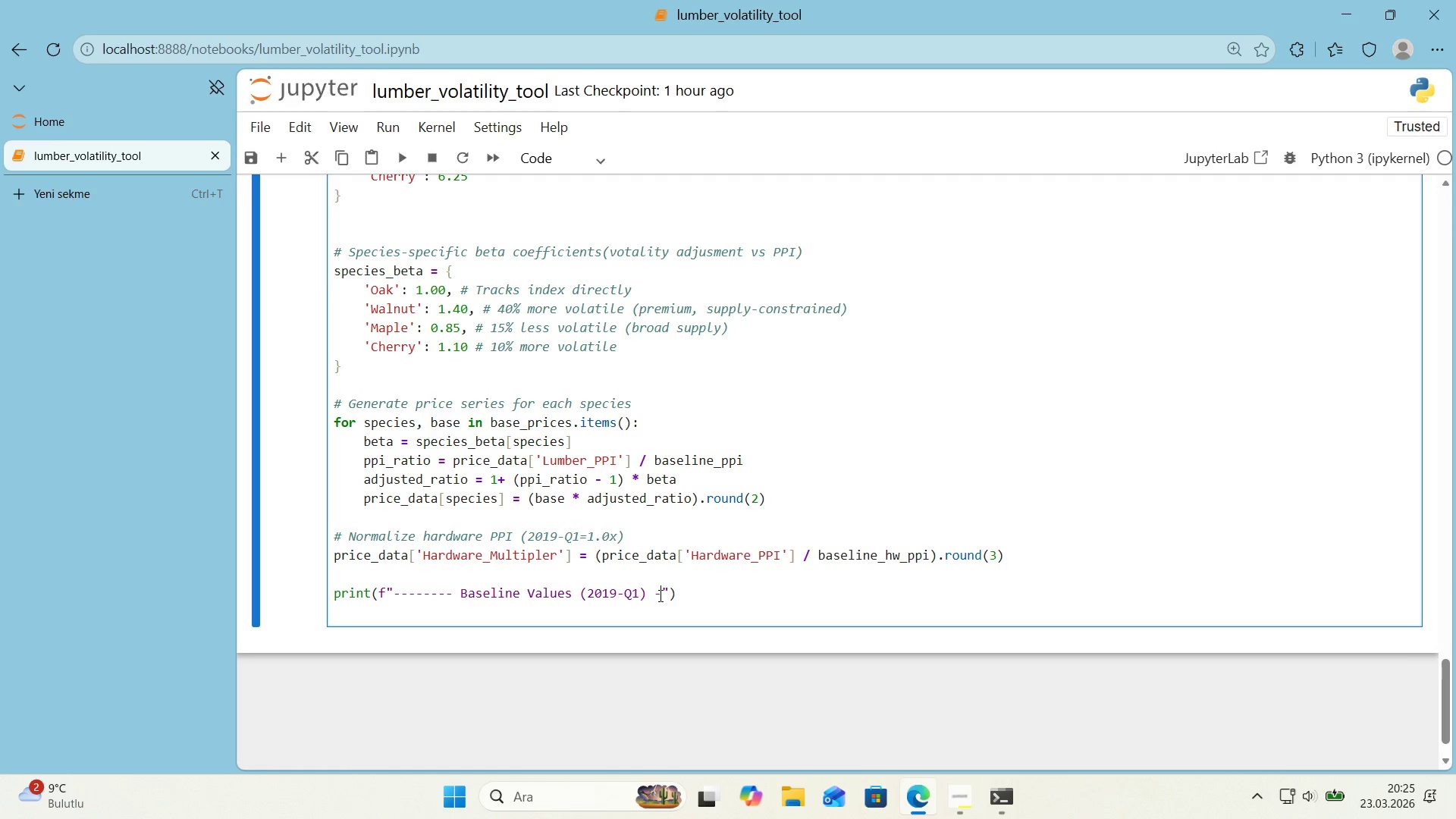 
key(Control+ControlLeft)
 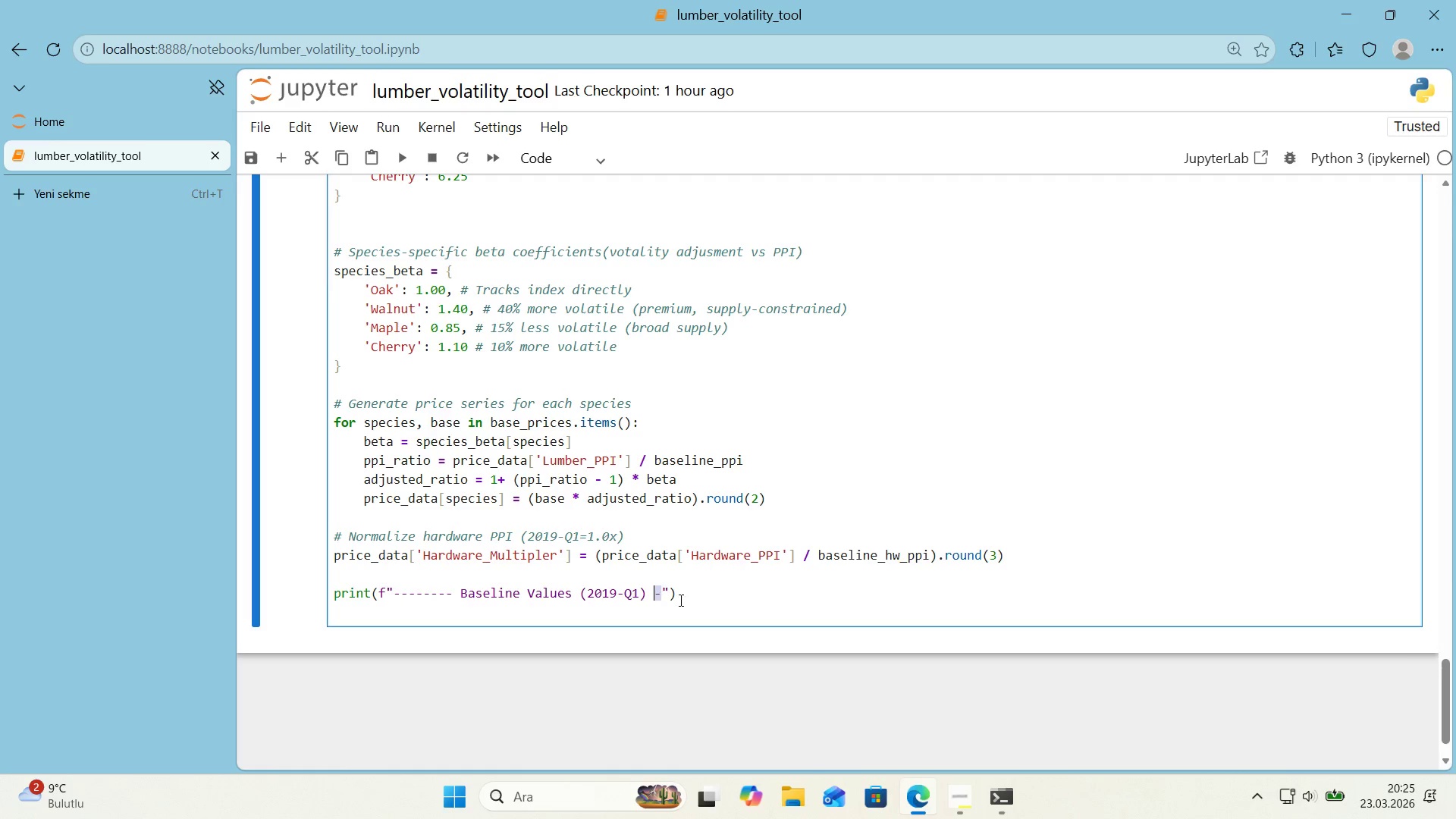 
key(Control+V)
 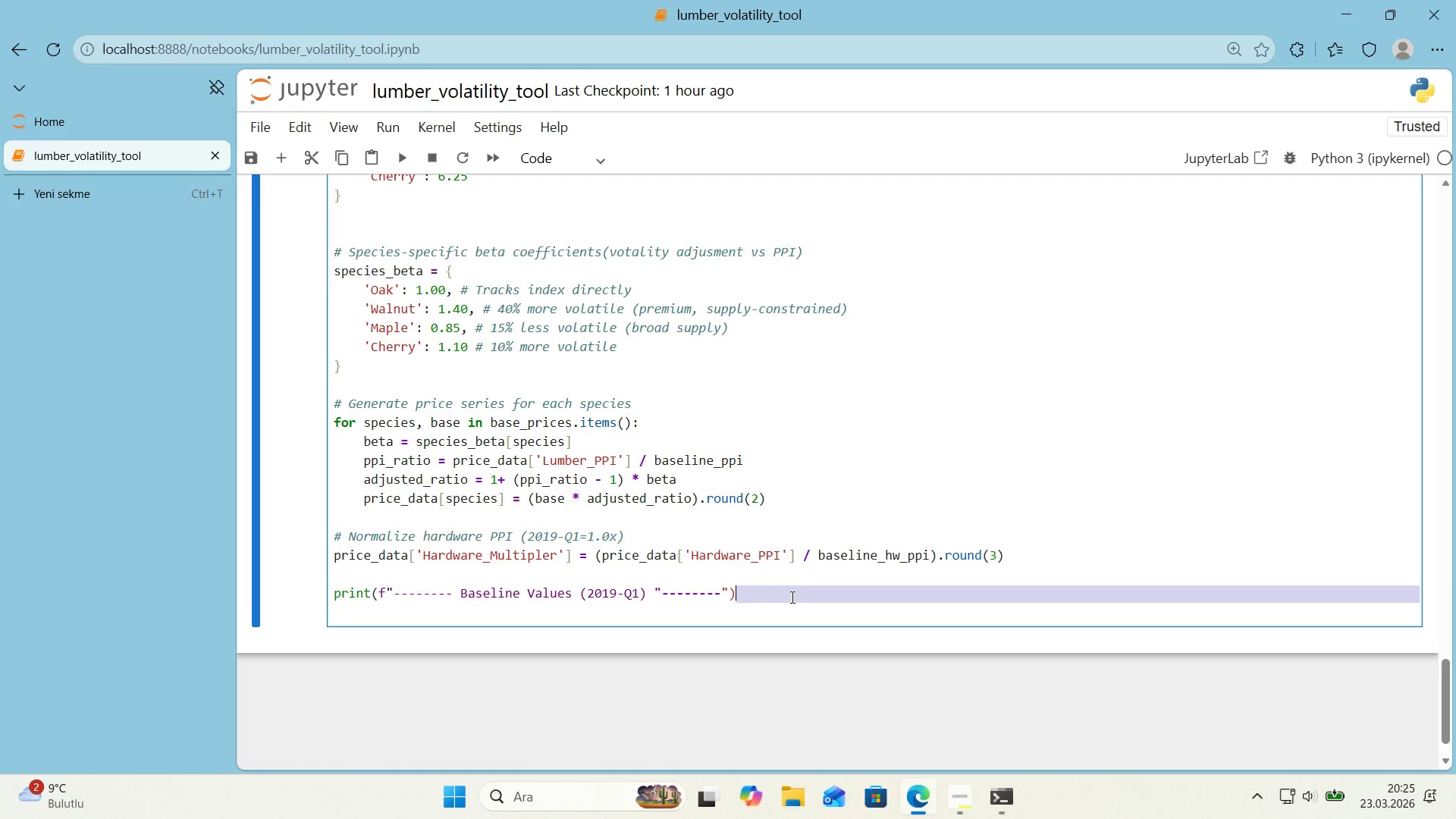 
left_click([787, 595])
 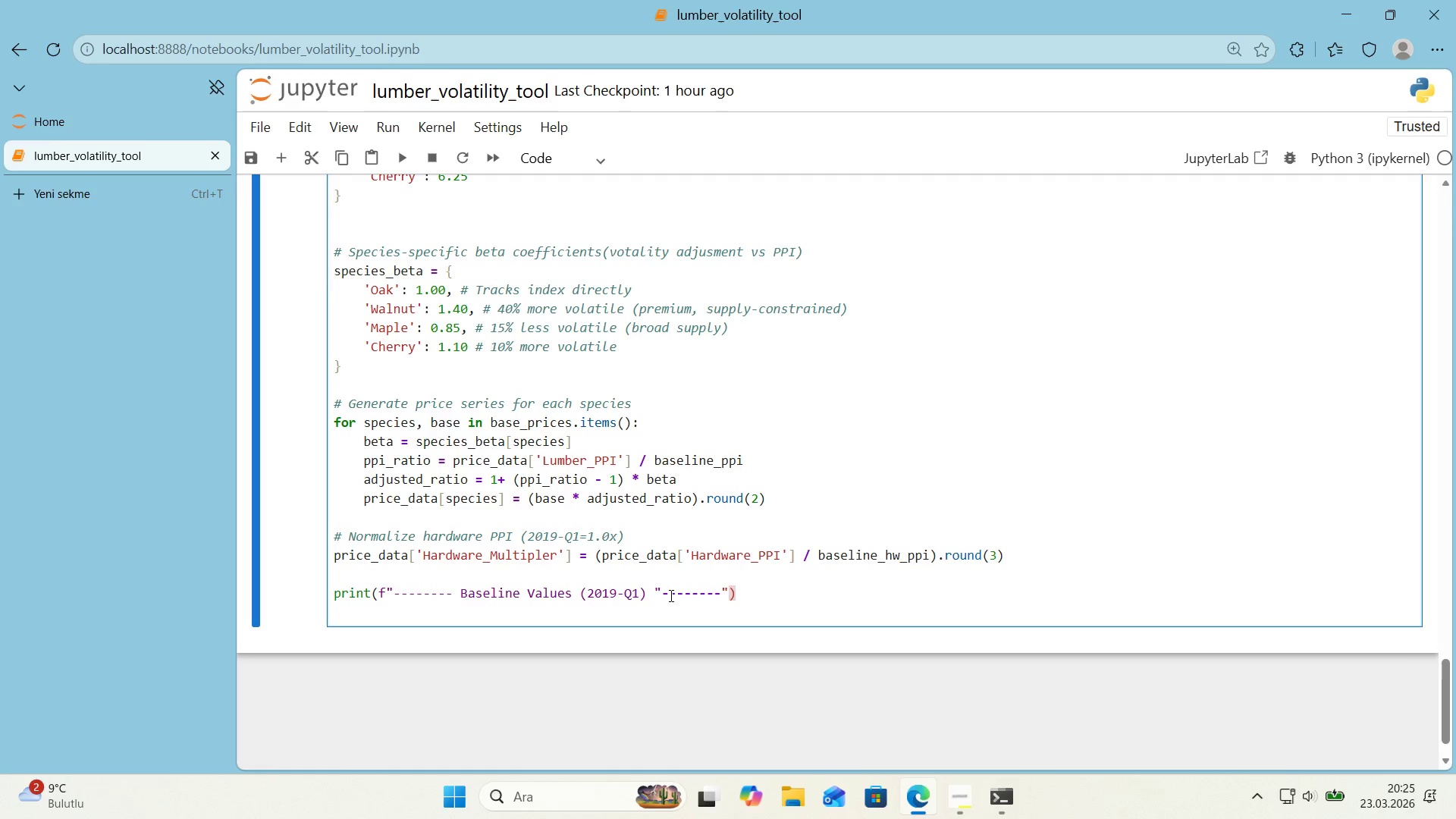 
key(Backspace)
 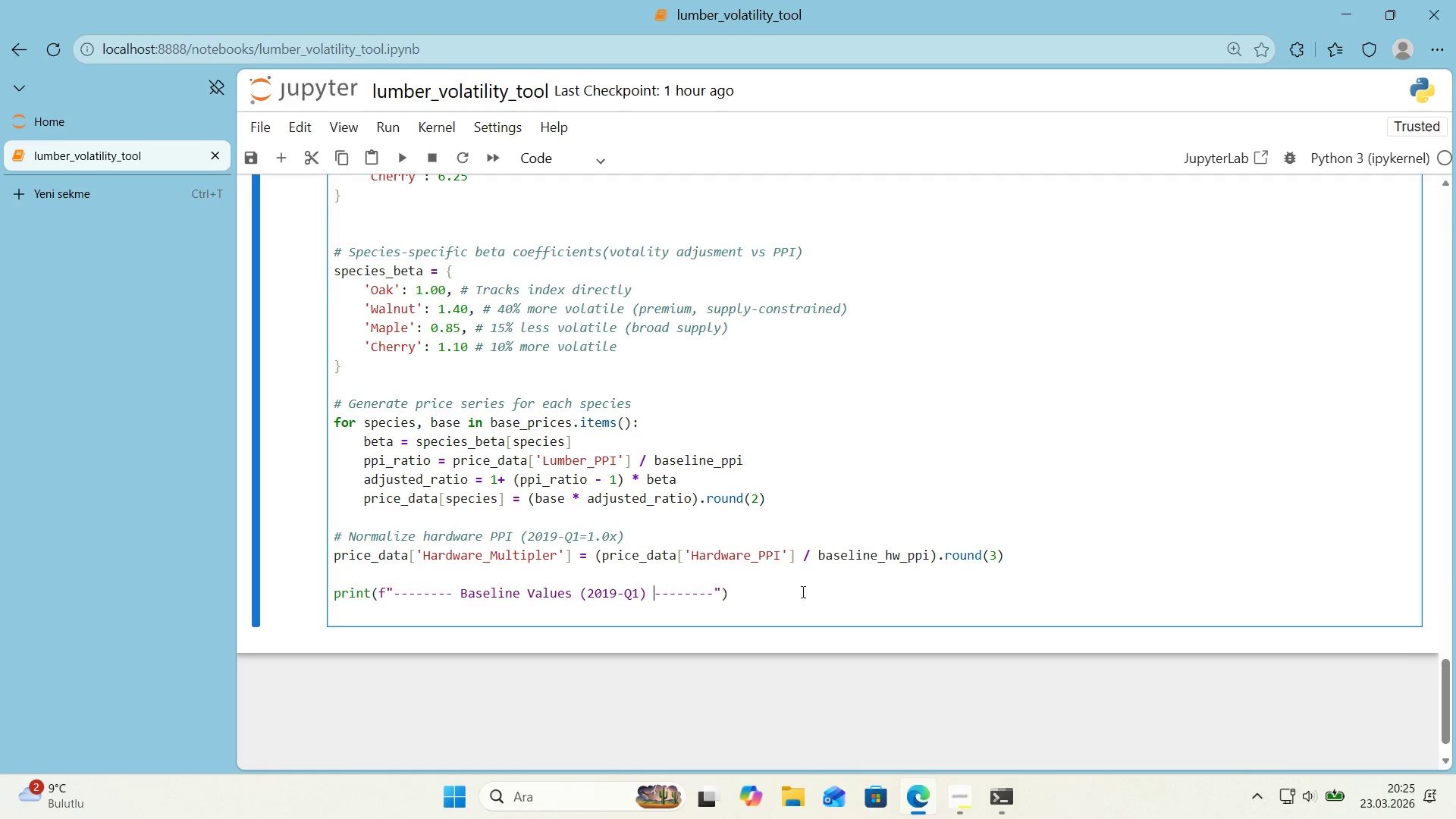 
left_click([803, 592])
 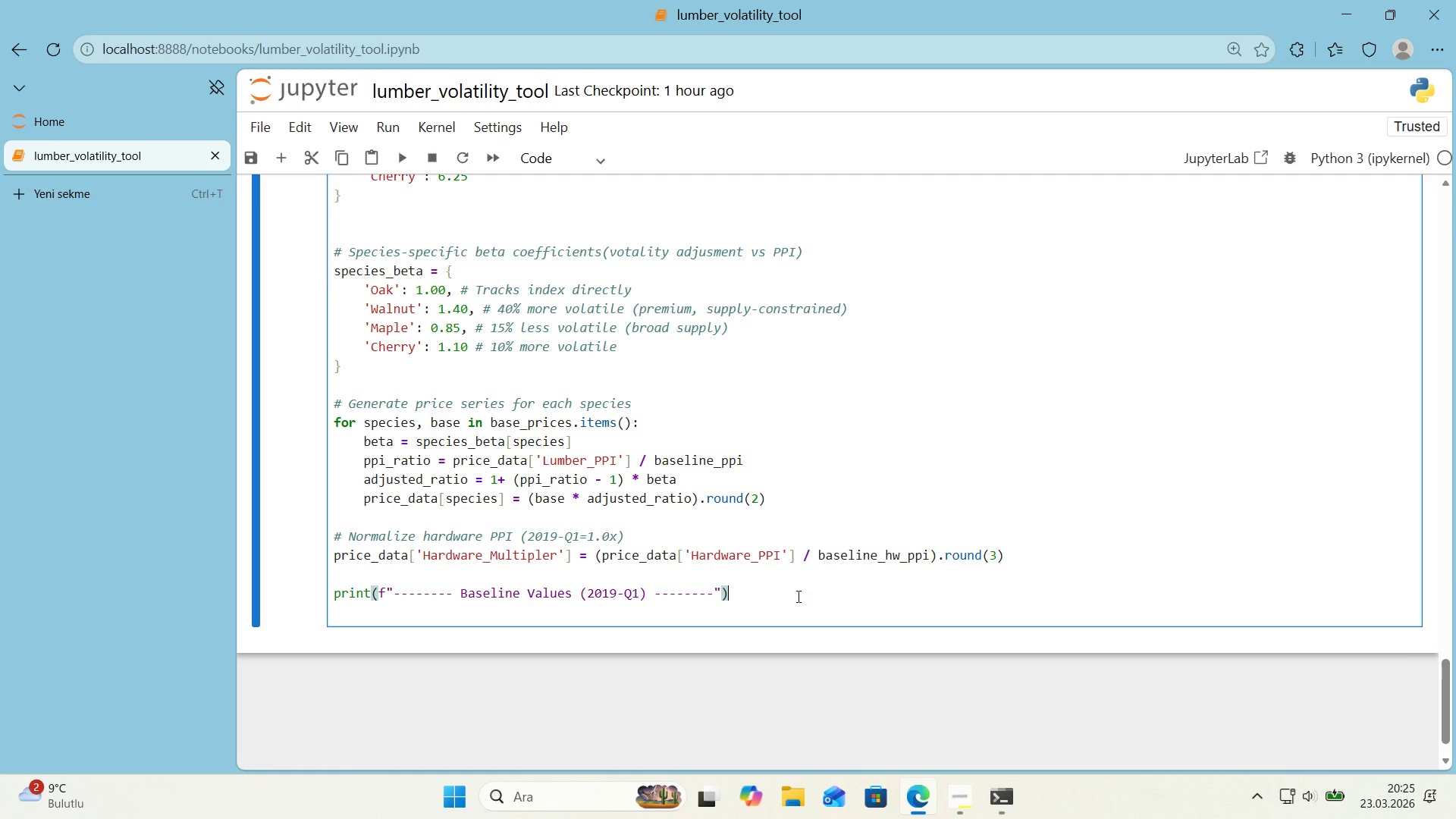 
wait(5.27)
 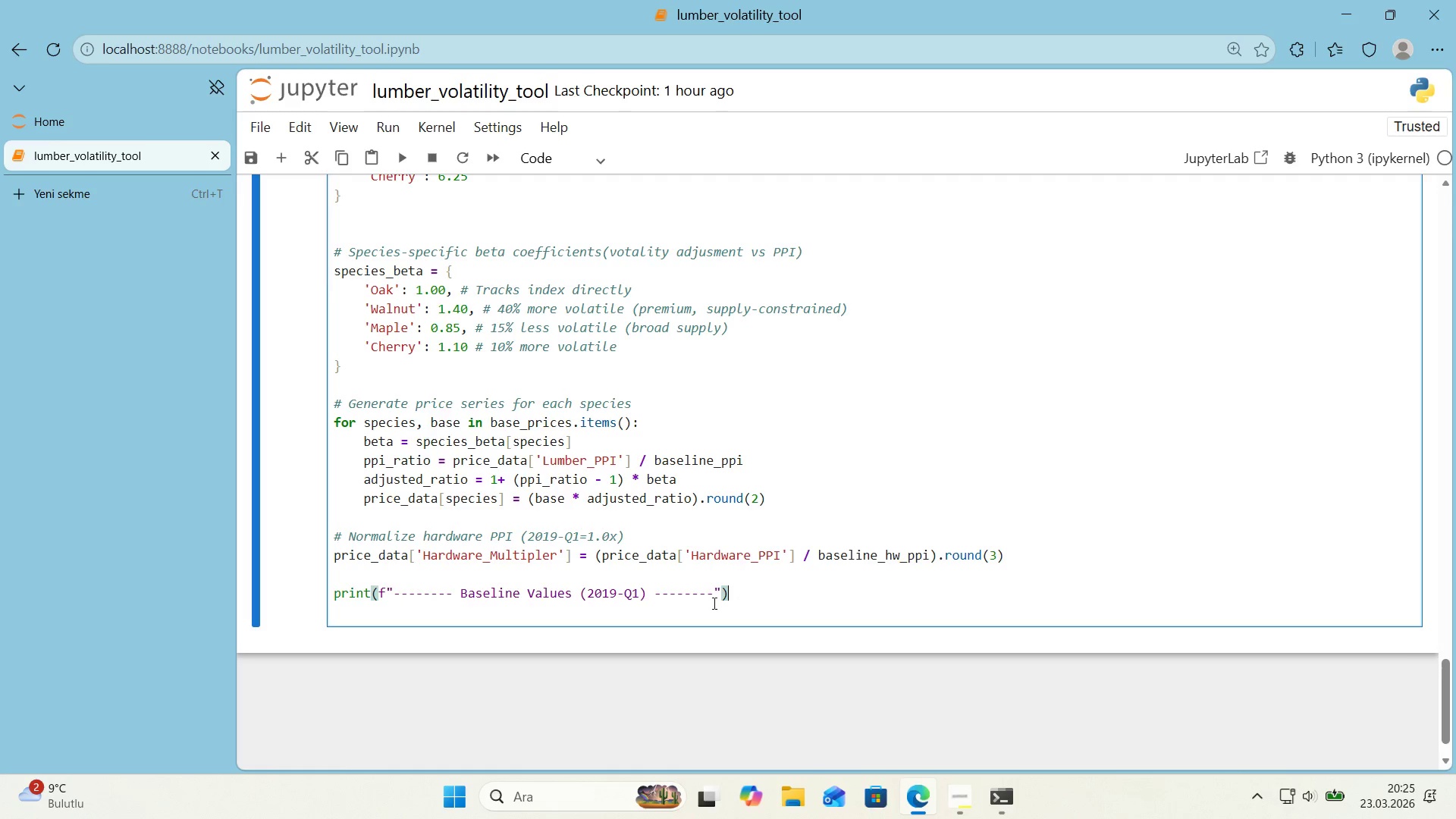 
key(Enter)
 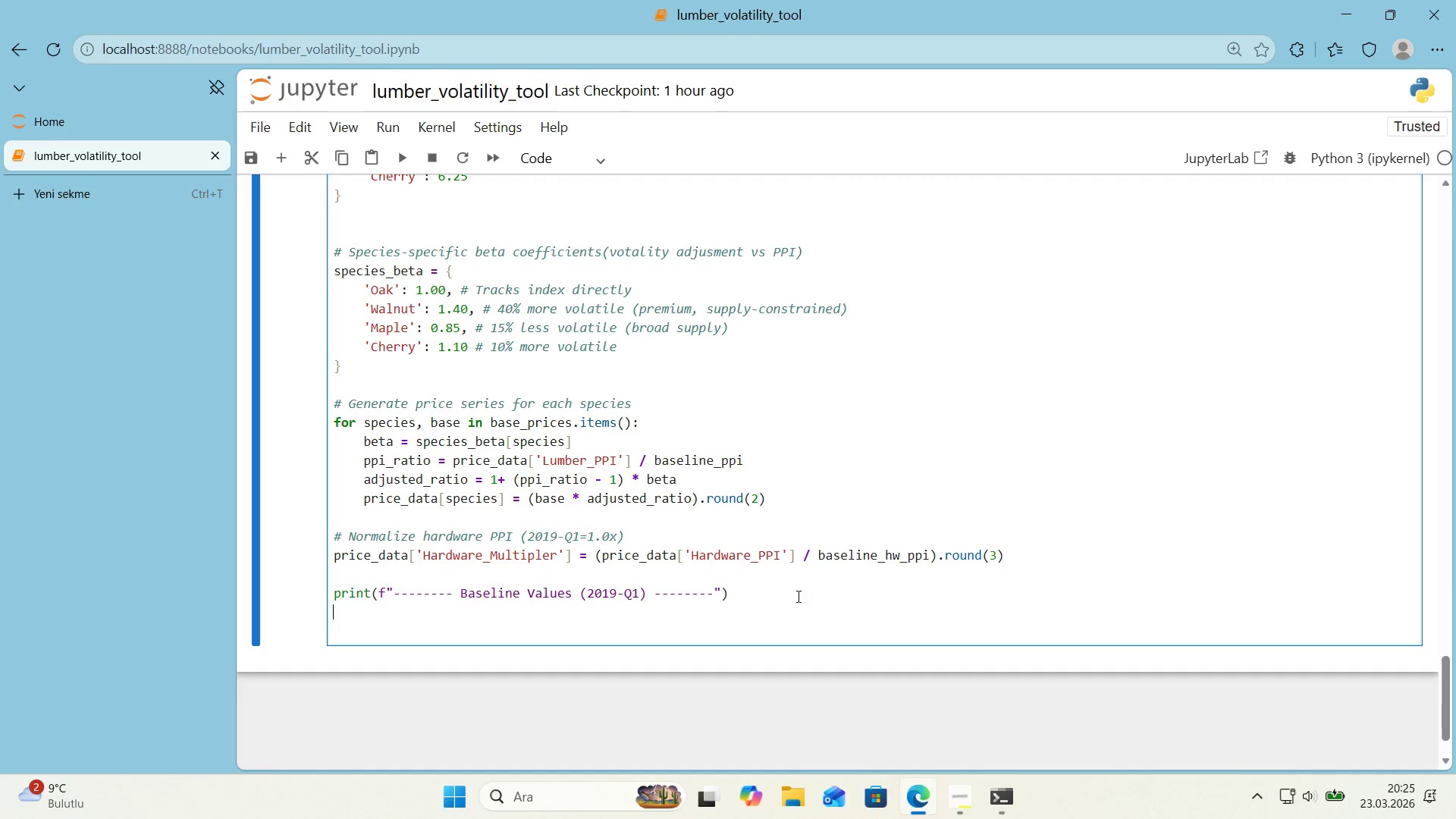 
type(pr'nt*()
 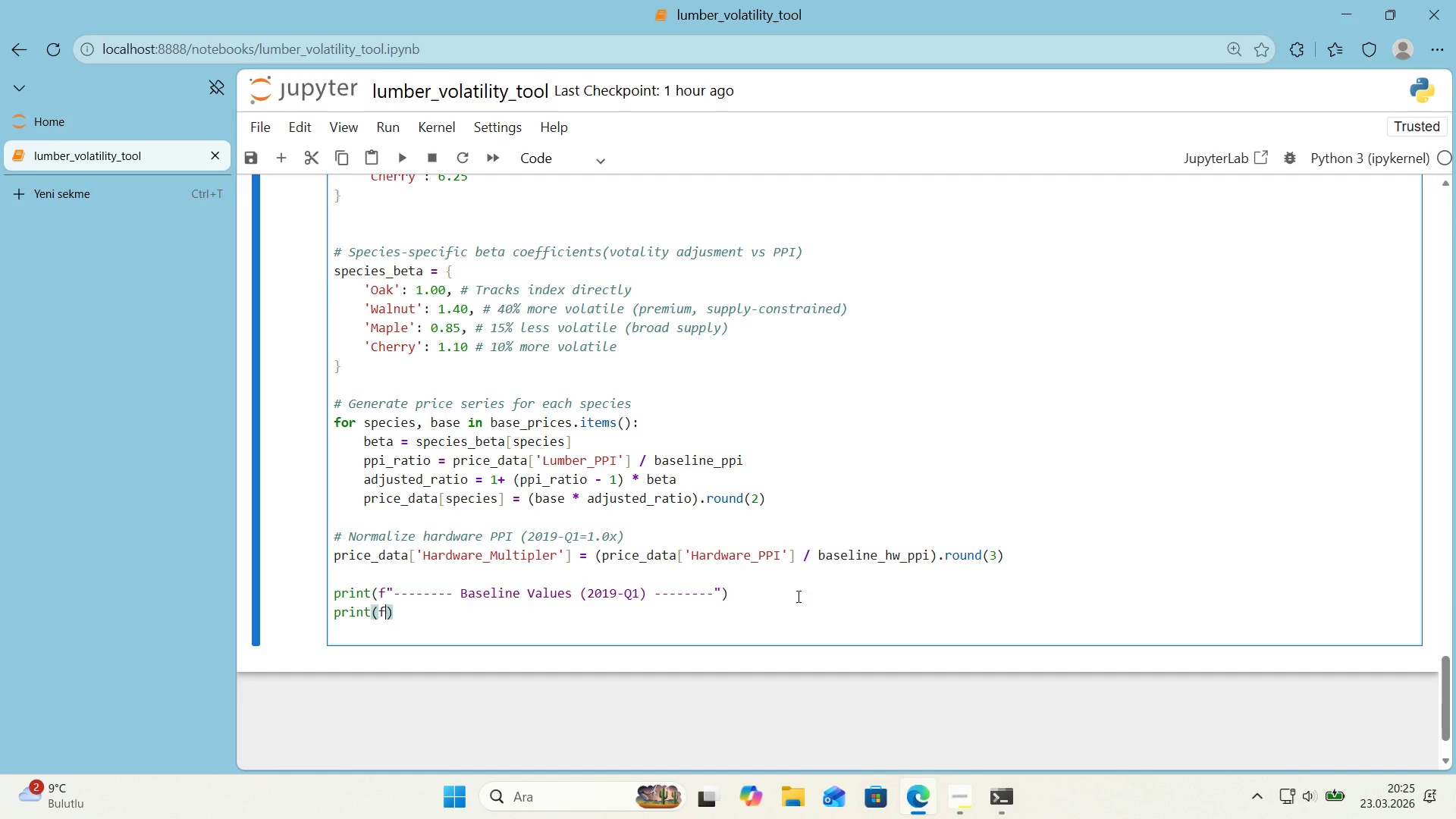 
 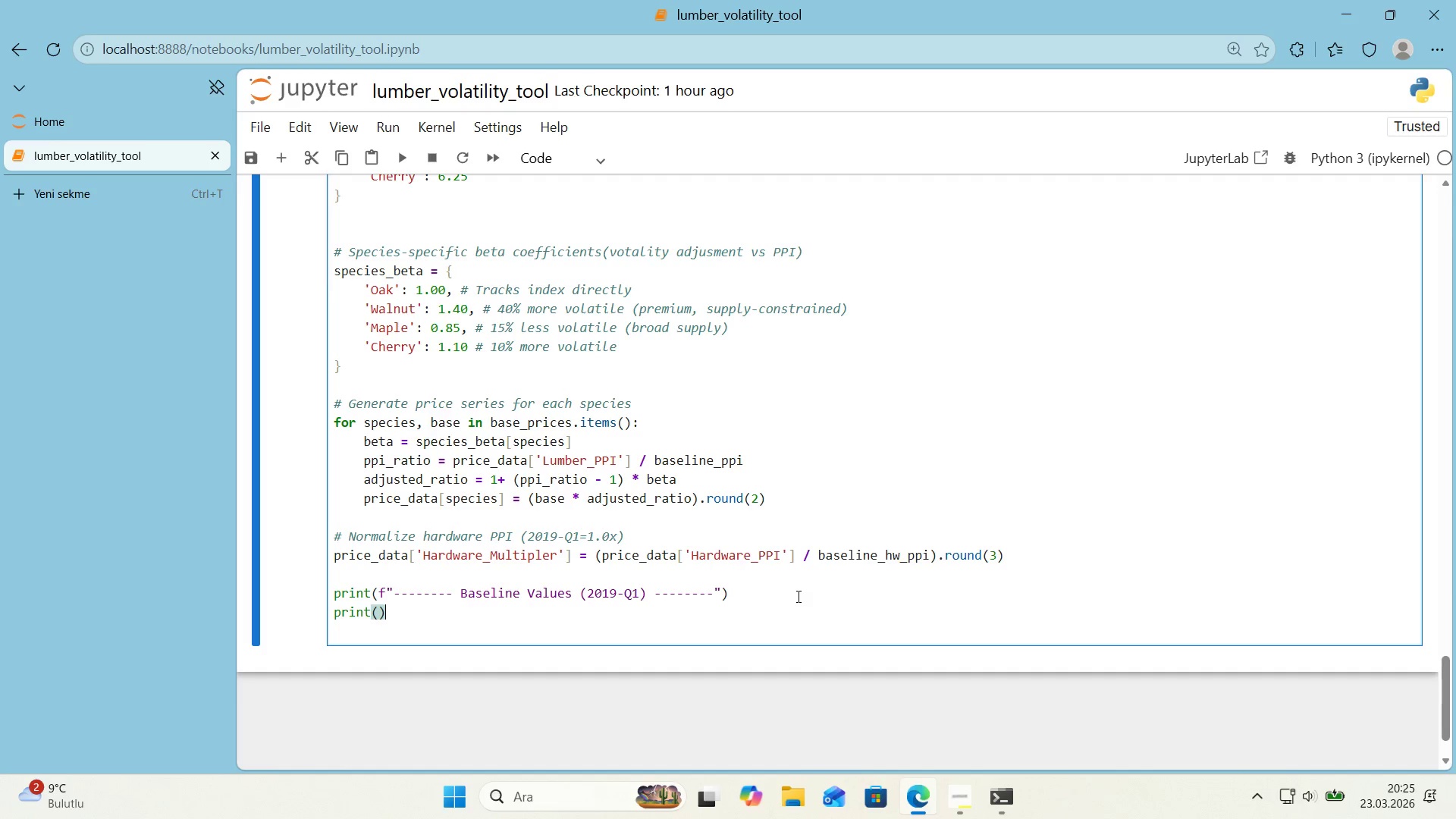 
key(ArrowLeft)
 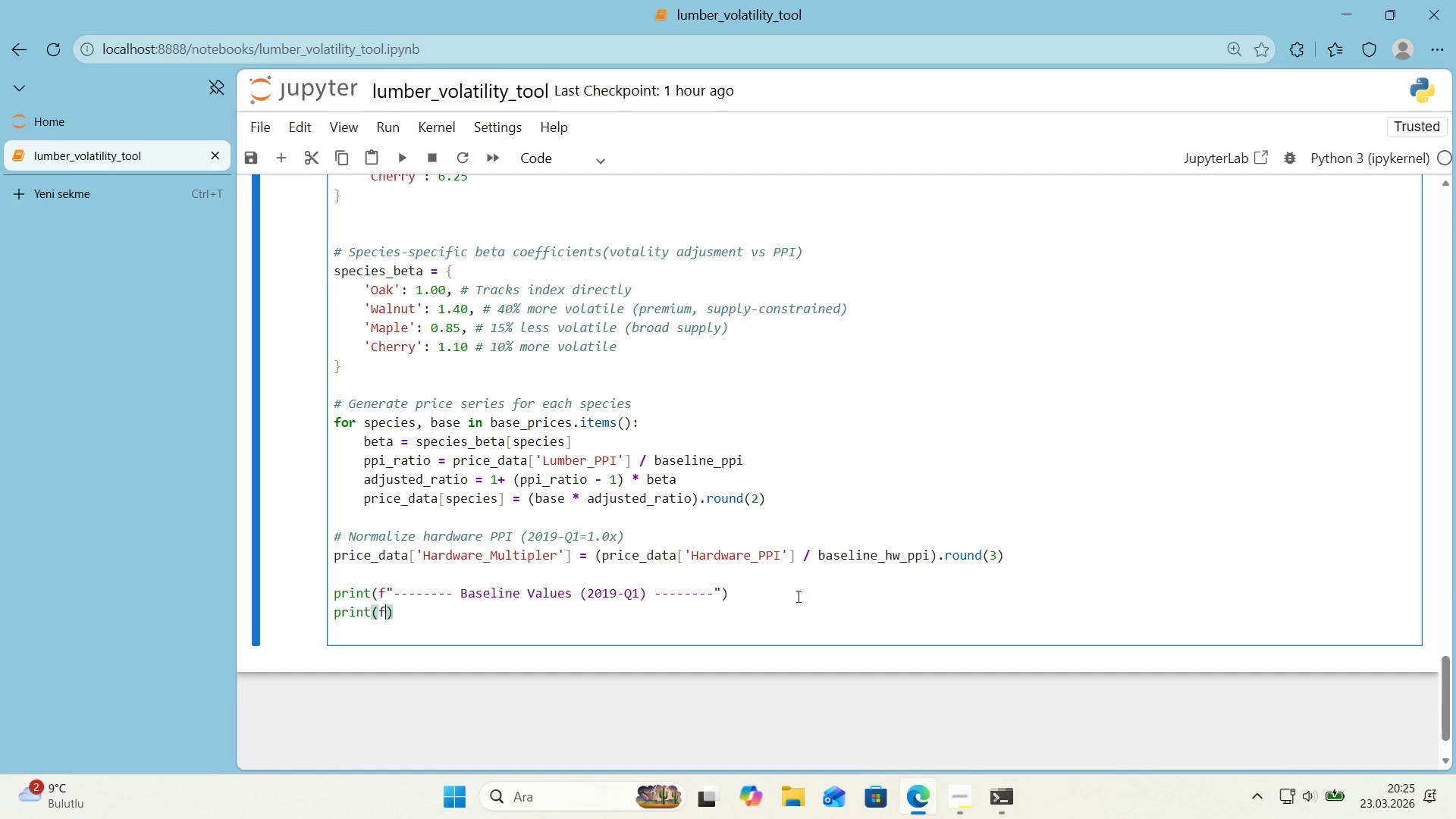 
key(F)
 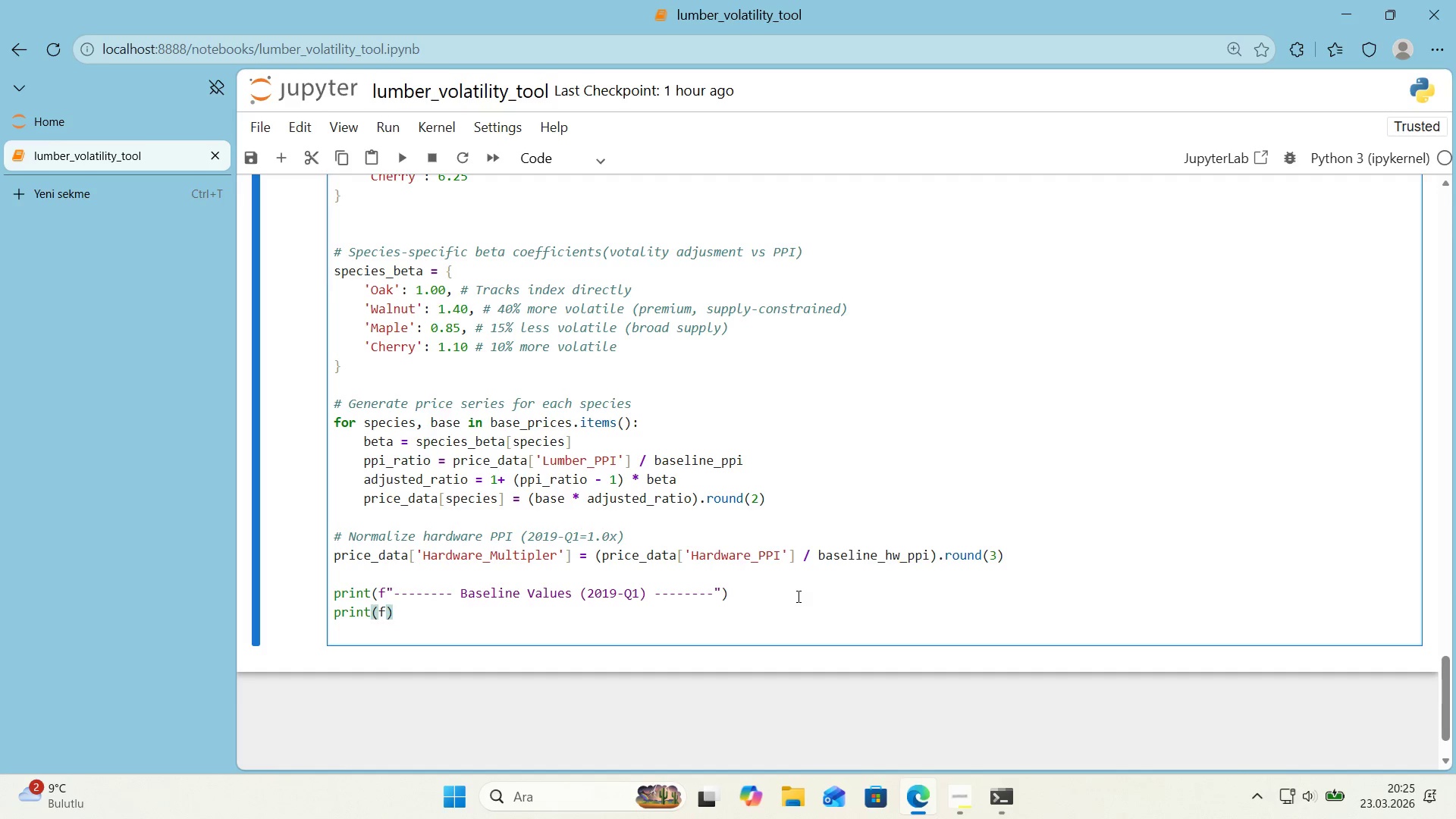 
key(Backquote)
 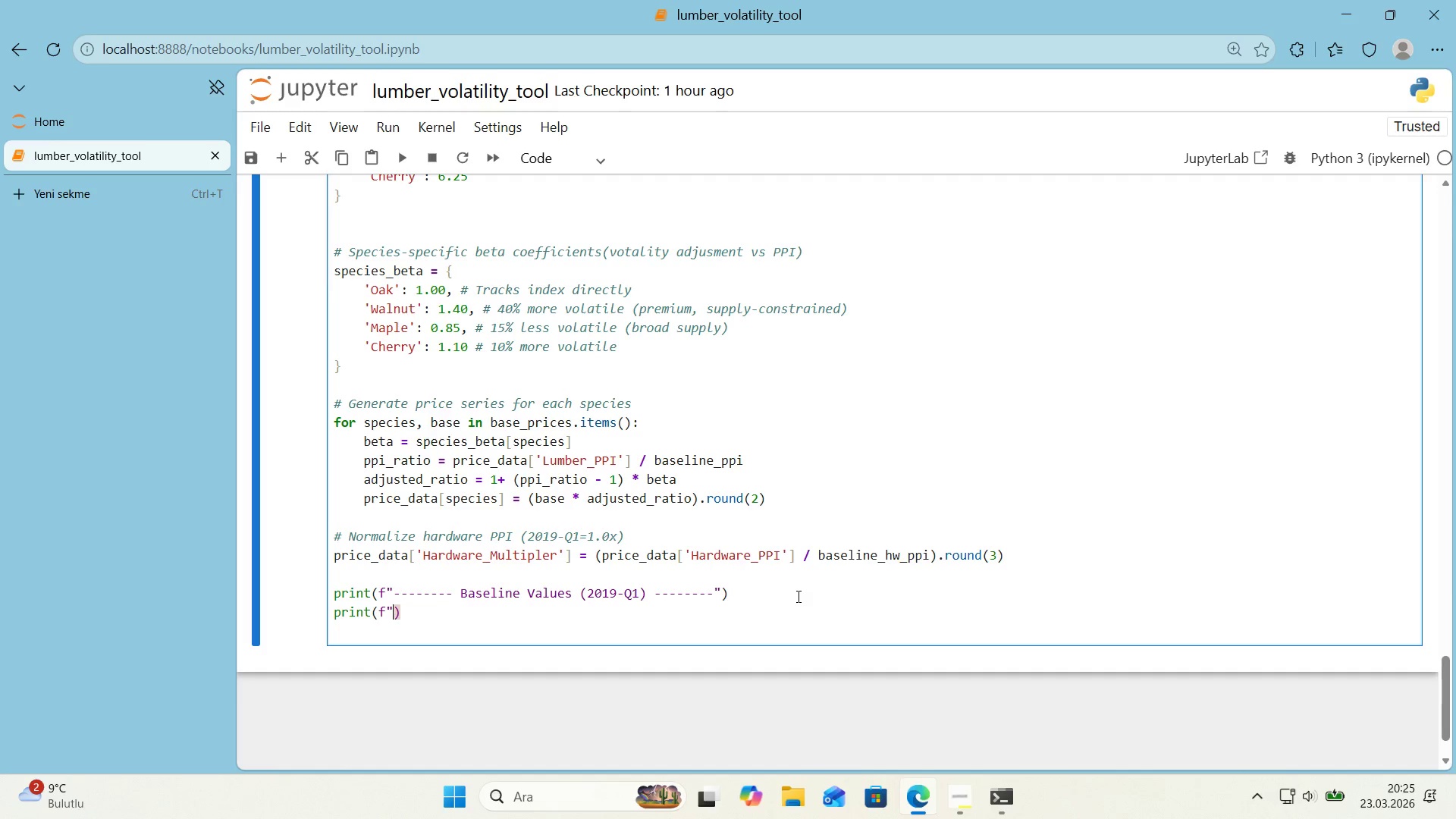 
key(Backquote)
 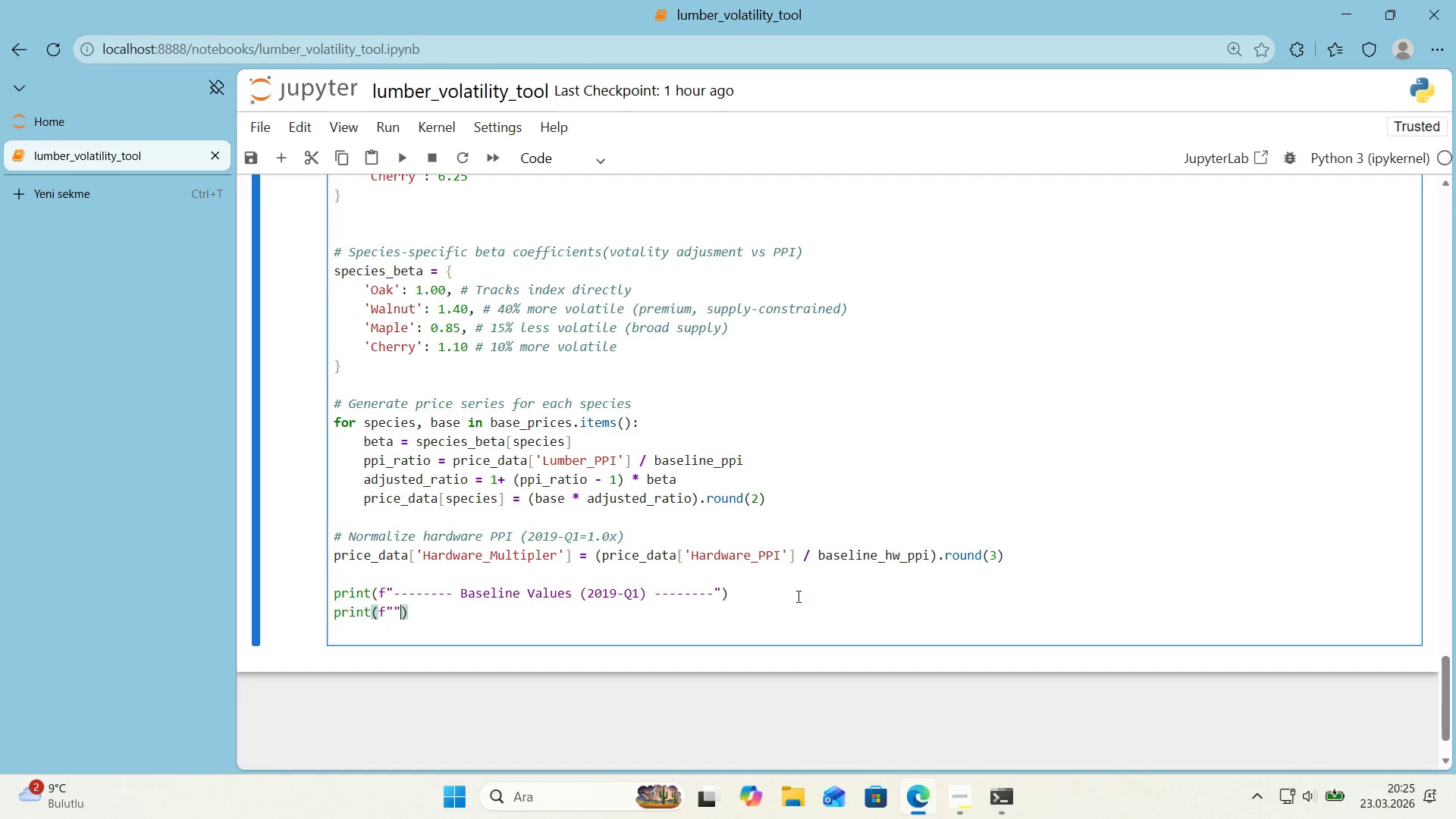 
key(ArrowLeft)
 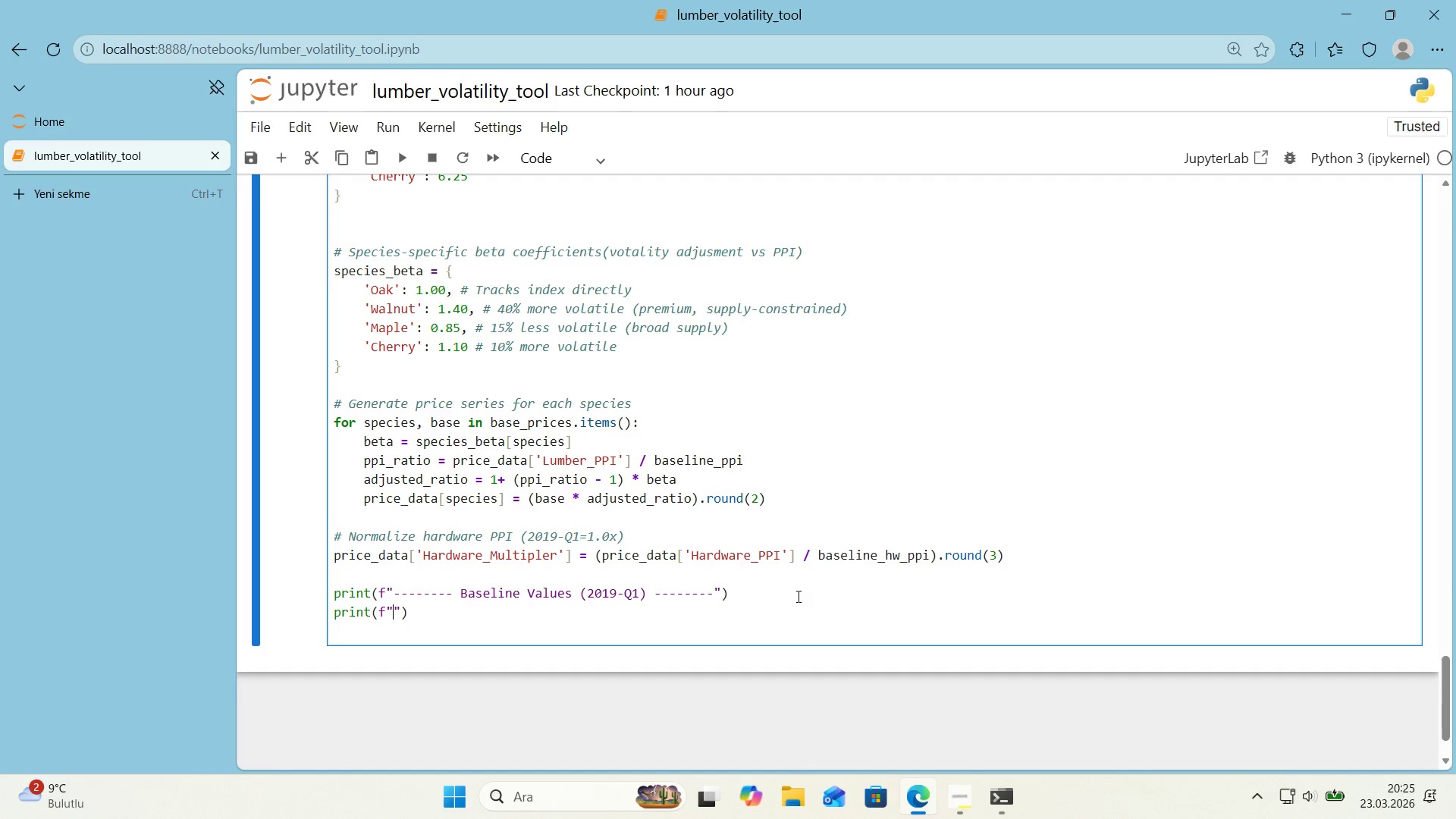 
type( Lumber PPI> )
 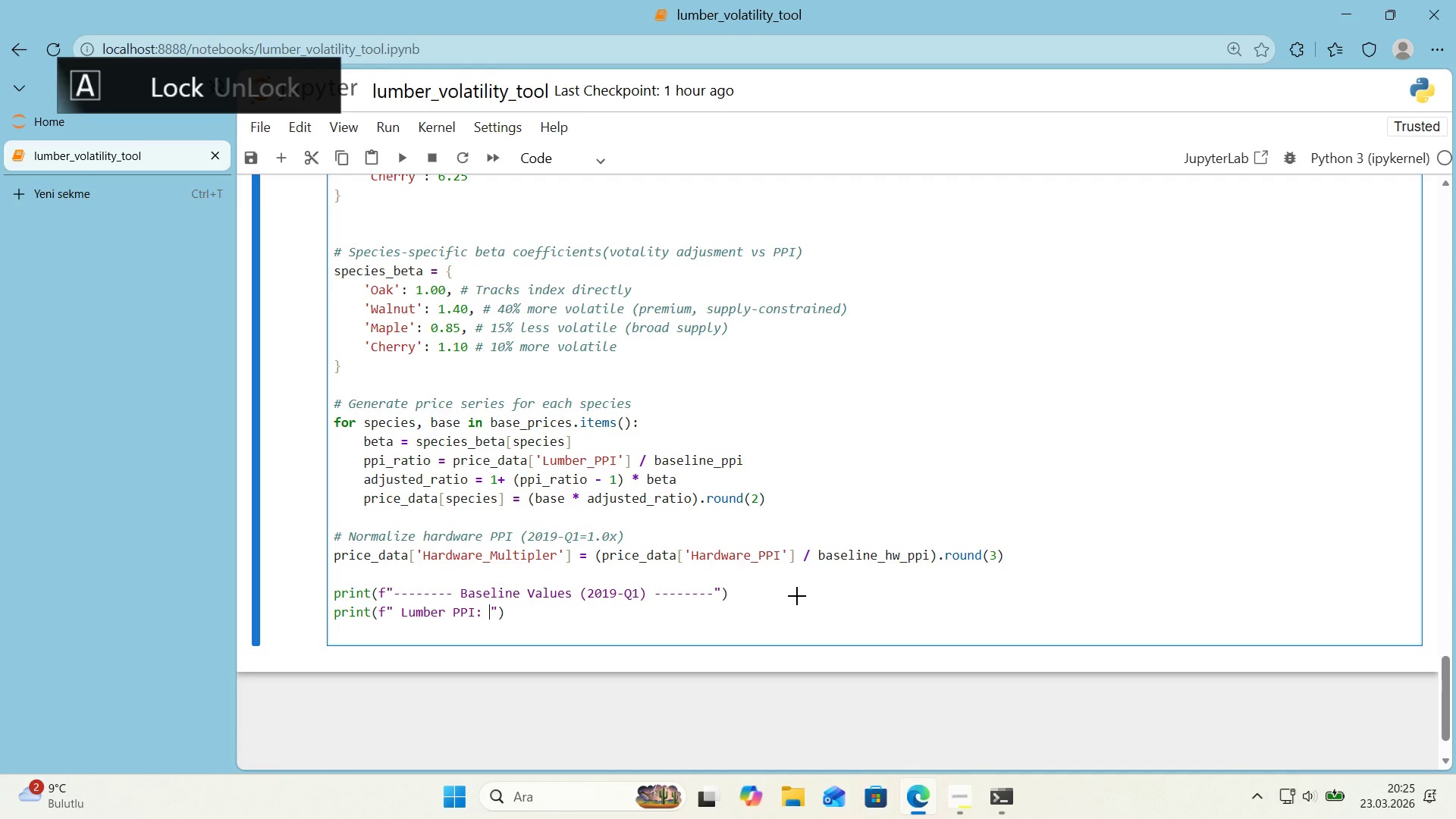 
key(Alt+Control+7)
 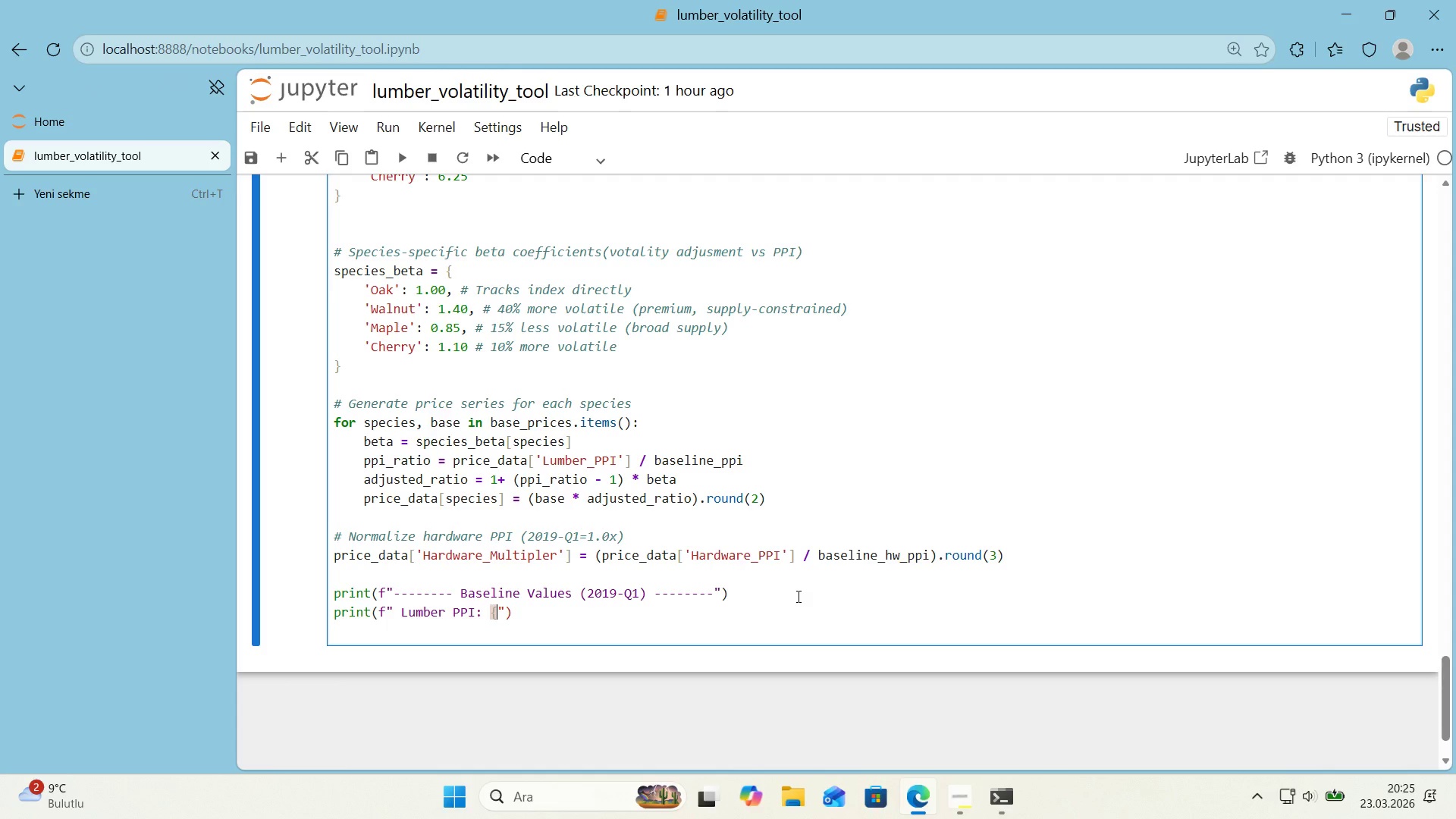 
key(Alt+Control+0)
 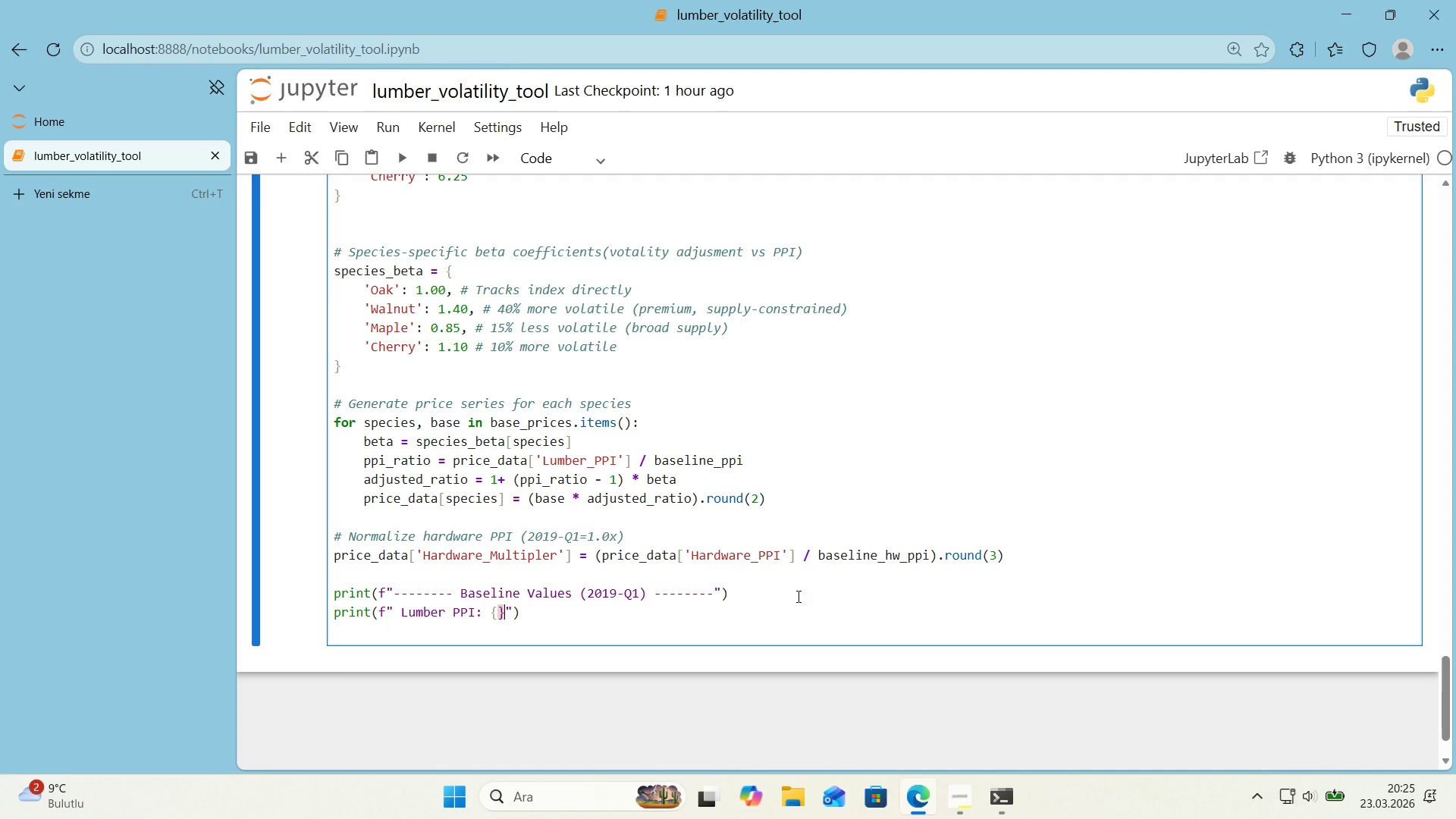 
key(ArrowLeft)
 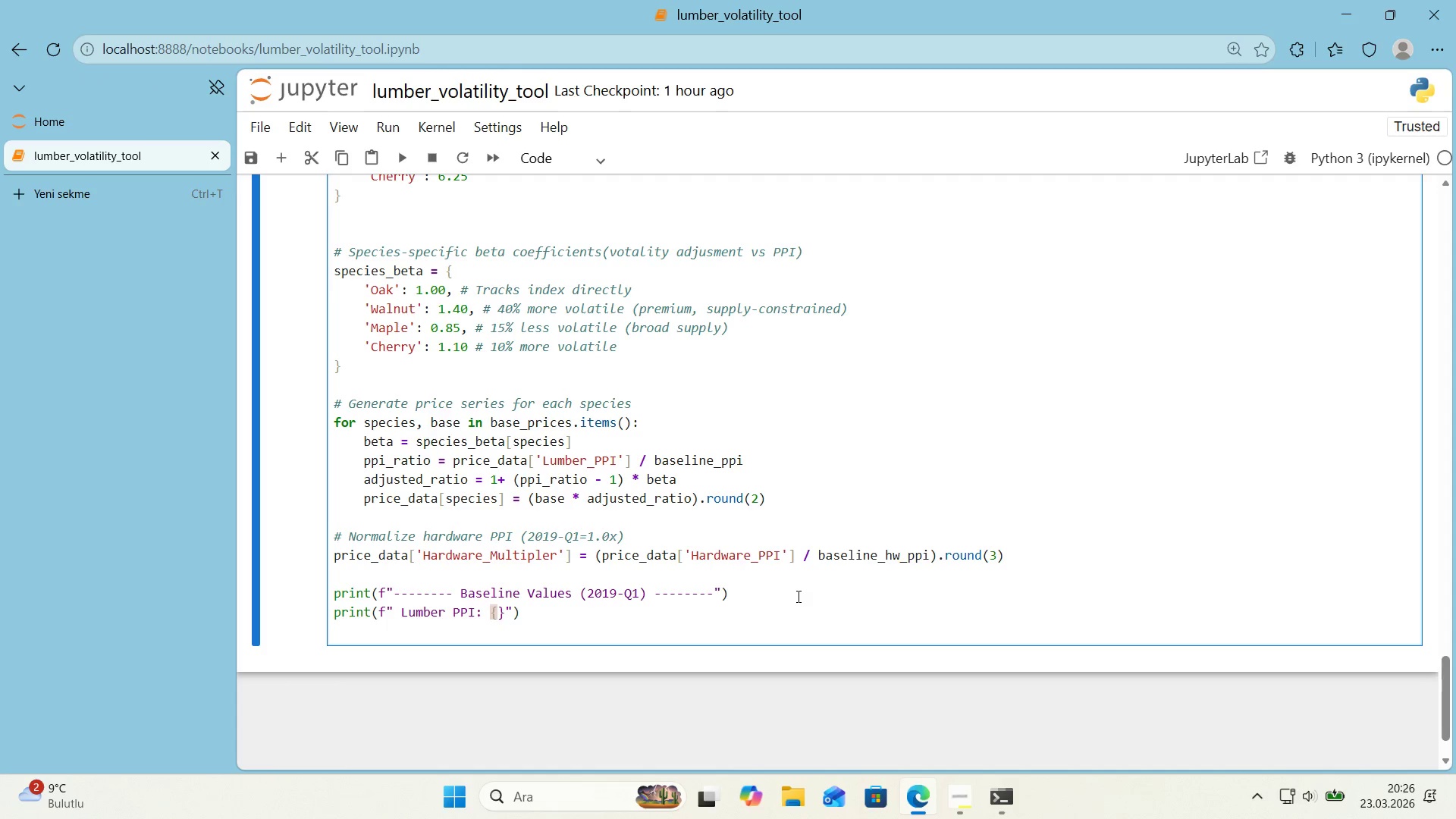 
wait(9.67)
 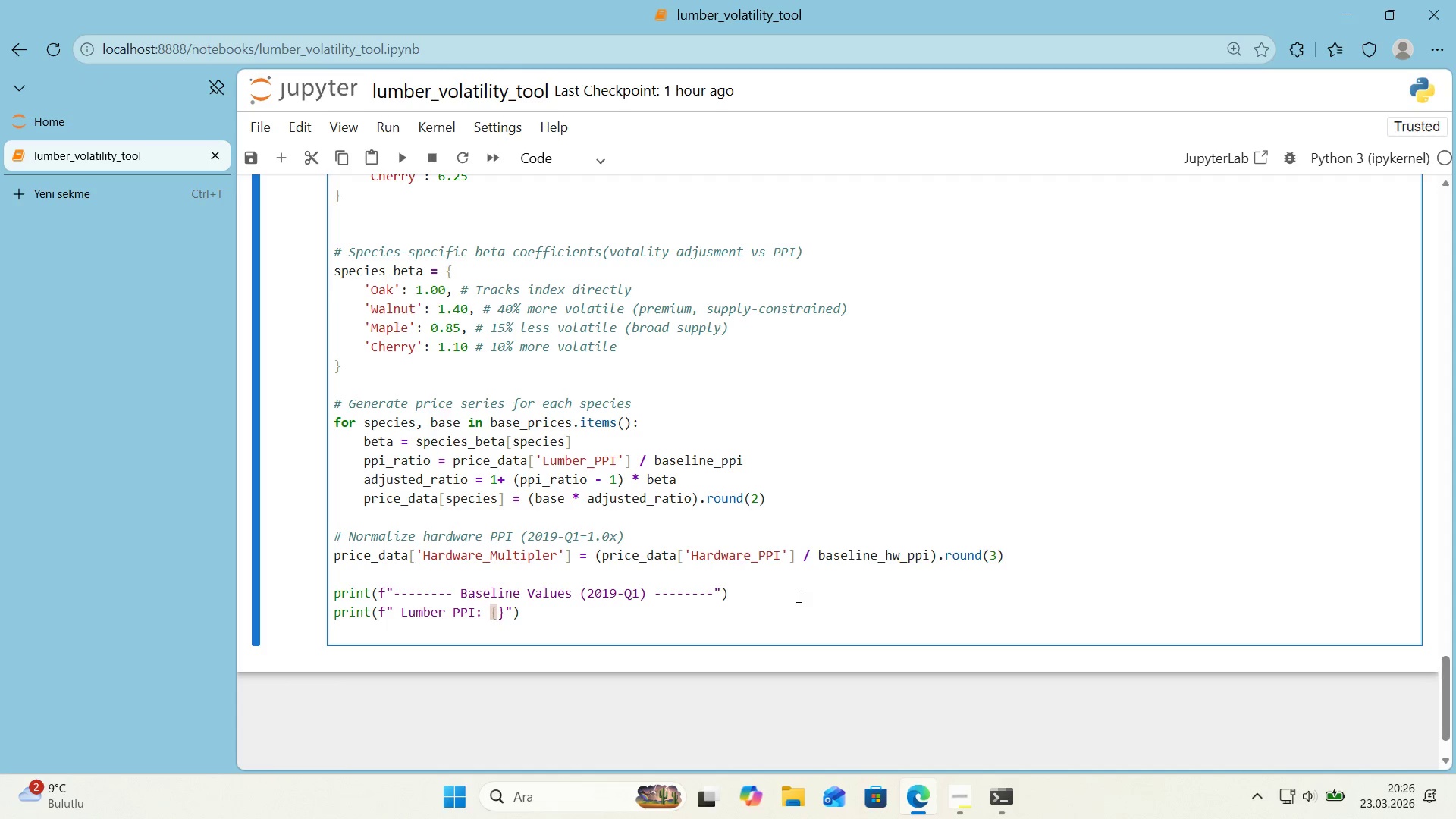 
type(BASEL')
key(Backspace)
key(Backspace)
key(Backspace)
key(Backspace)
key(Backspace)
type(b)
key(Backspace)
type(b)
key(Backspace)
key(Backspace)
type(basel'ne_pp')
 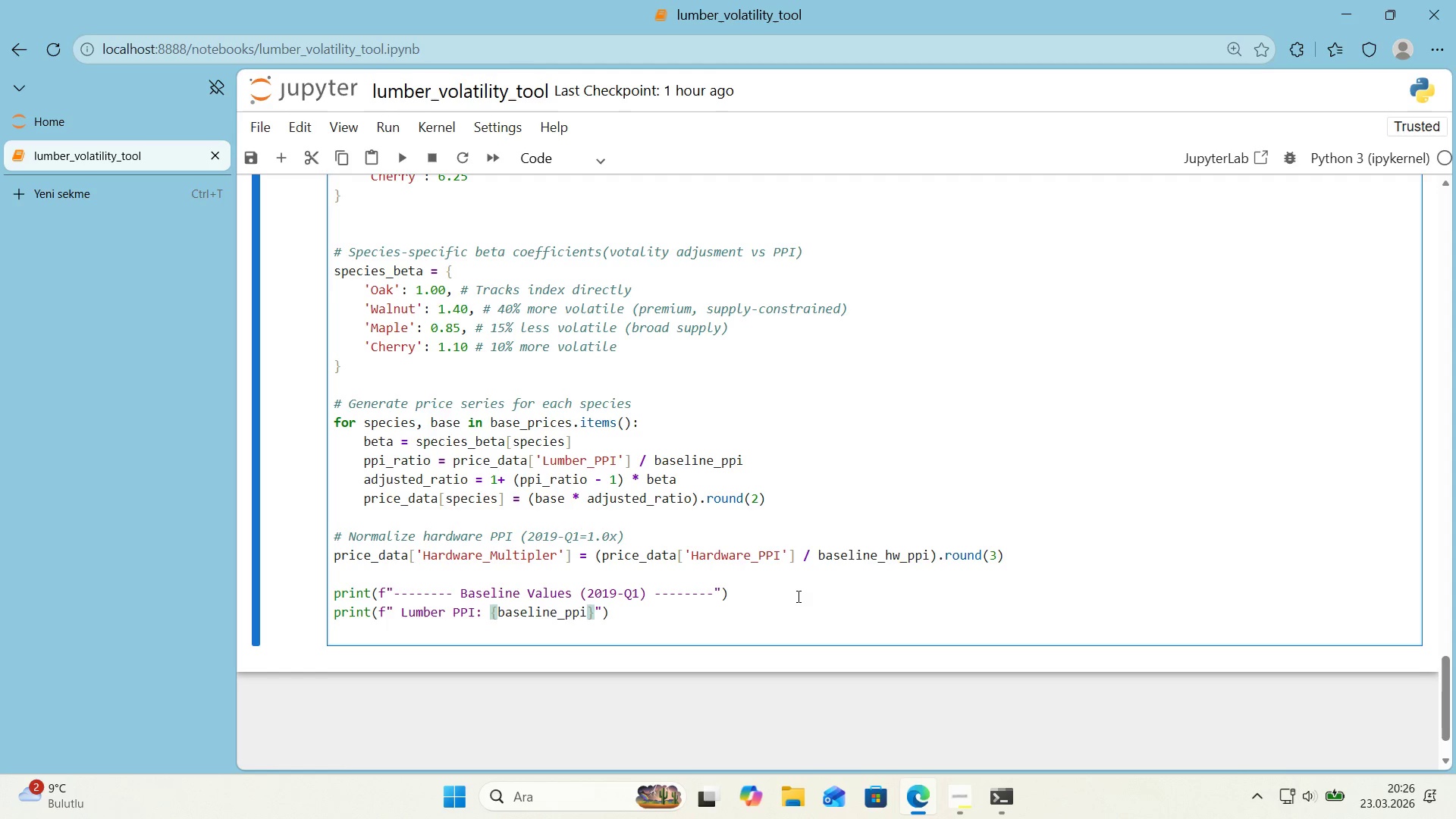 
type(>.1f)
 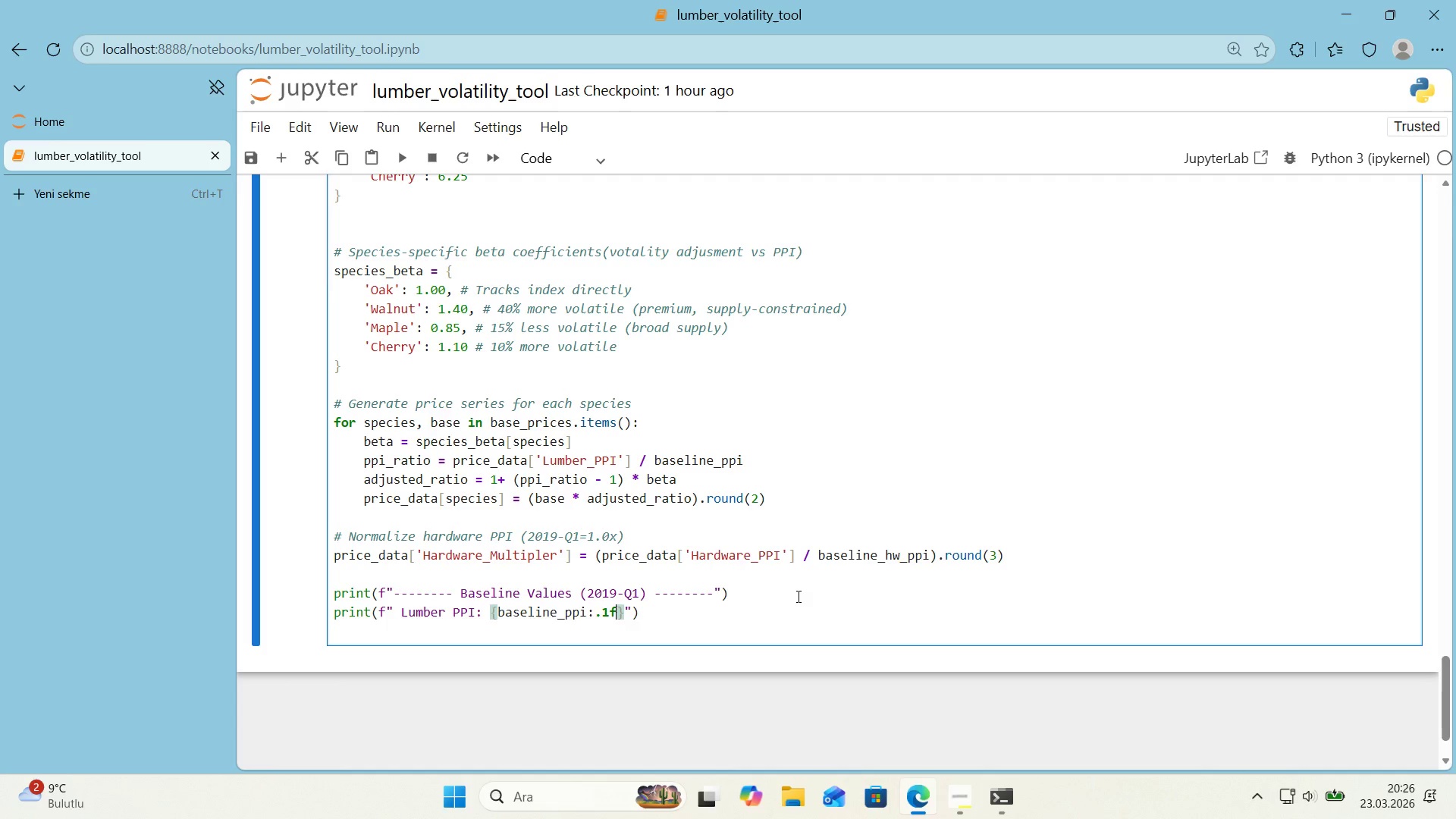 
key(ArrowRight)
 